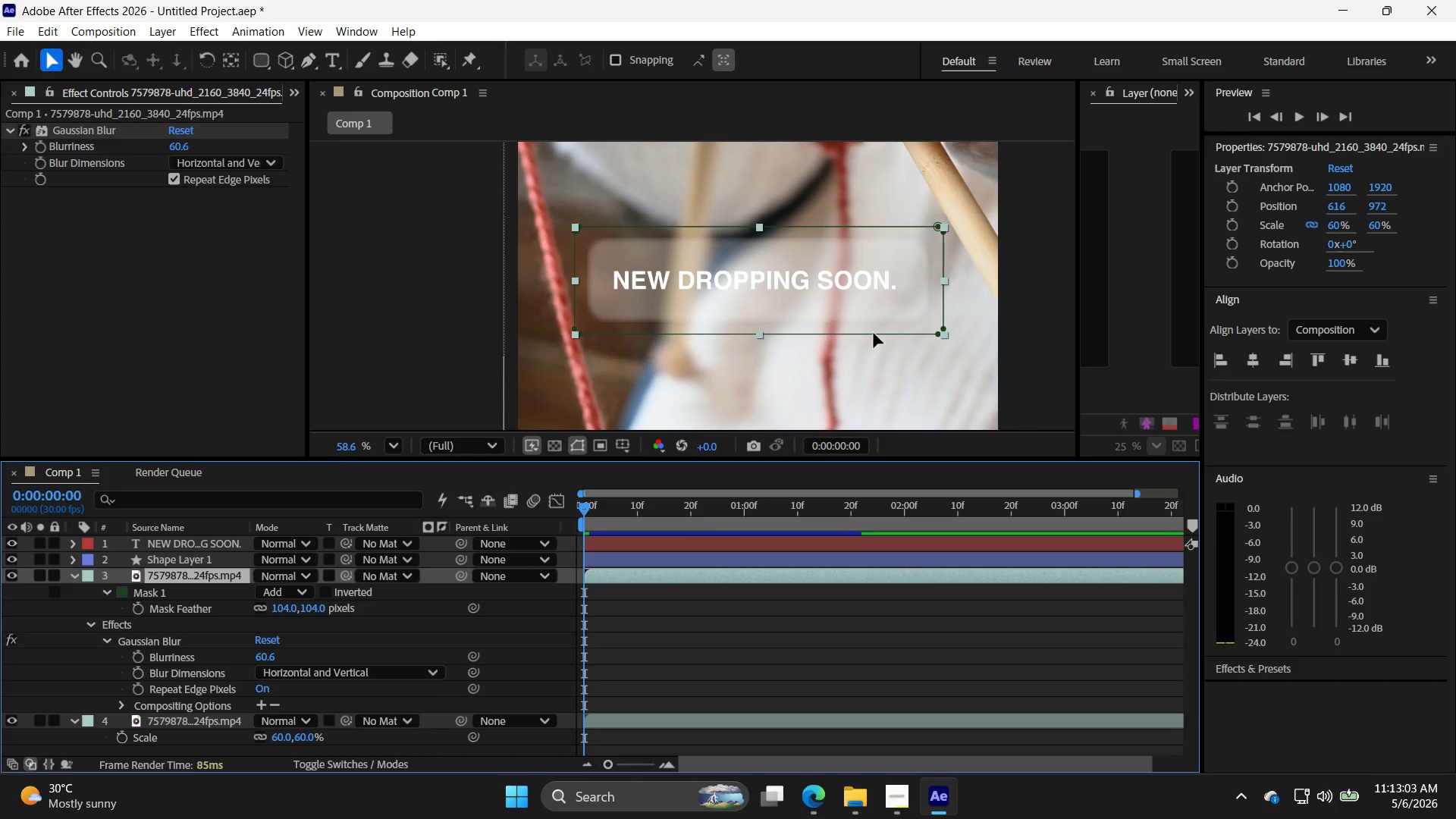 
left_click([1033, 340])
 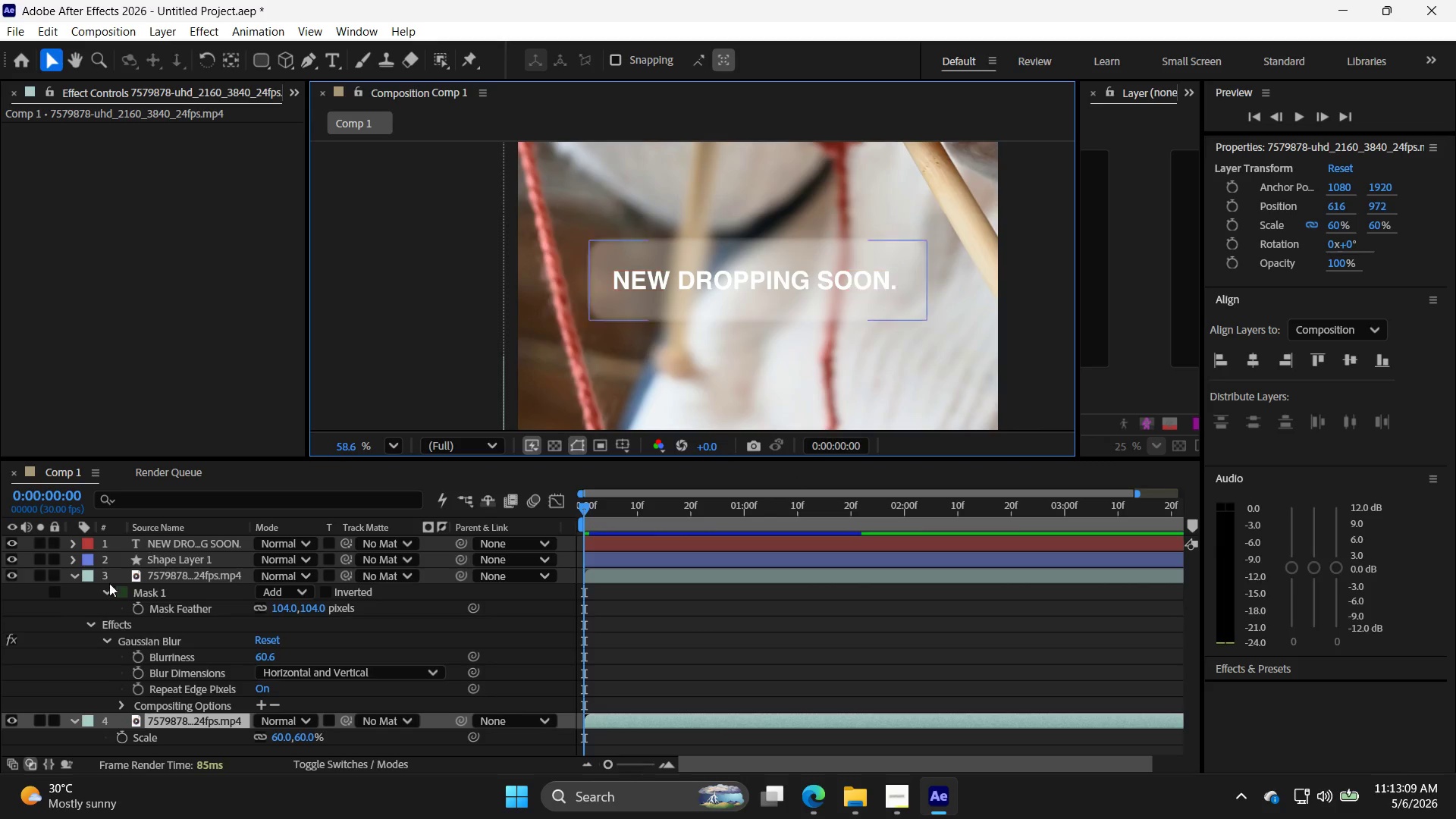 
wait(5.95)
 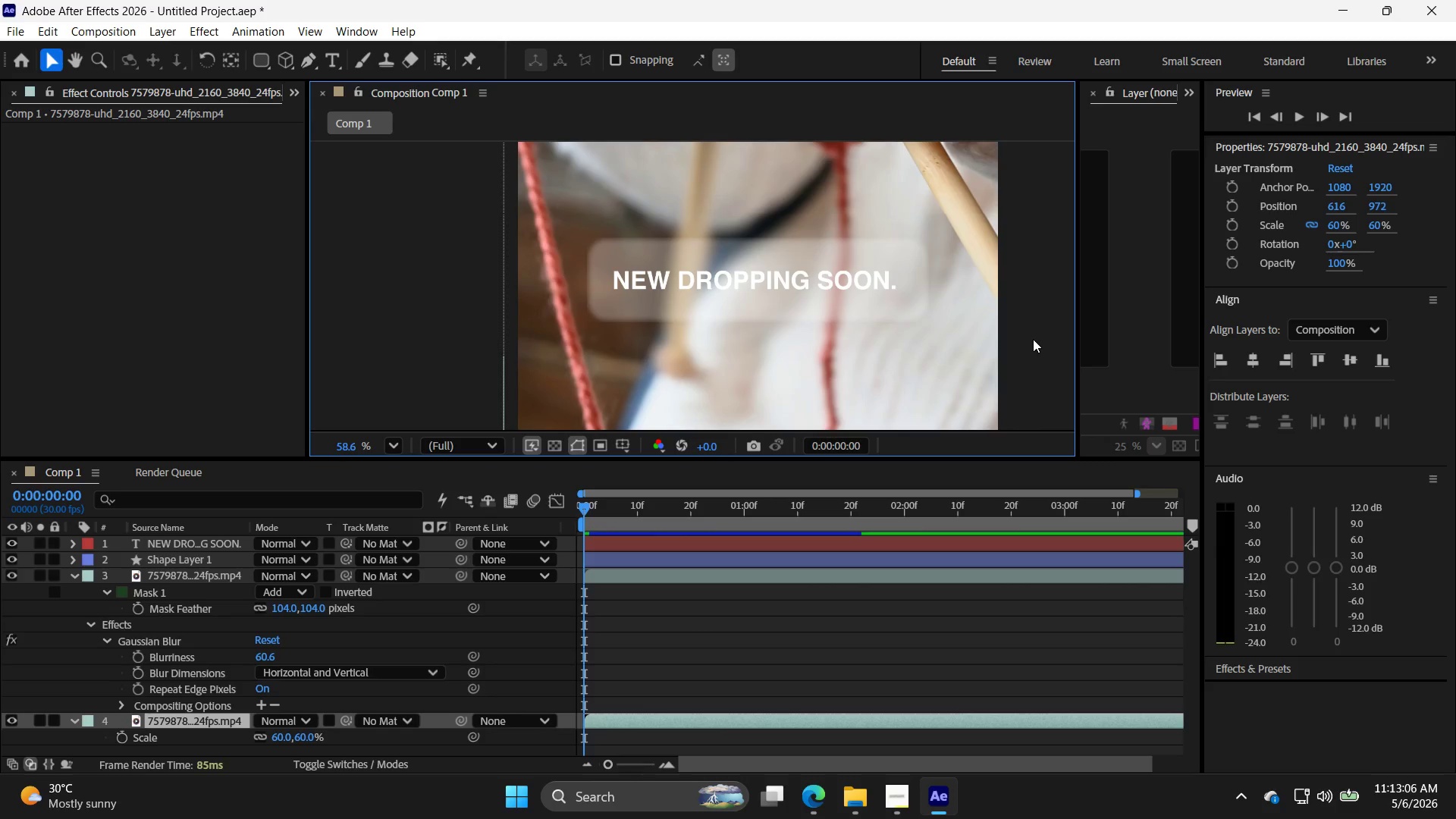 
hold_key(key=AltLeft, duration=1.84)
scroll: coordinate [653, 298], scroll_direction: down, amount: 10.0
 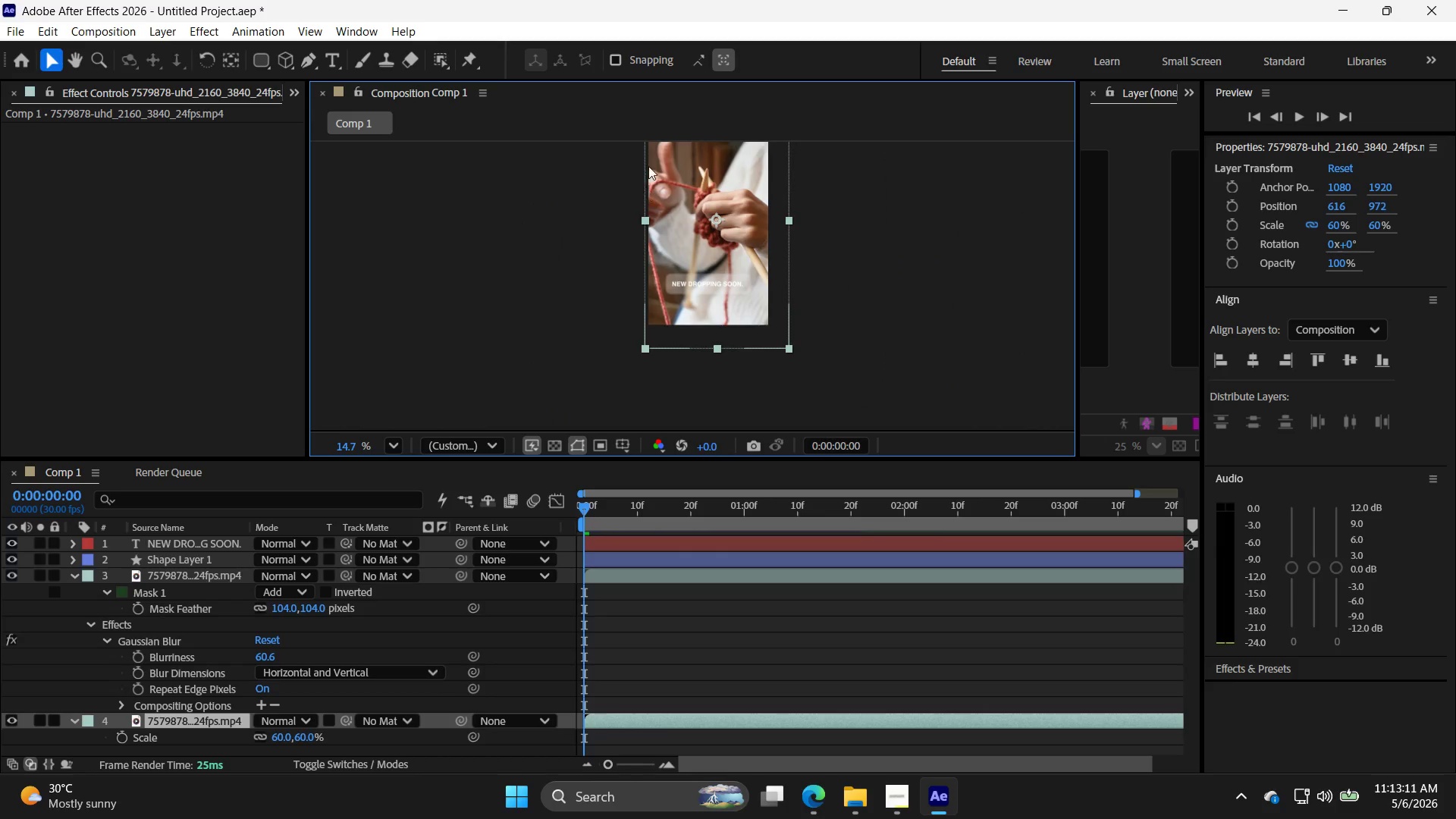 
scroll: coordinate [711, 182], scroll_direction: up, amount: 2.0
 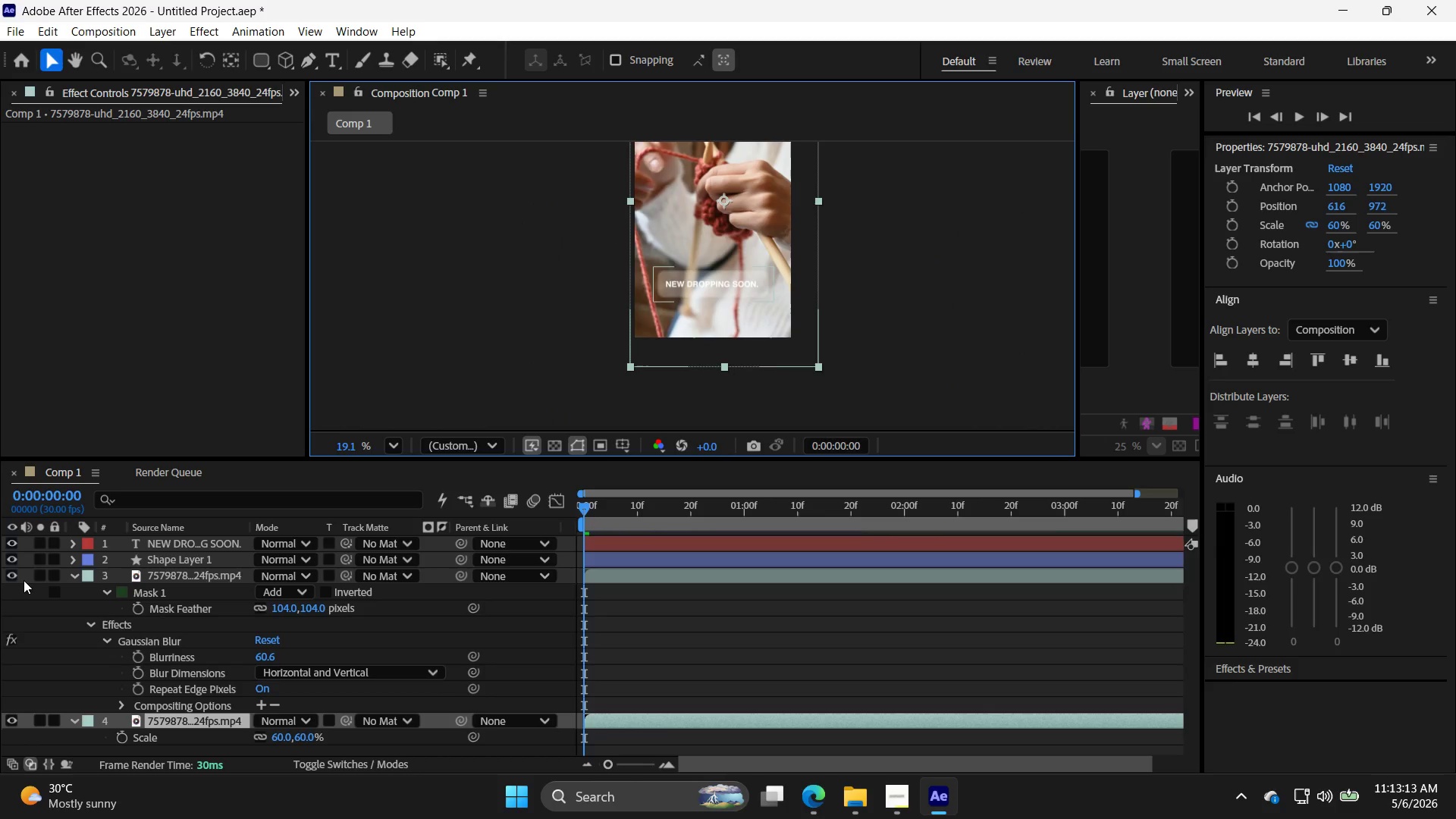 
left_click([11, 578])
 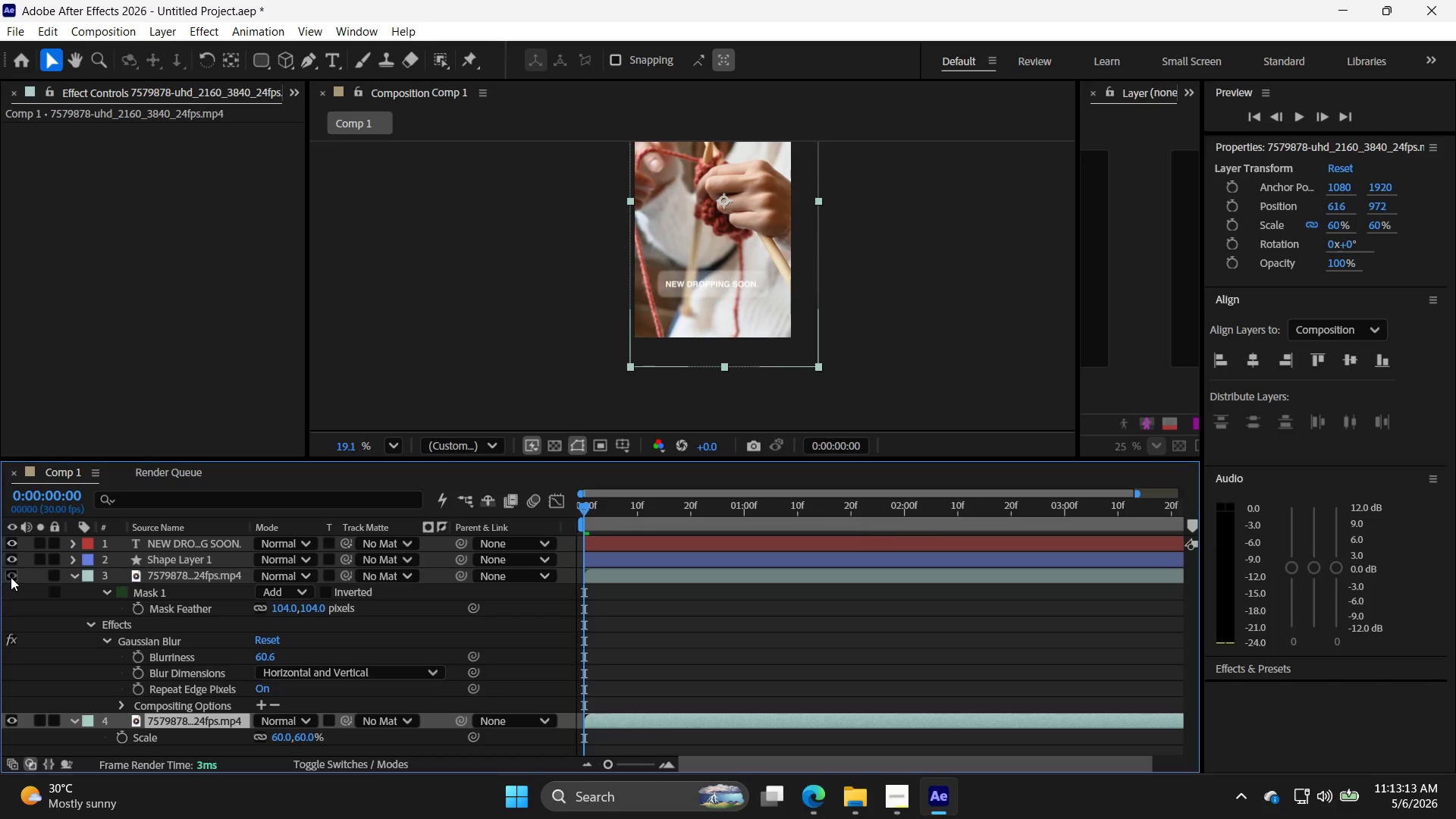 
left_click([11, 577])
 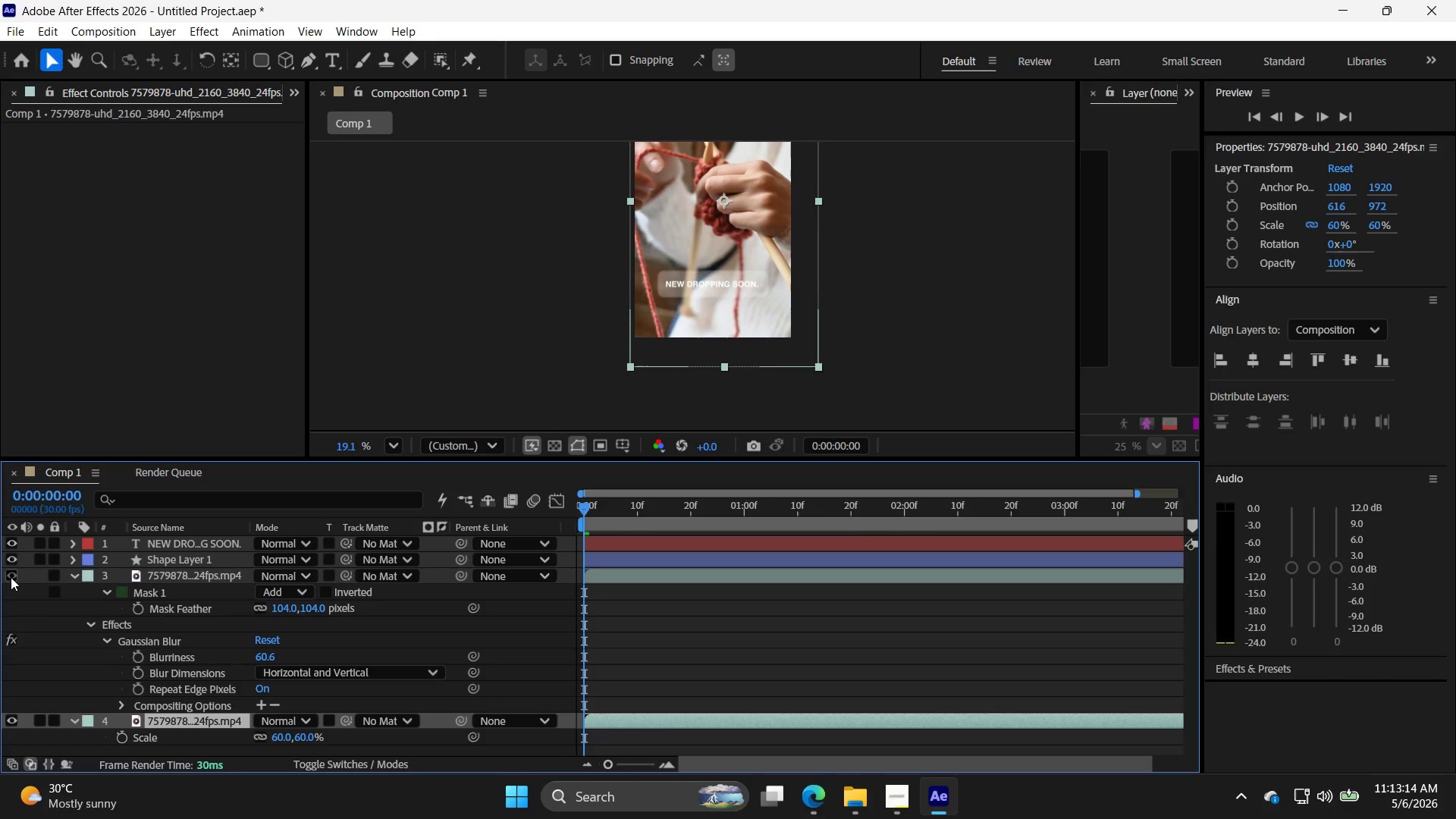 
double_click([11, 577])
 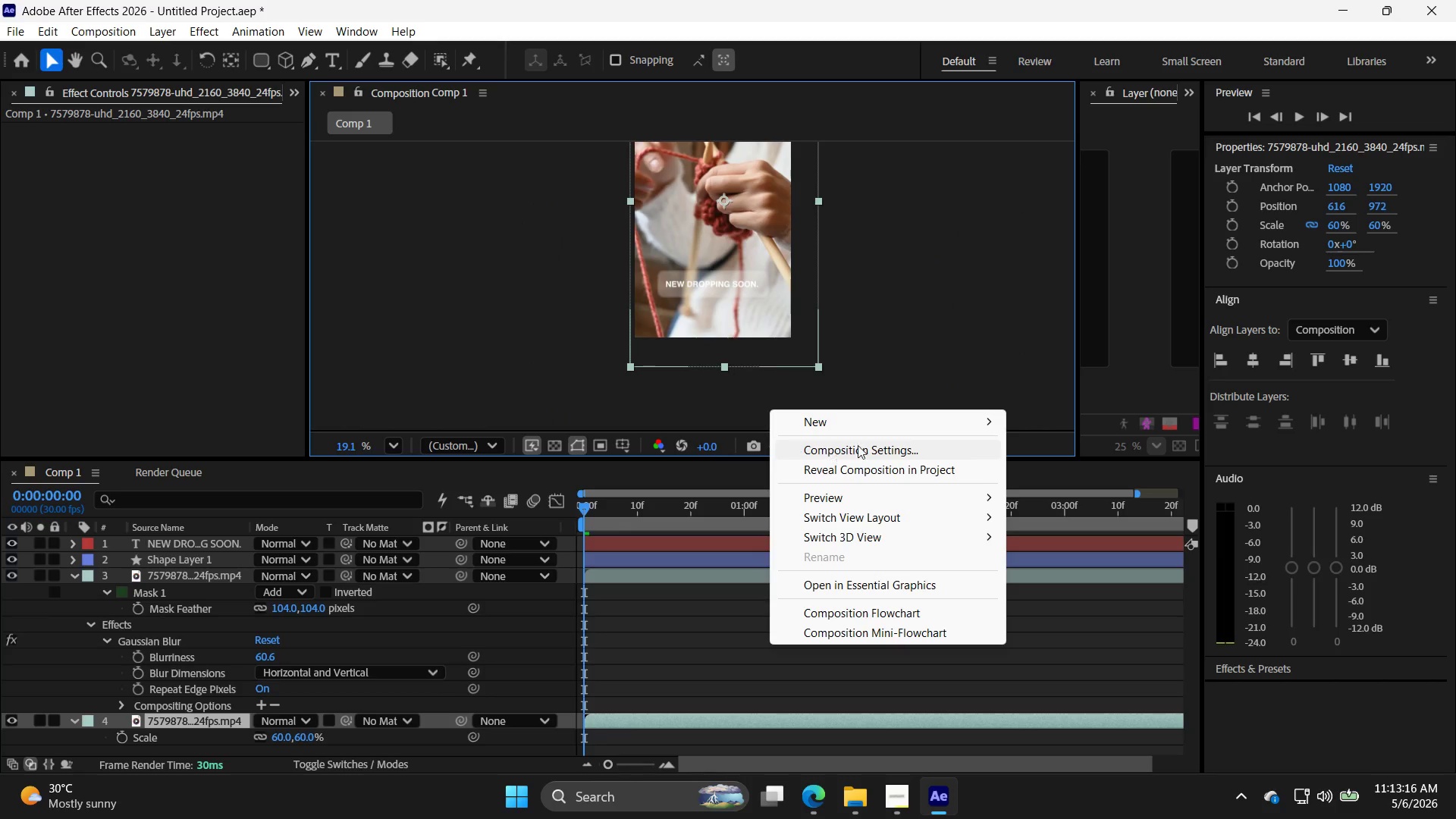 
left_click([883, 366])
 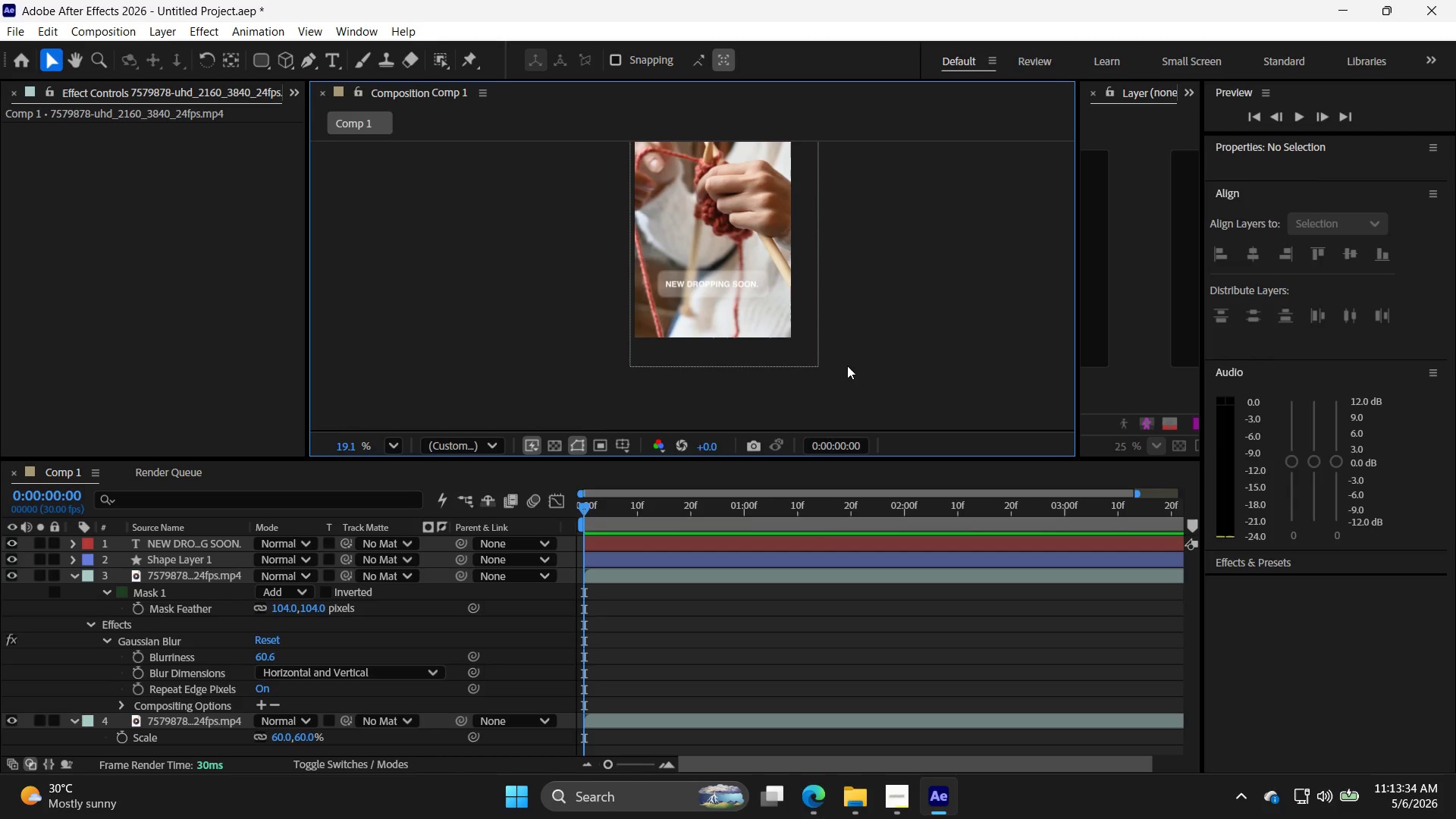 
wait(21.83)
 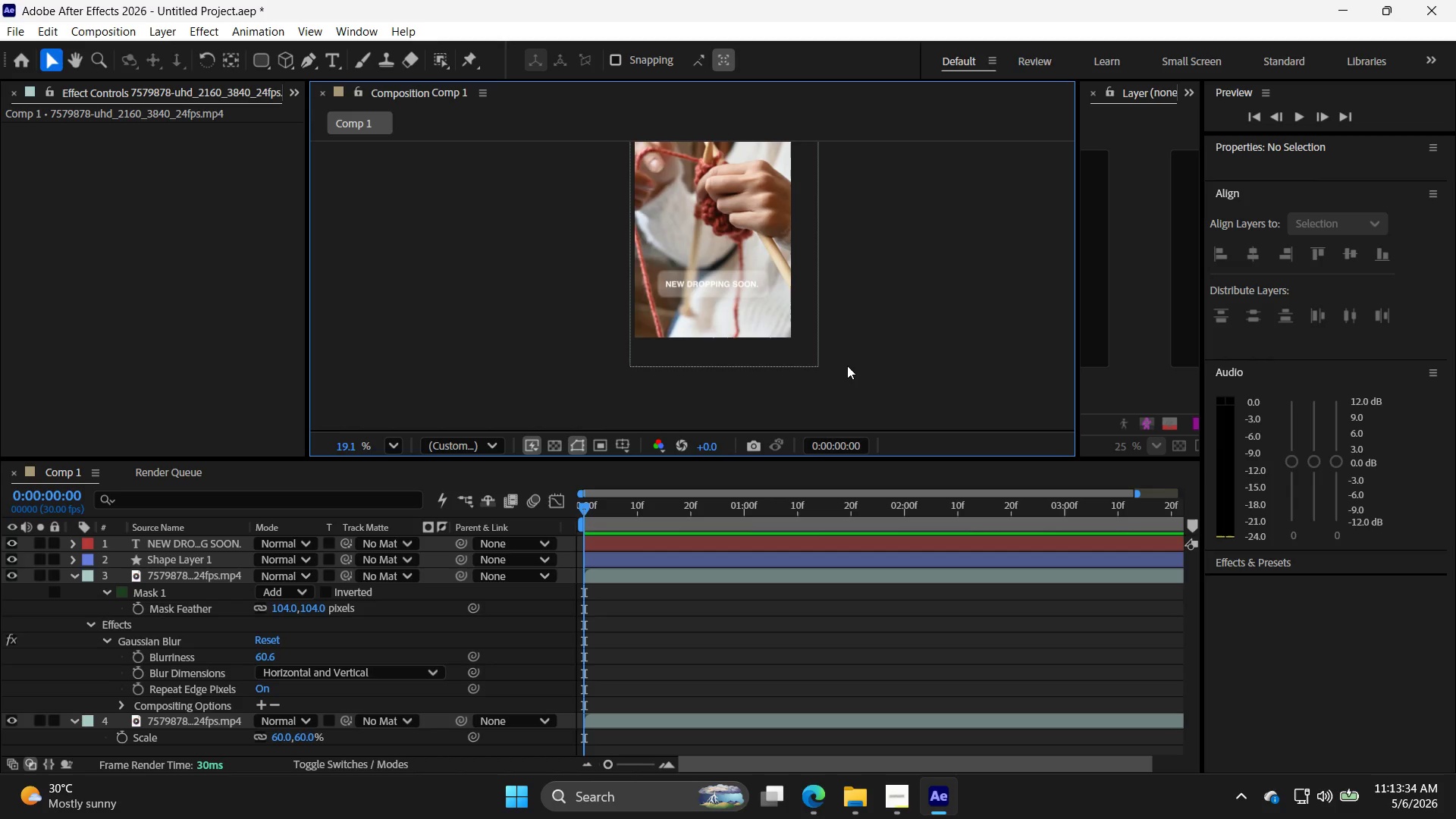 
double_click([726, 562])
 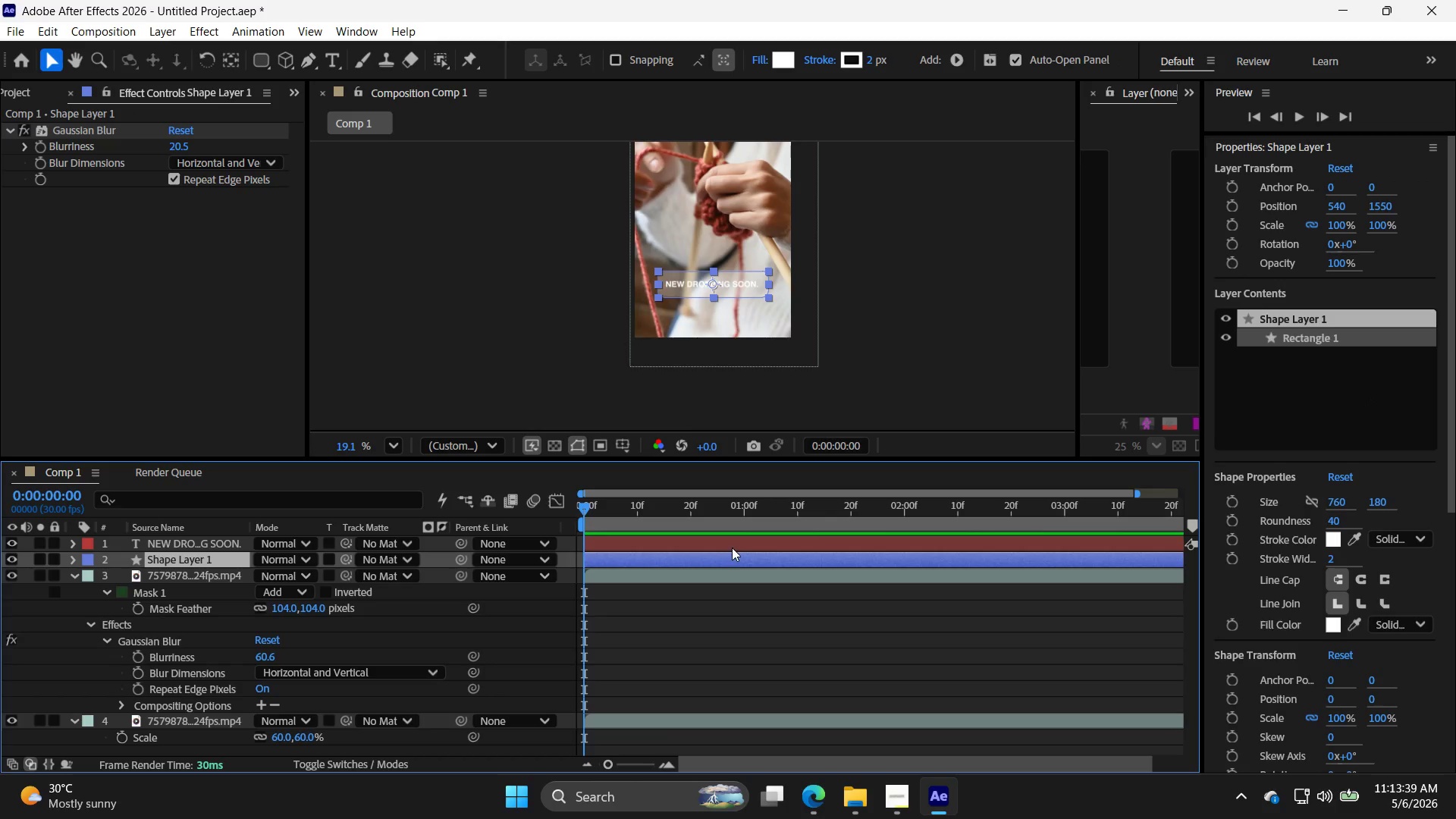 
hold_key(key=ControlLeft, duration=0.81)
left_click([733, 543])
 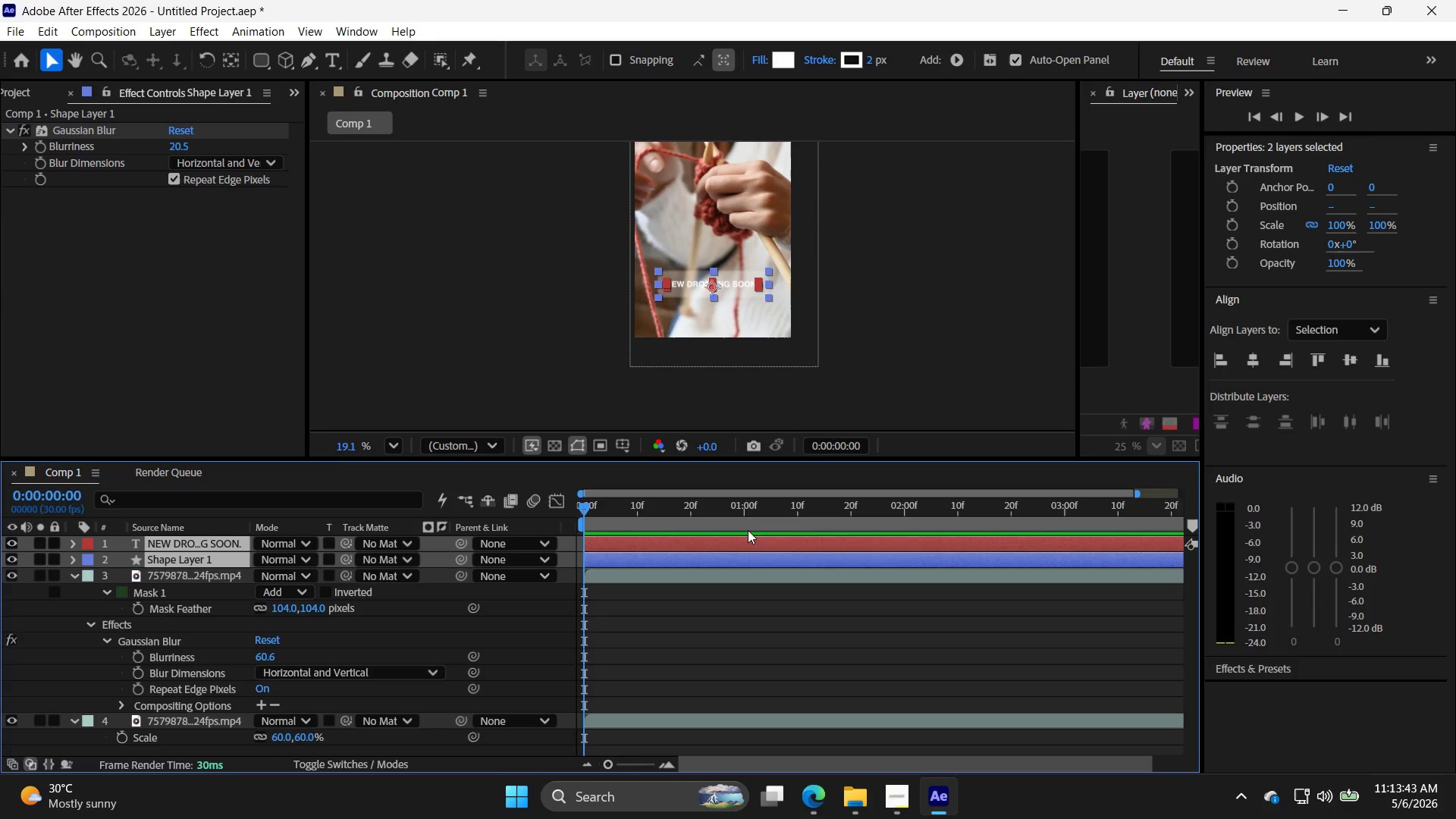 
right_click([752, 548])
 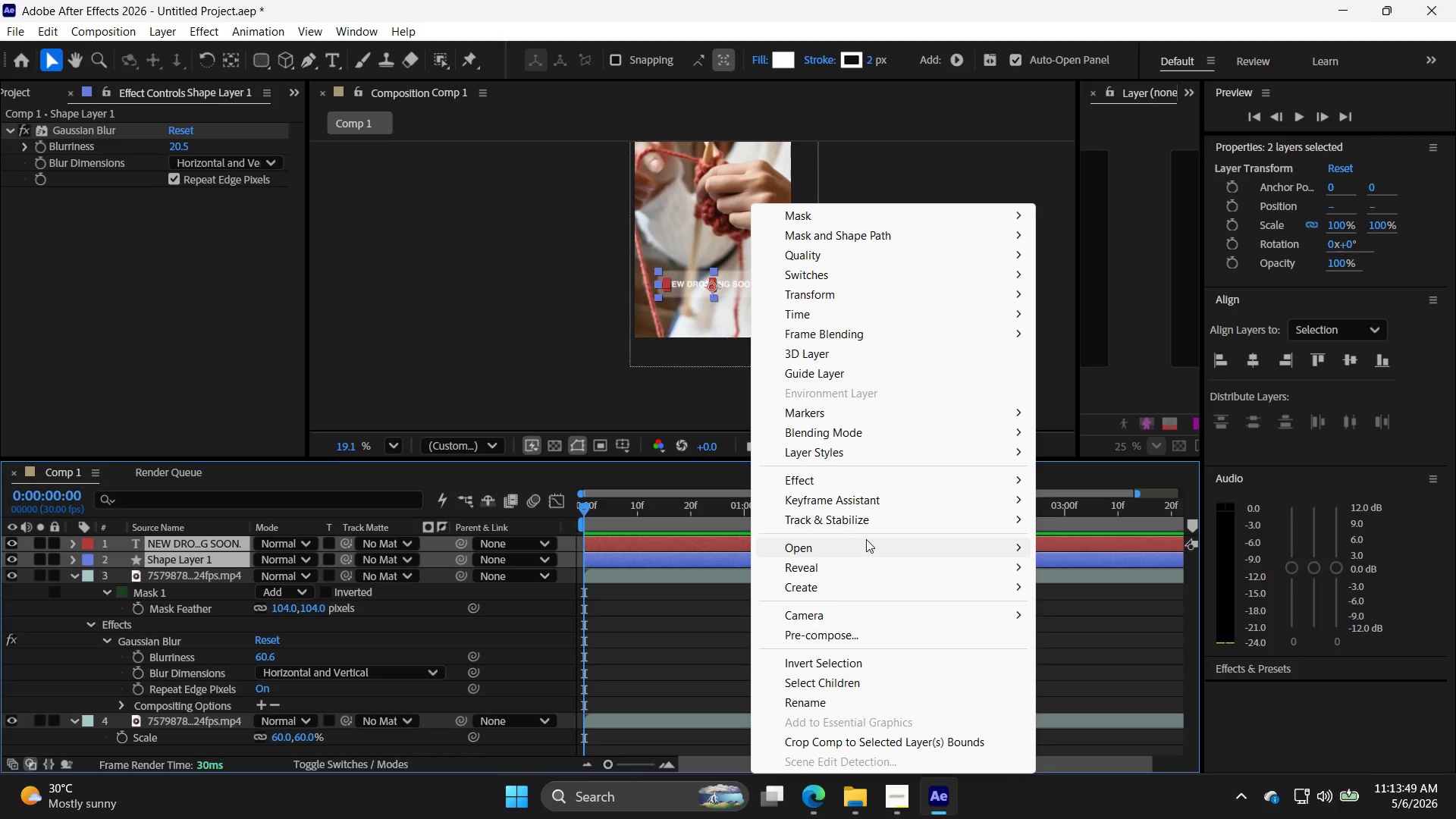 
wait(9.55)
 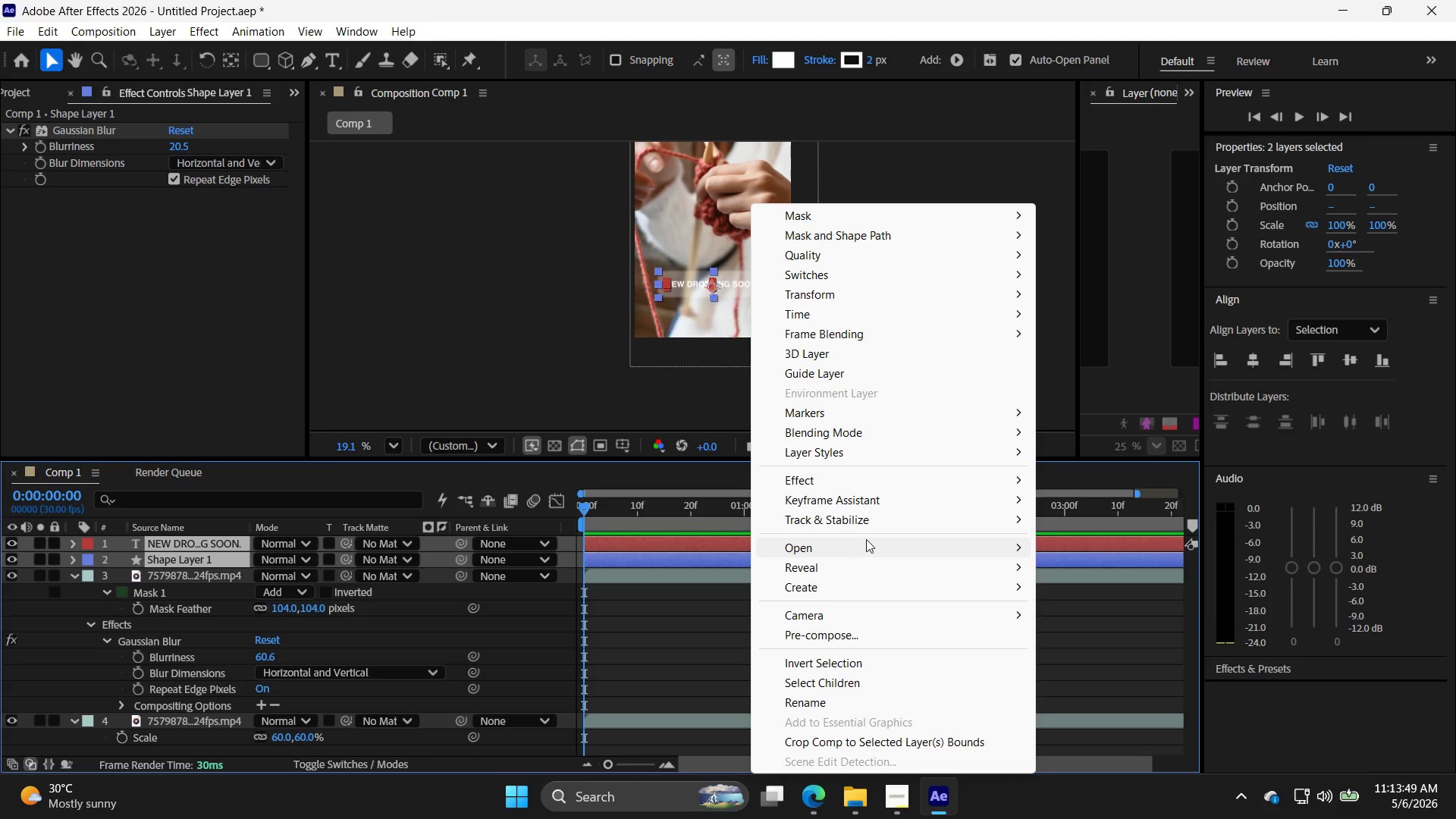 
left_click([678, 549])
 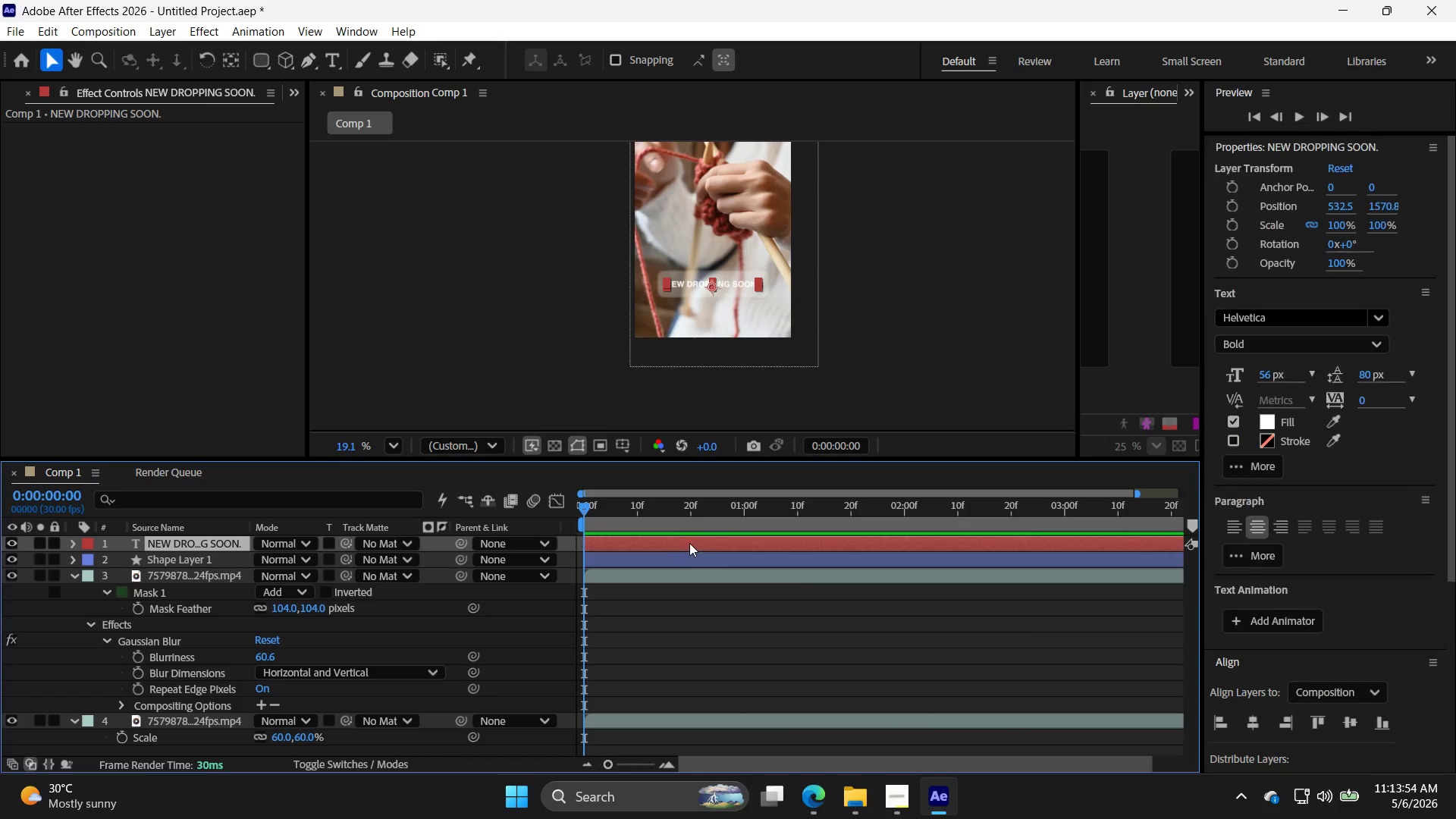 
hold_key(key=ControlLeft, duration=0.98)
left_click([698, 526])
 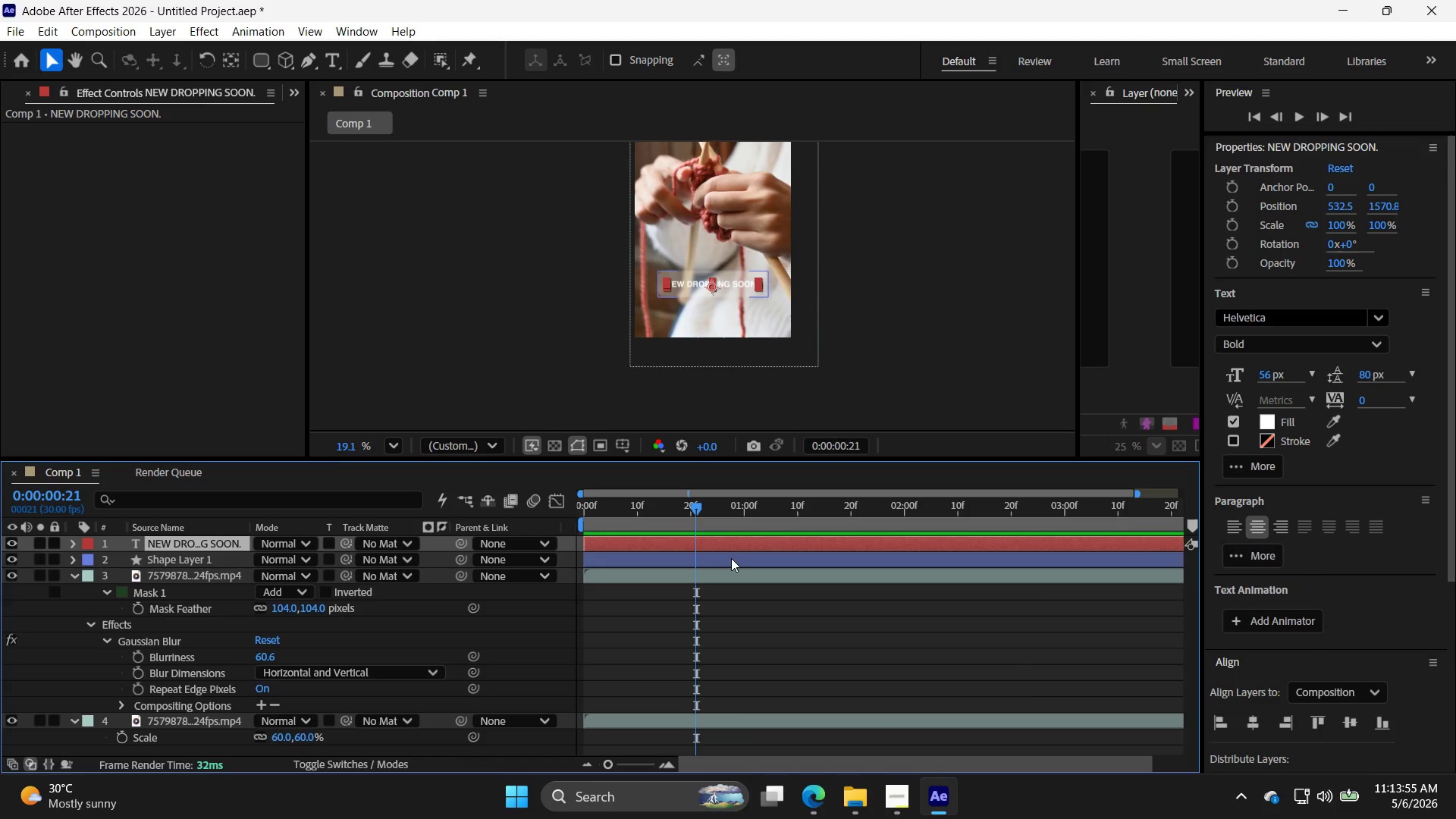 
left_click([730, 554])
 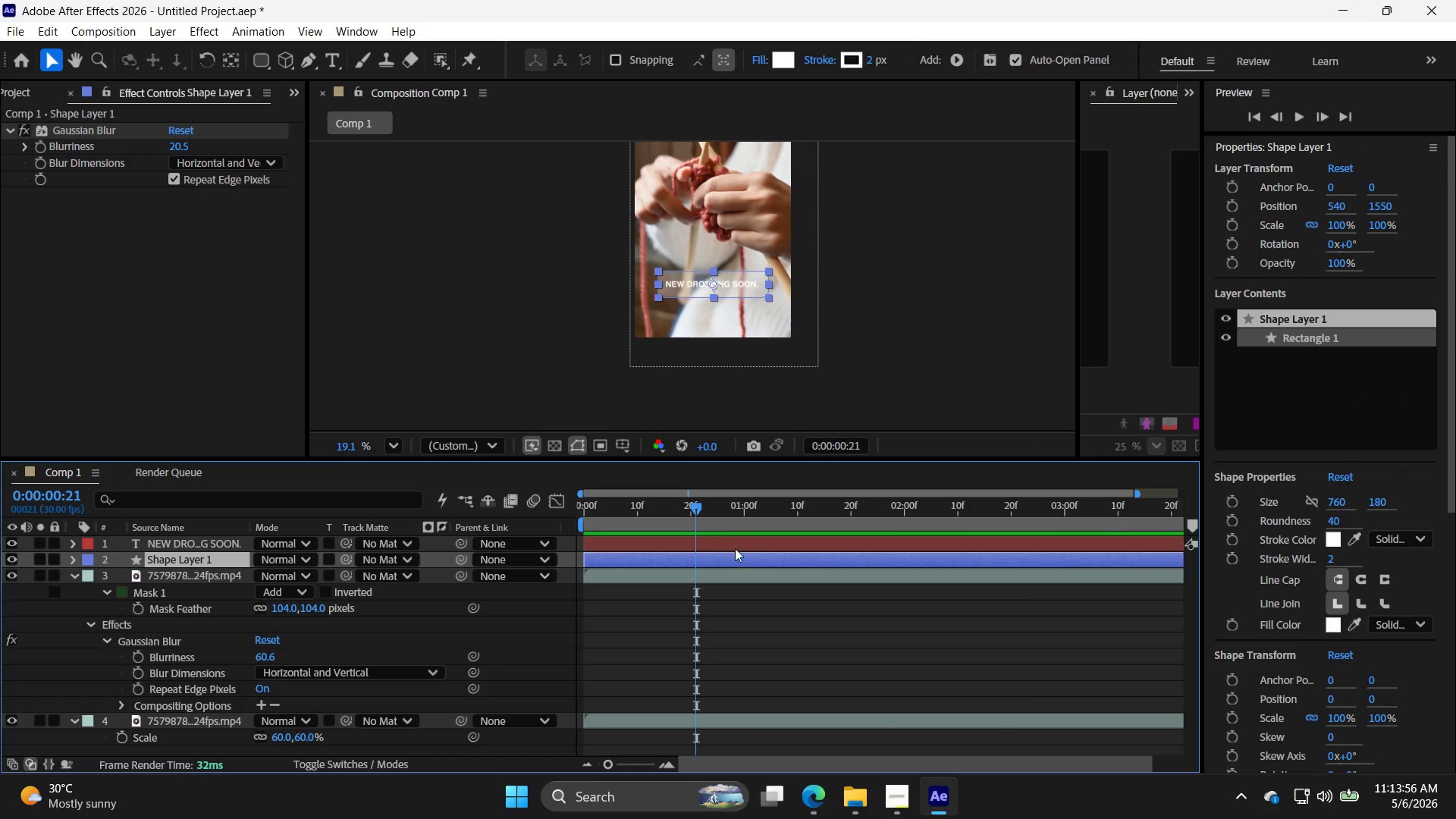 
hold_key(key=ControlLeft, duration=0.56)
left_click([736, 543])
 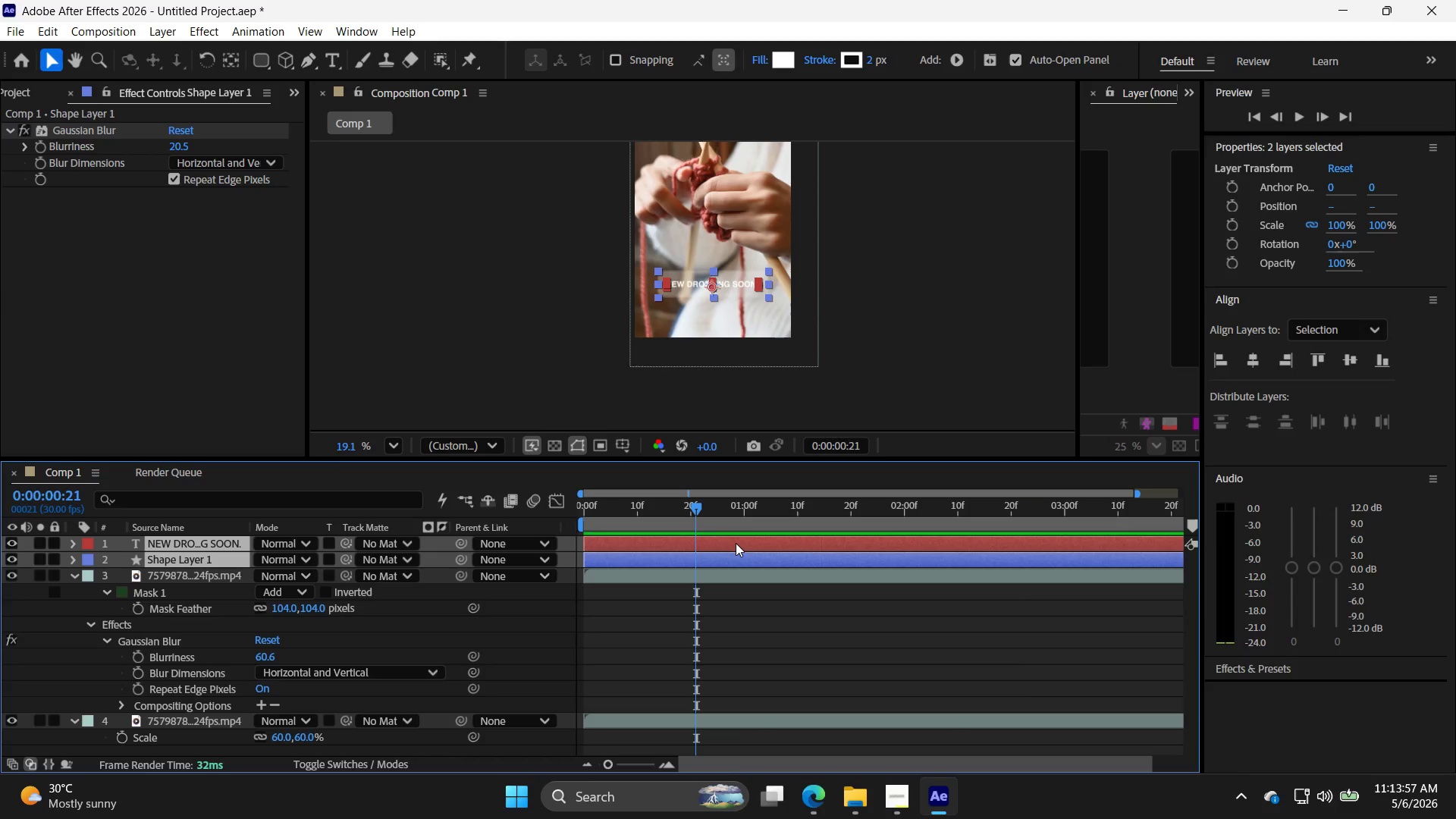 
right_click([736, 543])
 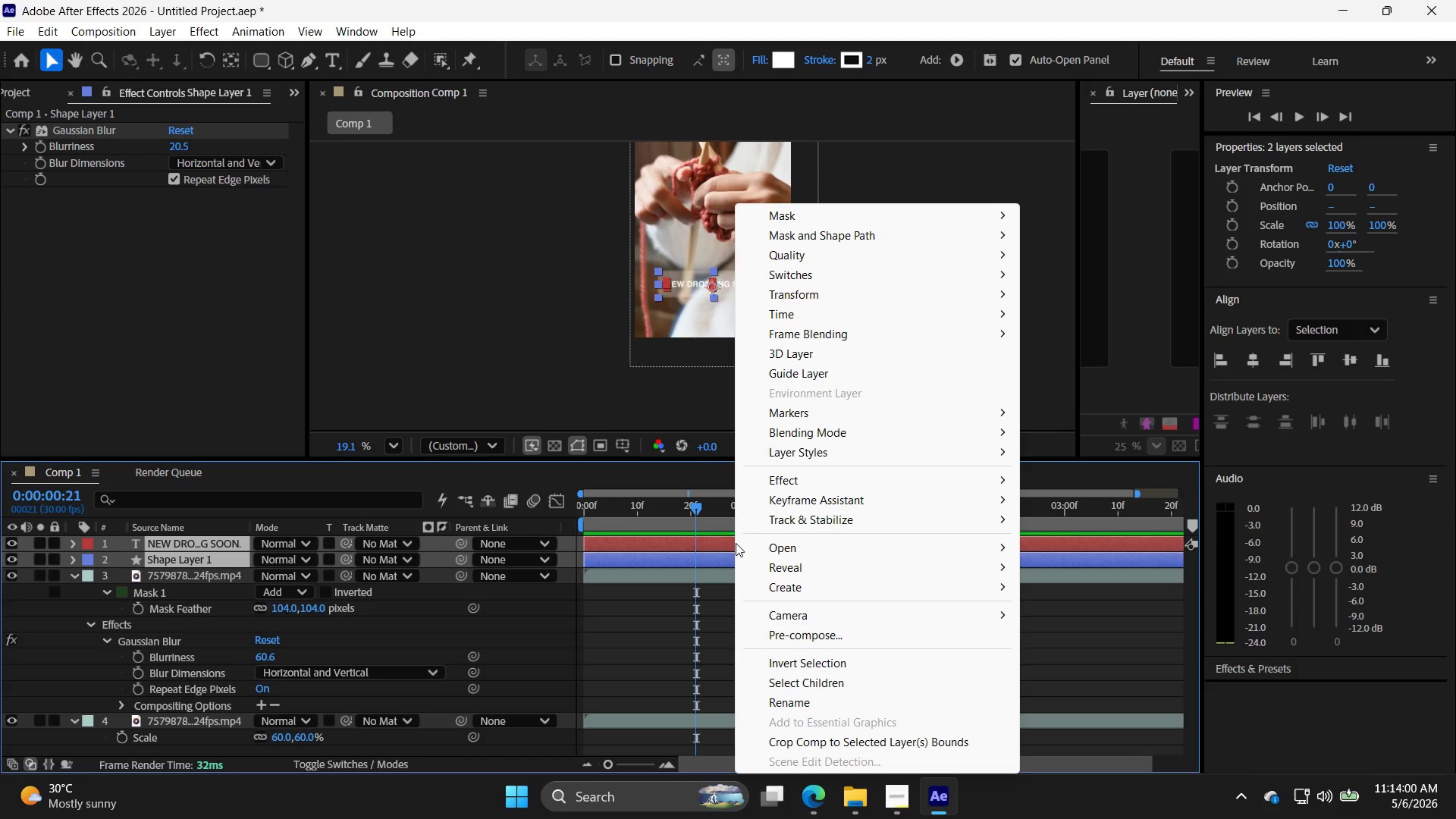 
left_click([907, 636])
 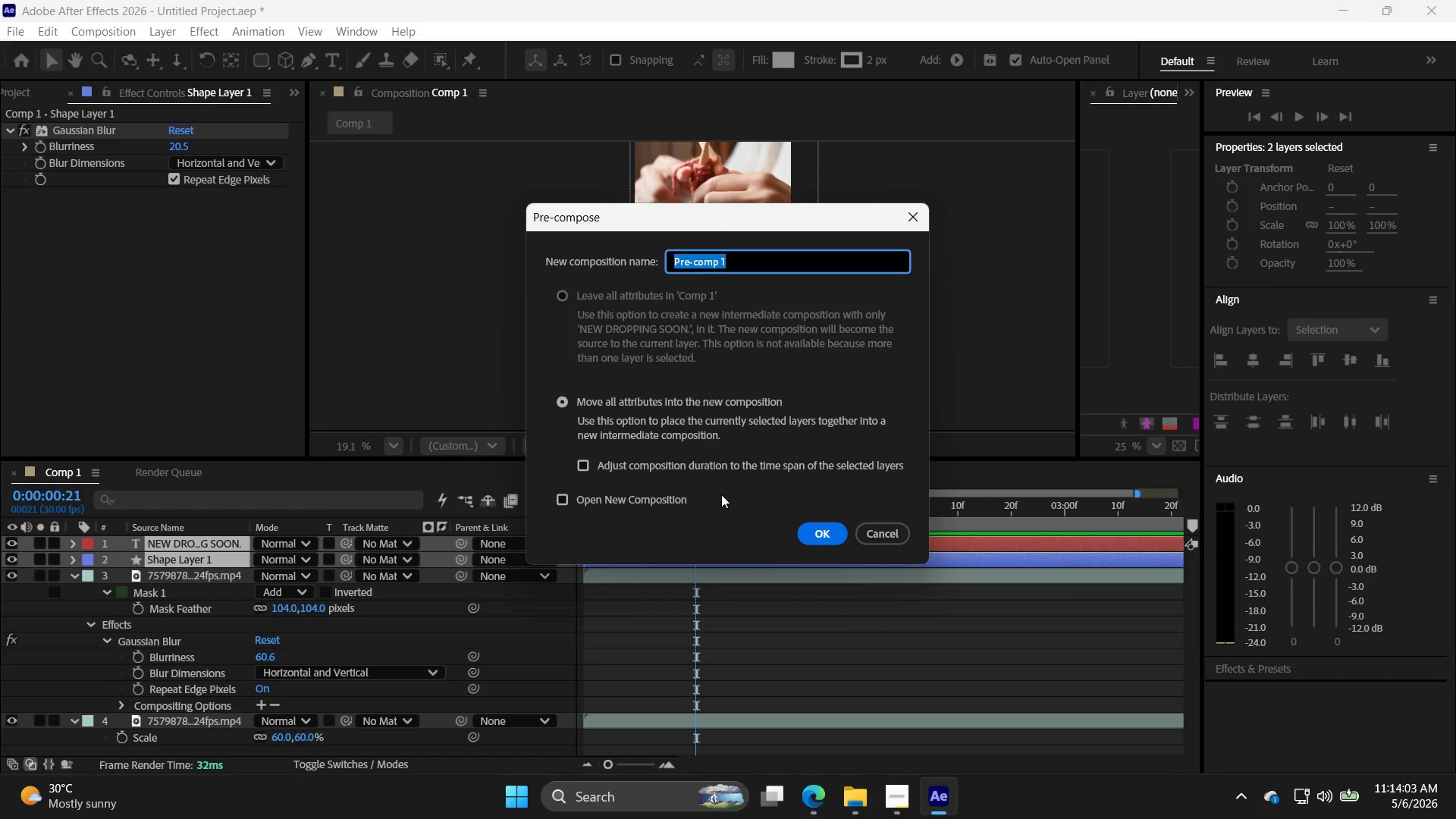 
type(Notification_UI)
 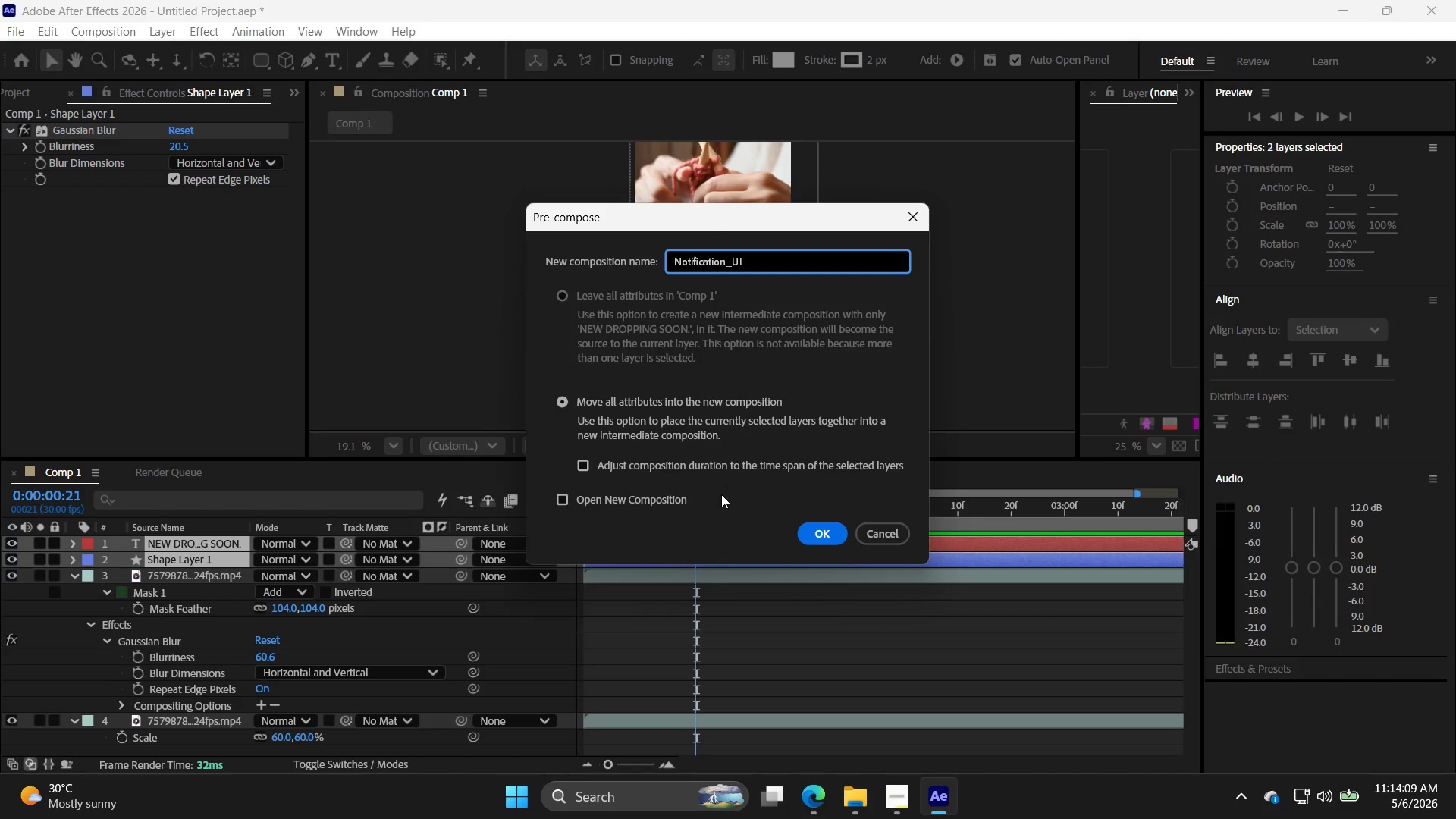 
wait(23.38)
 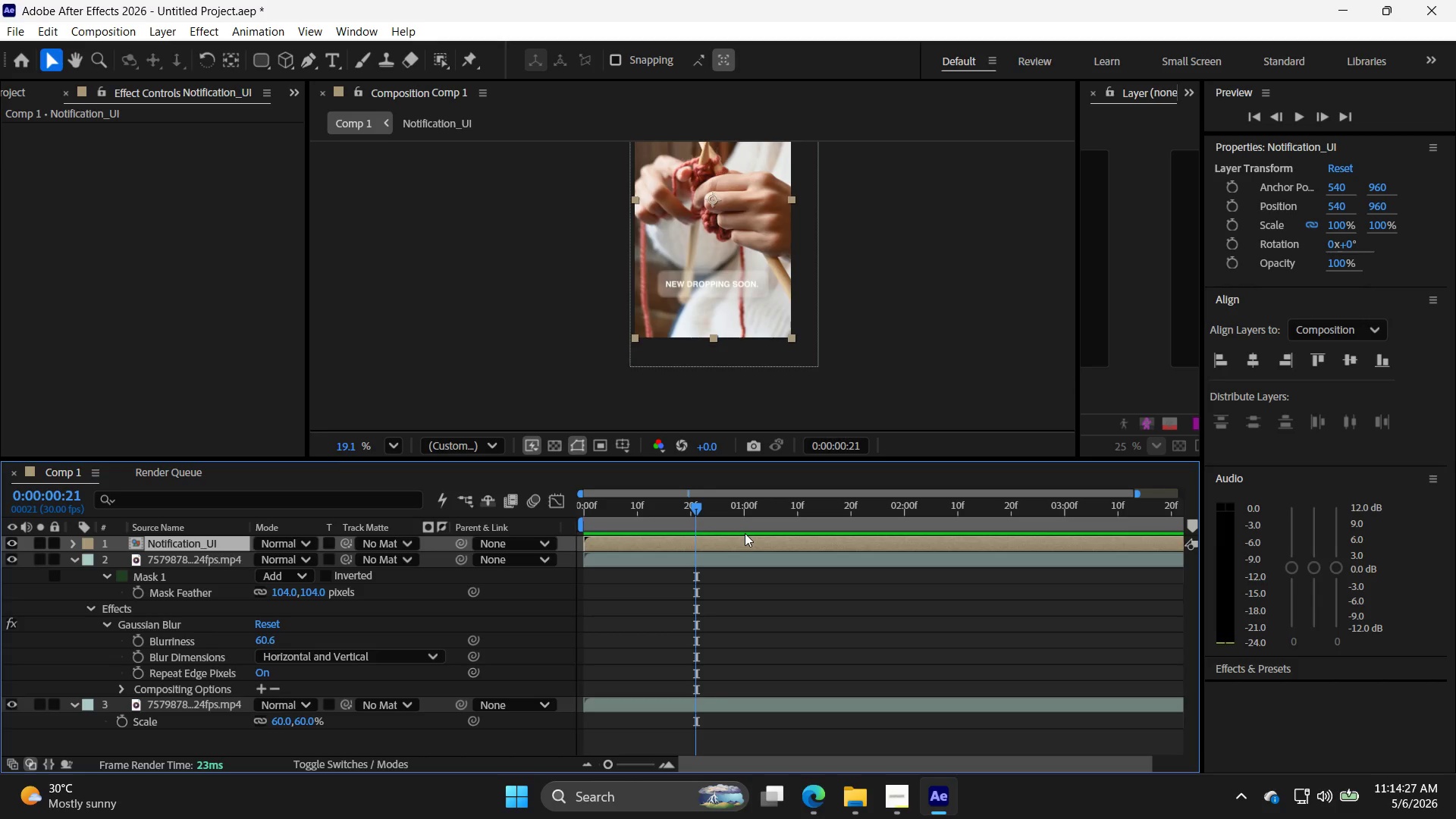 
left_click_drag(start_coordinate=[698, 508], to_coordinate=[504, 519])
 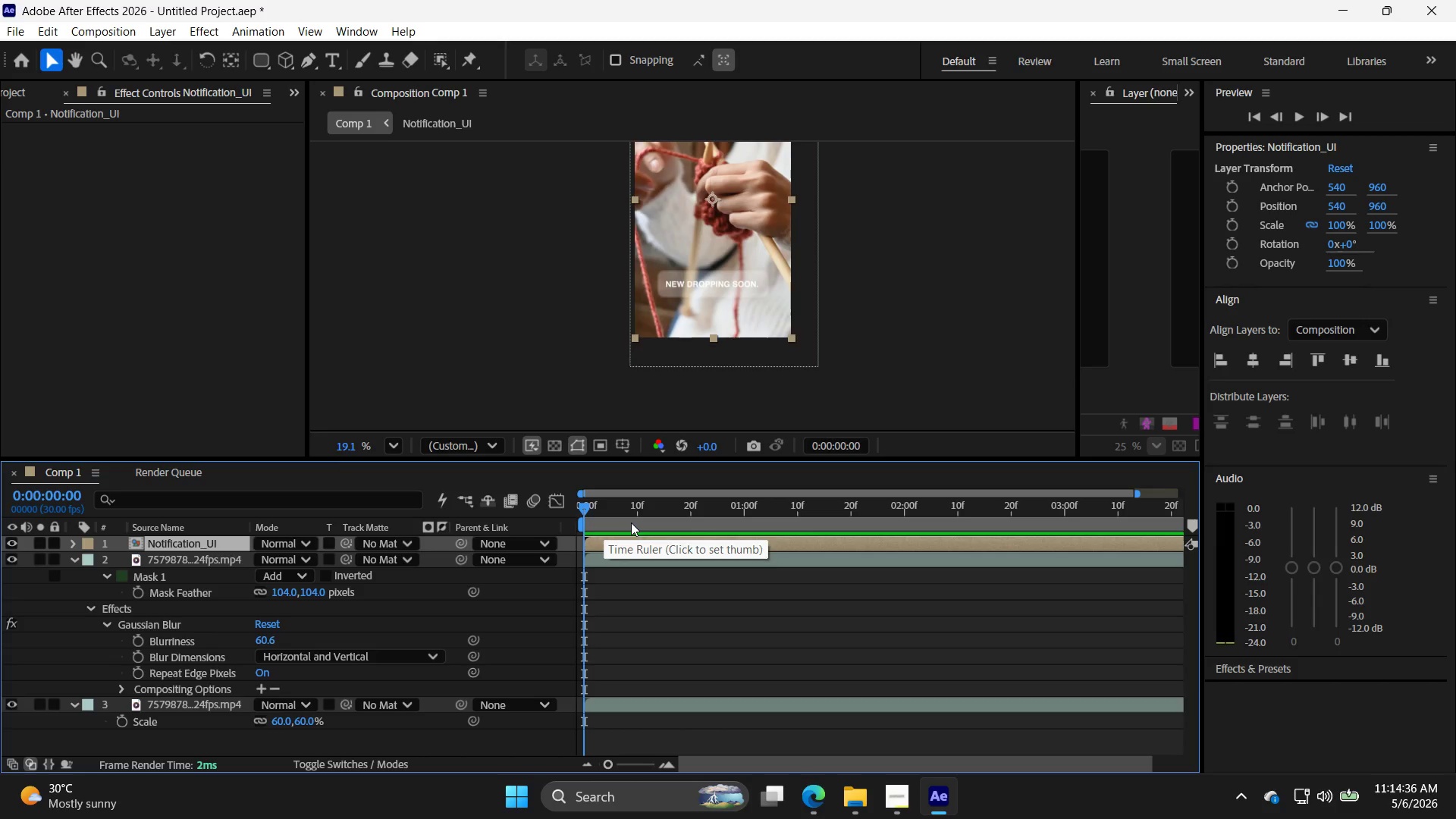 
wait(5.05)
 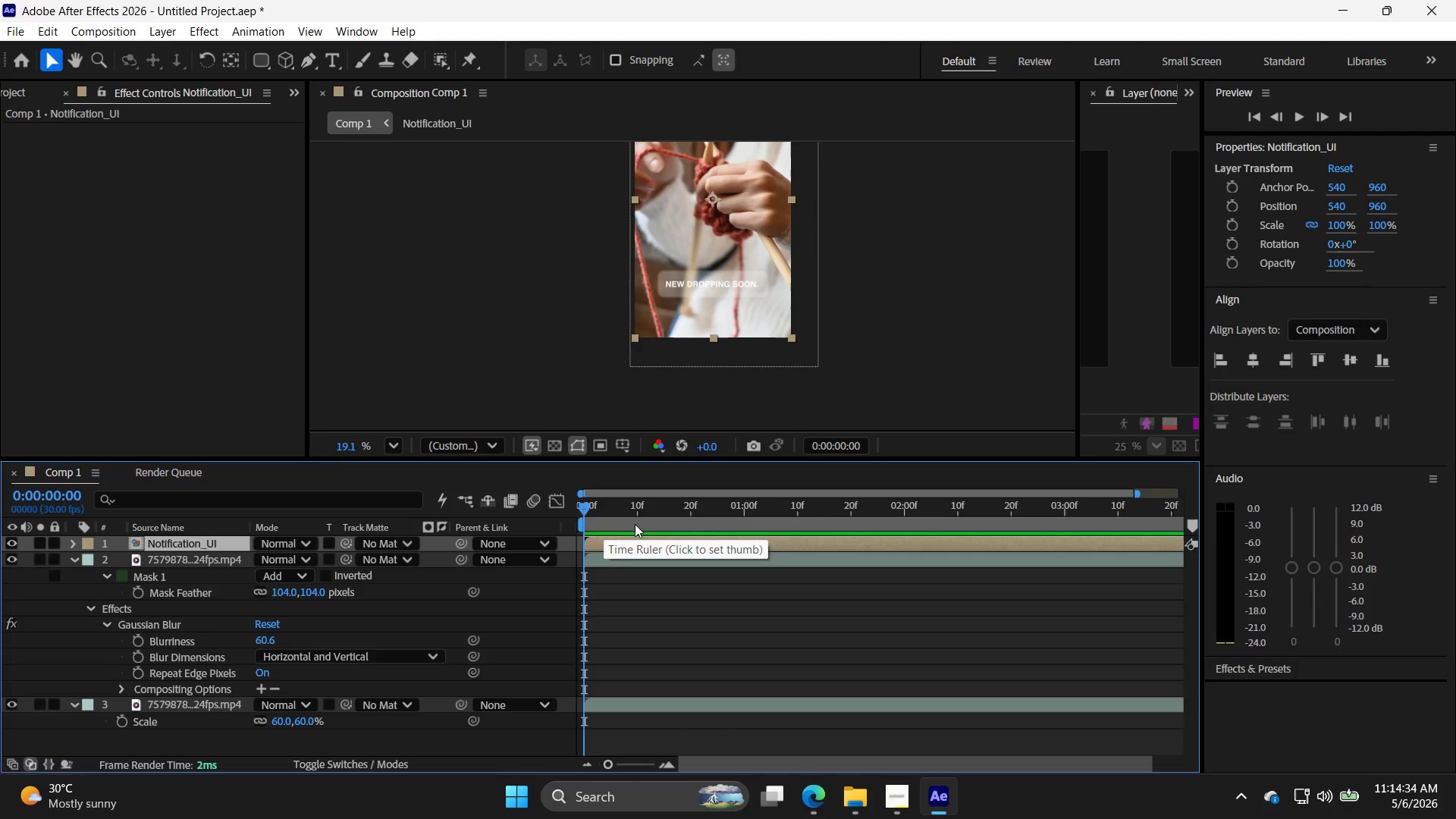 
key(P)
 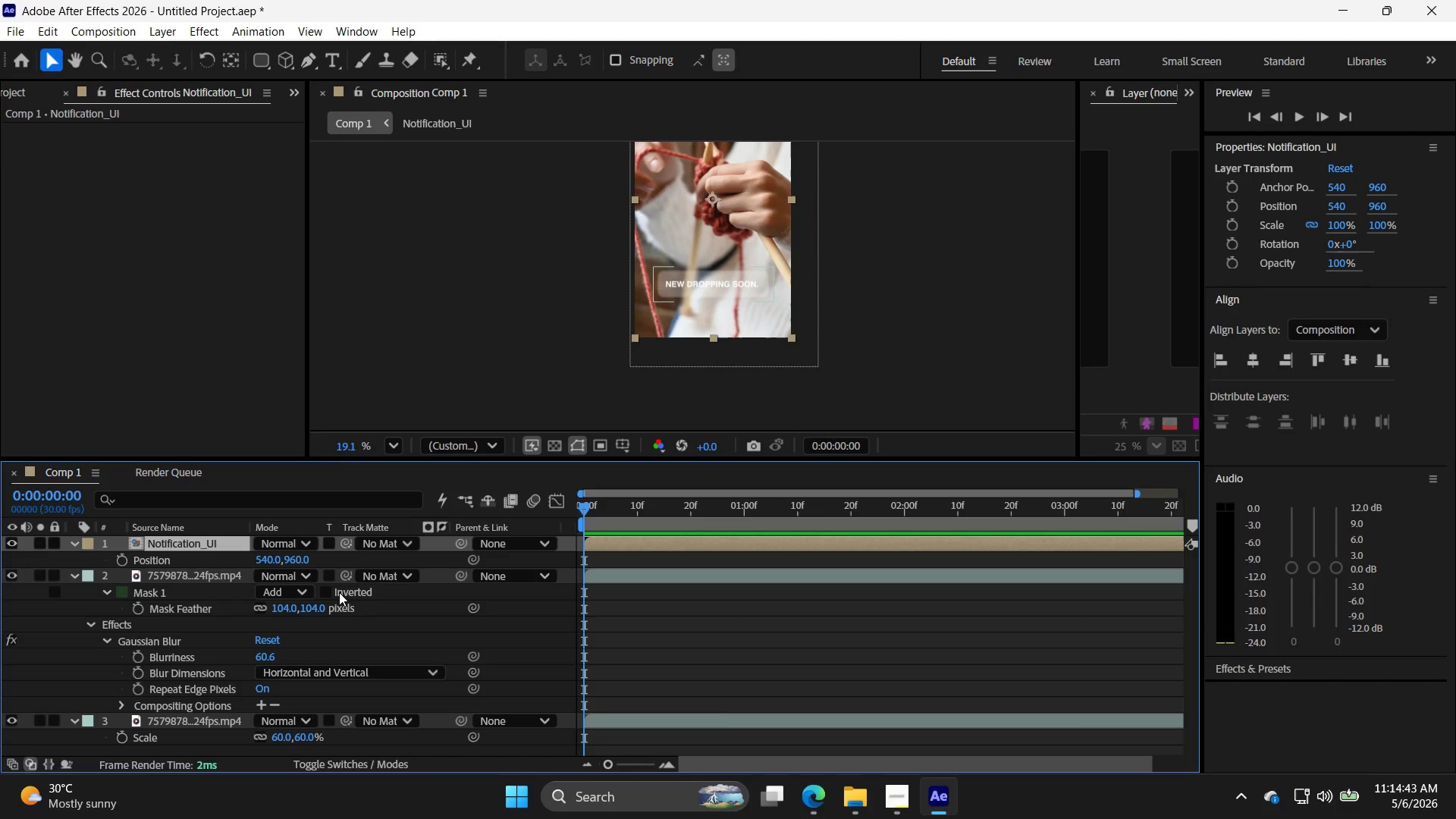 
wait(9.89)
 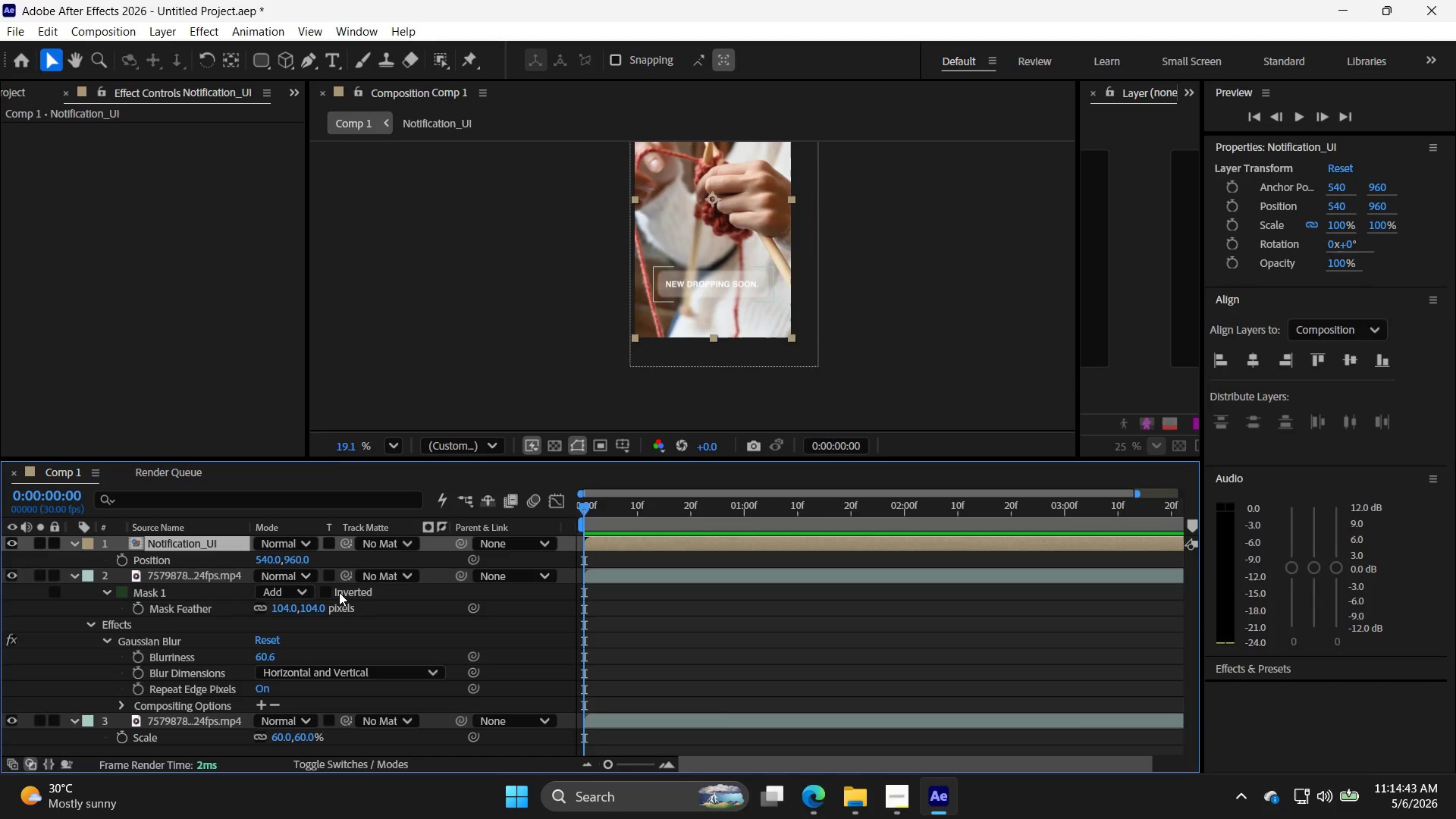 
left_click([124, 559])
 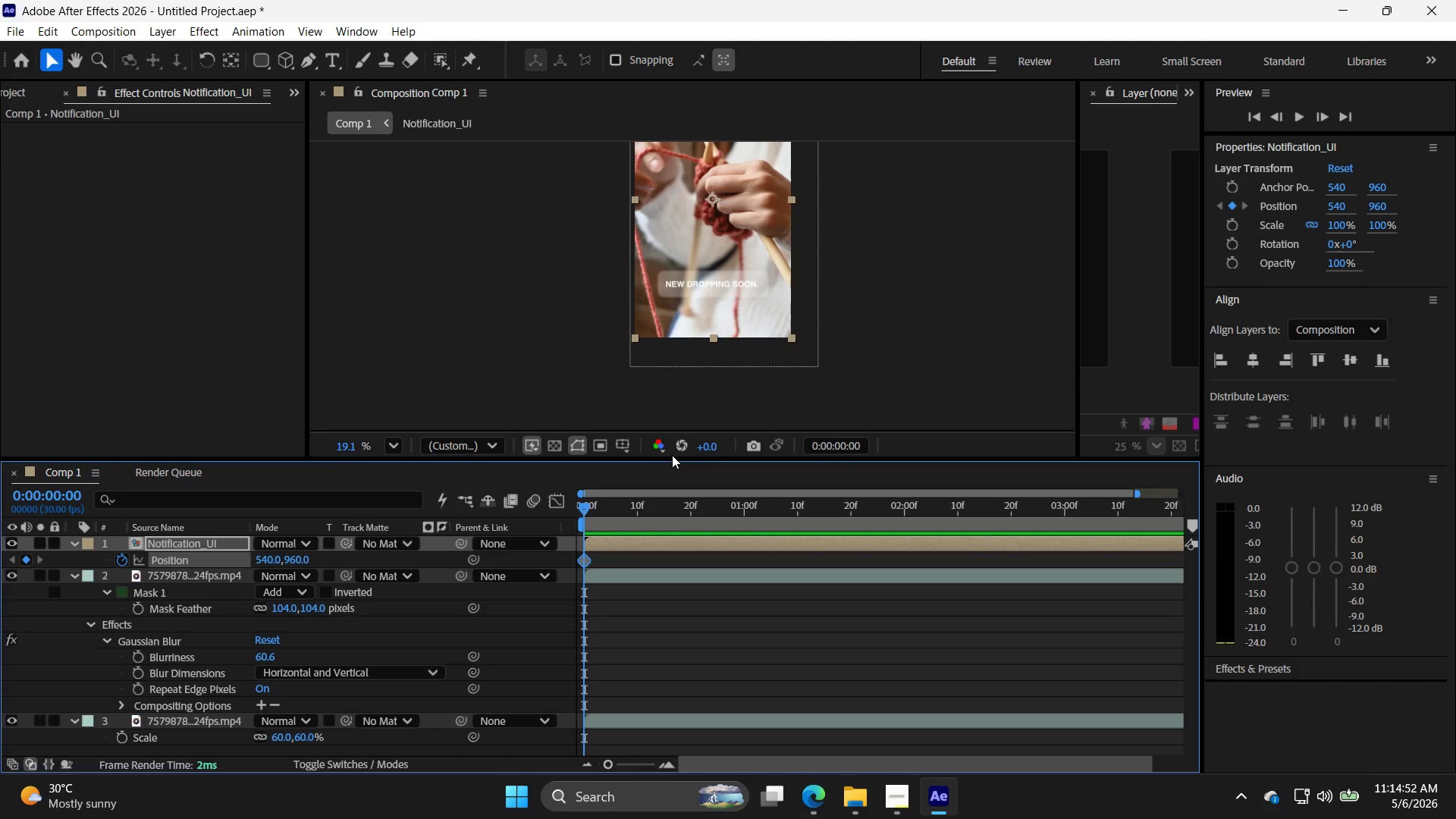 
wait(5.44)
 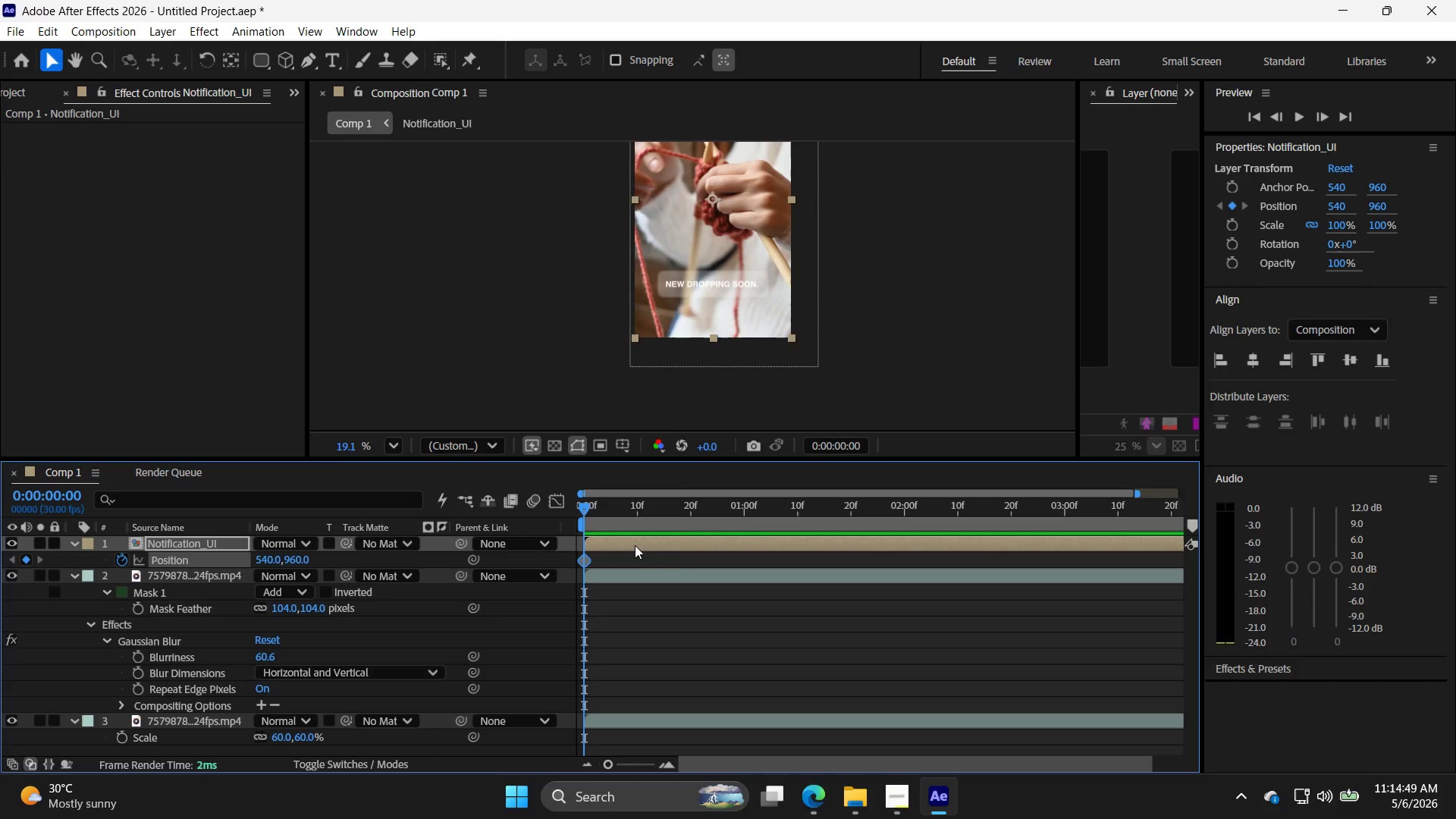 
left_click_drag(start_coordinate=[728, 285], to_coordinate=[727, 350])
 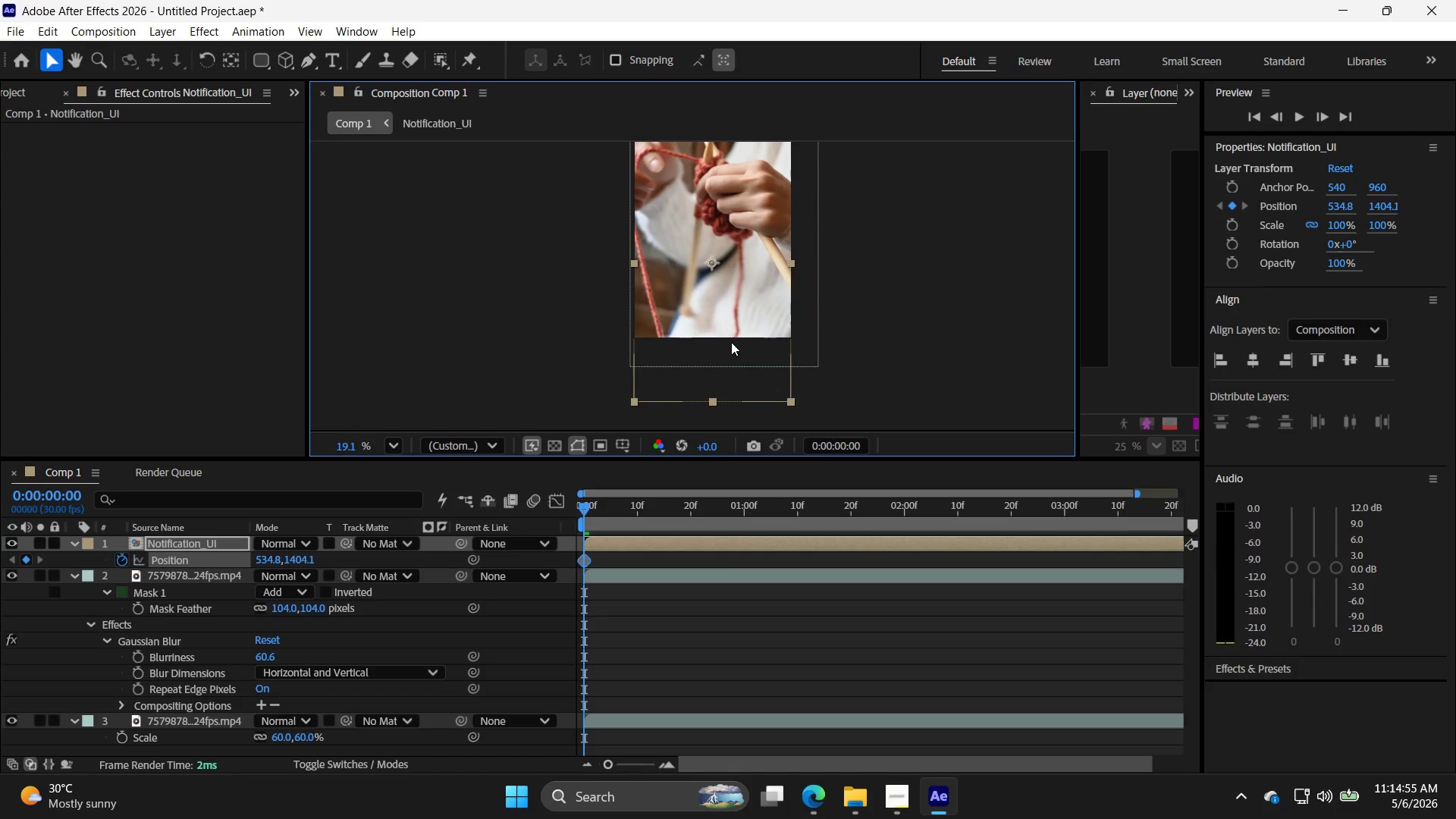 
hold_key(key=ControlLeft, duration=0.8)
 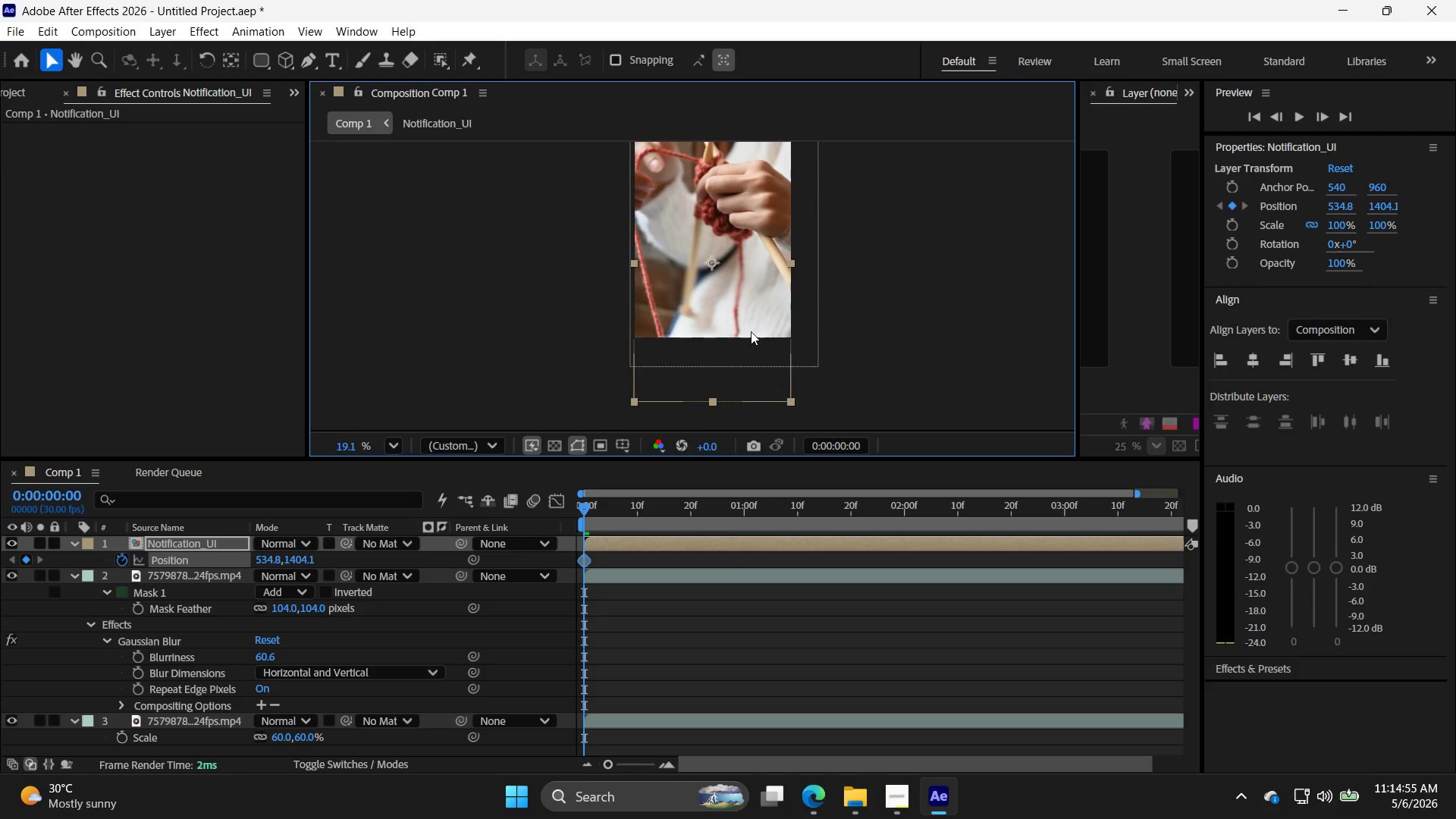 
key(Control+Z)
 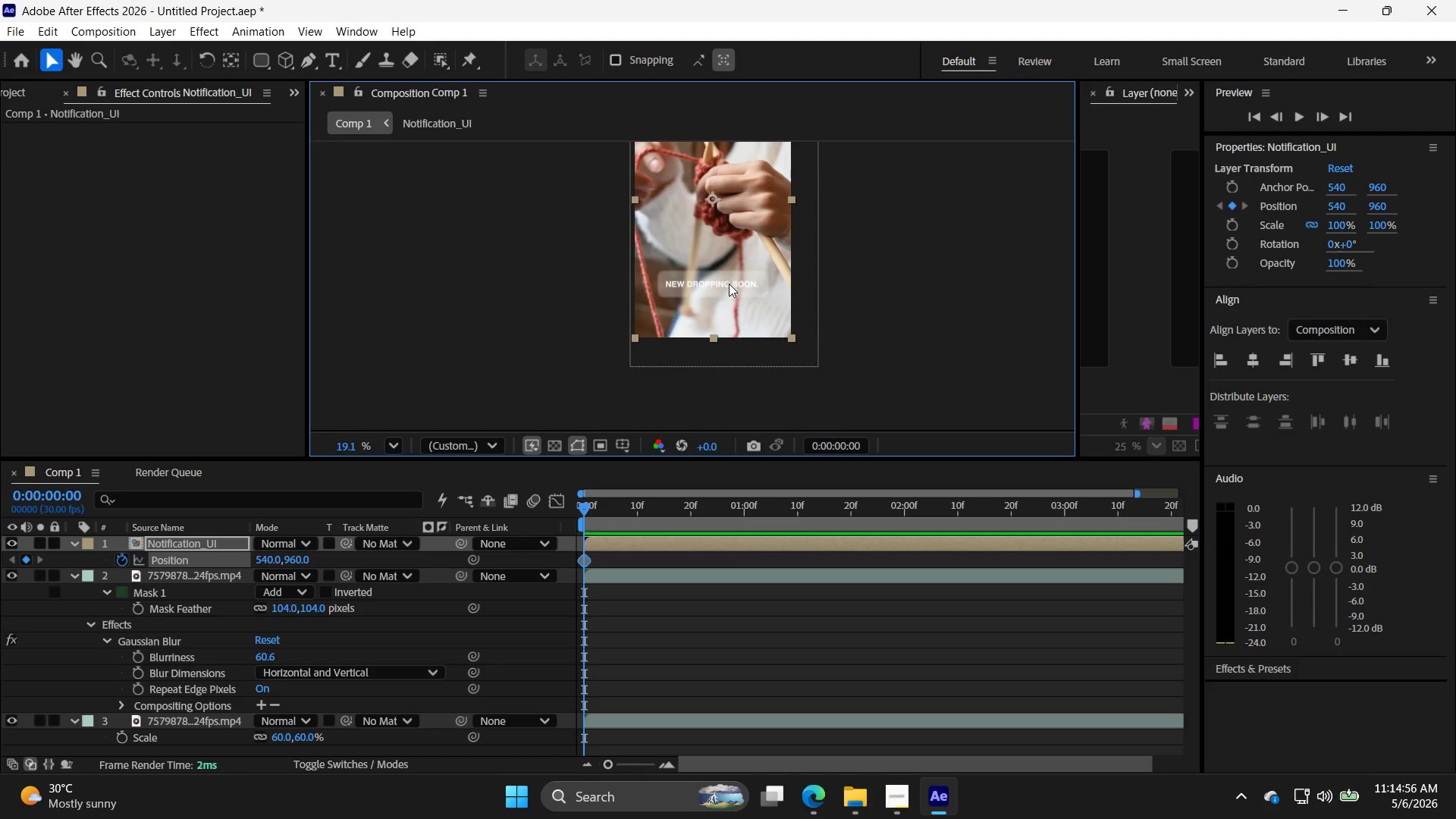 
left_click_drag(start_coordinate=[729, 285], to_coordinate=[729, 358])
 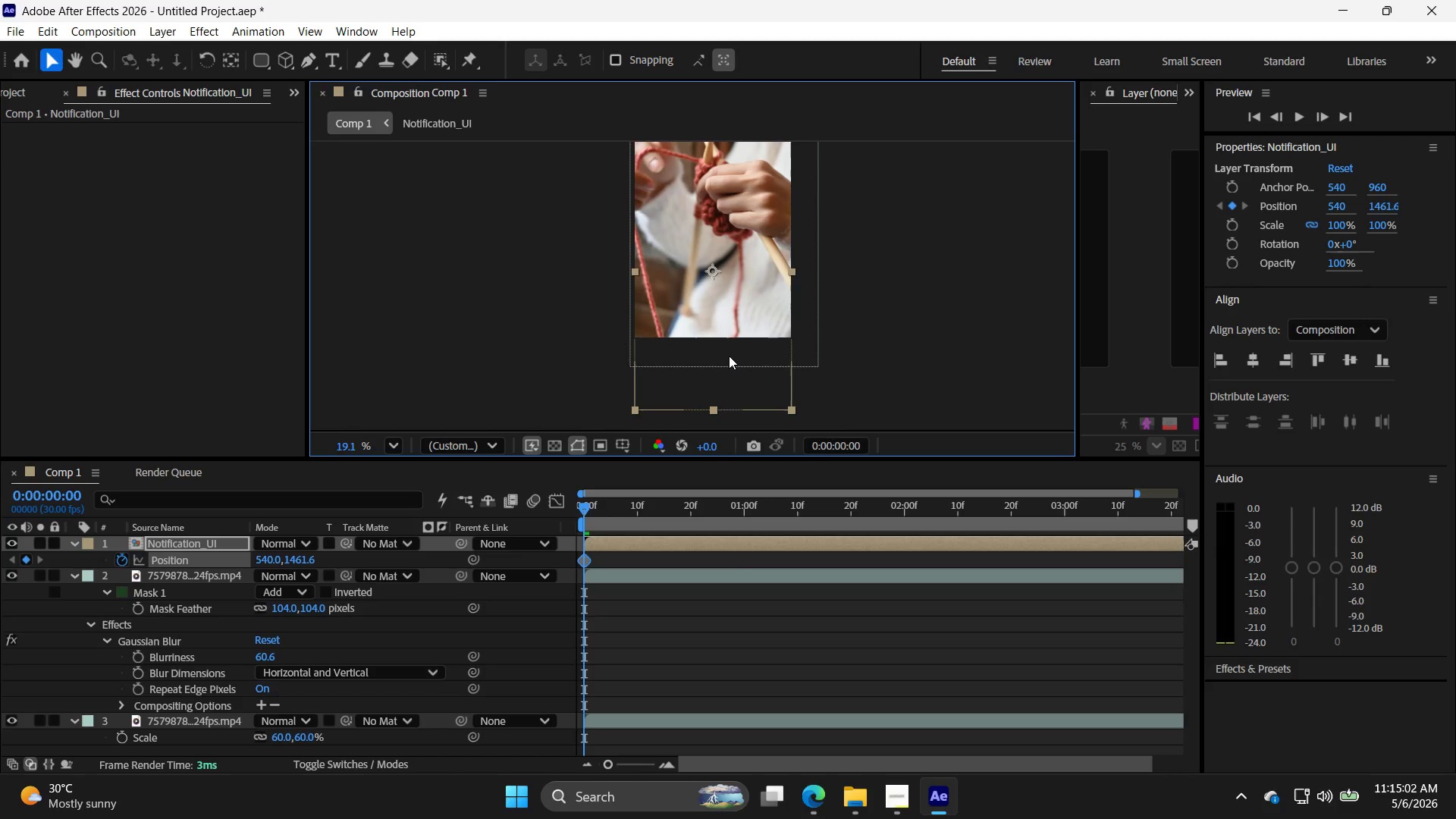 
key(Control+Z)
 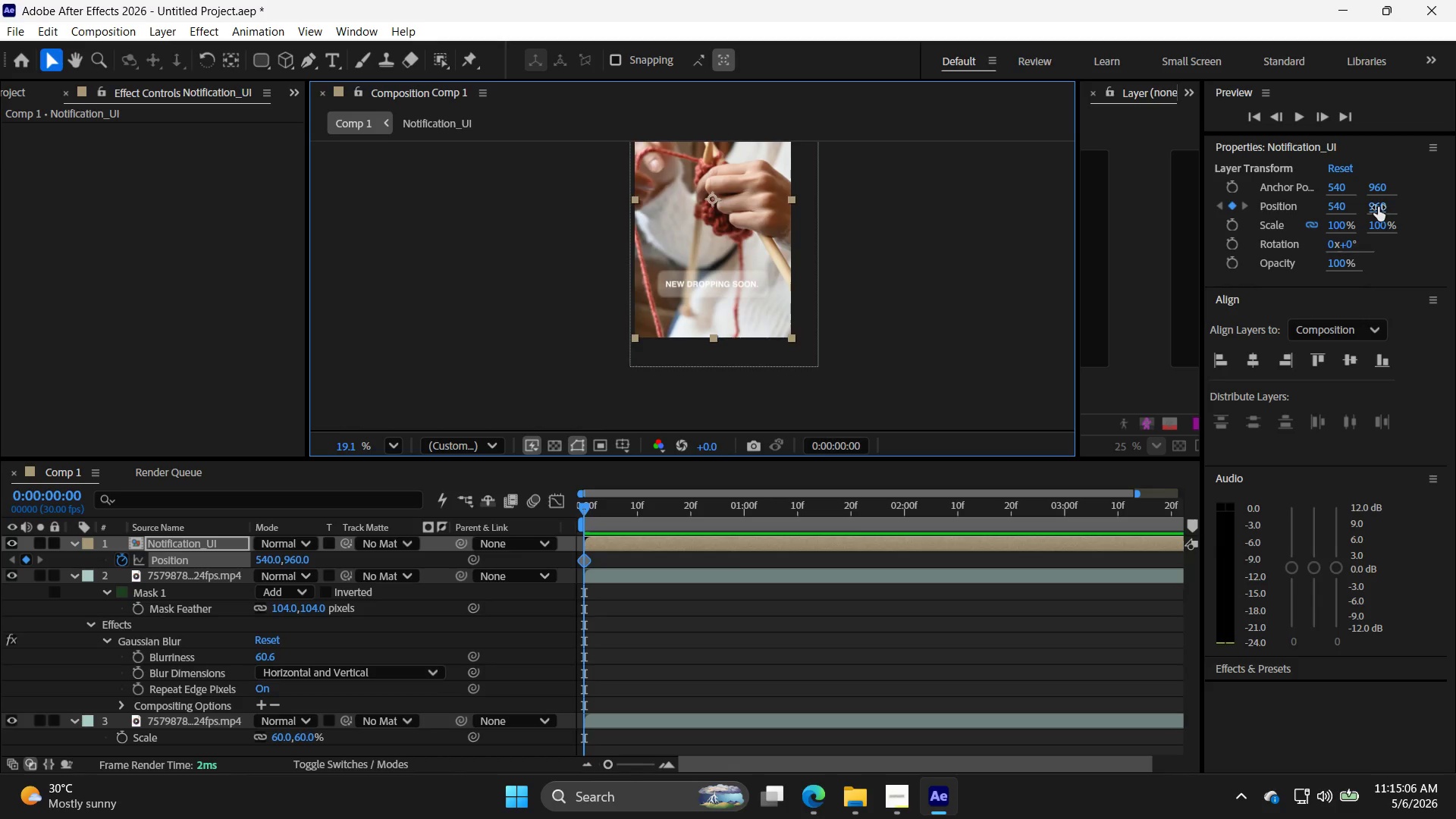 
double_click([1378, 207])
 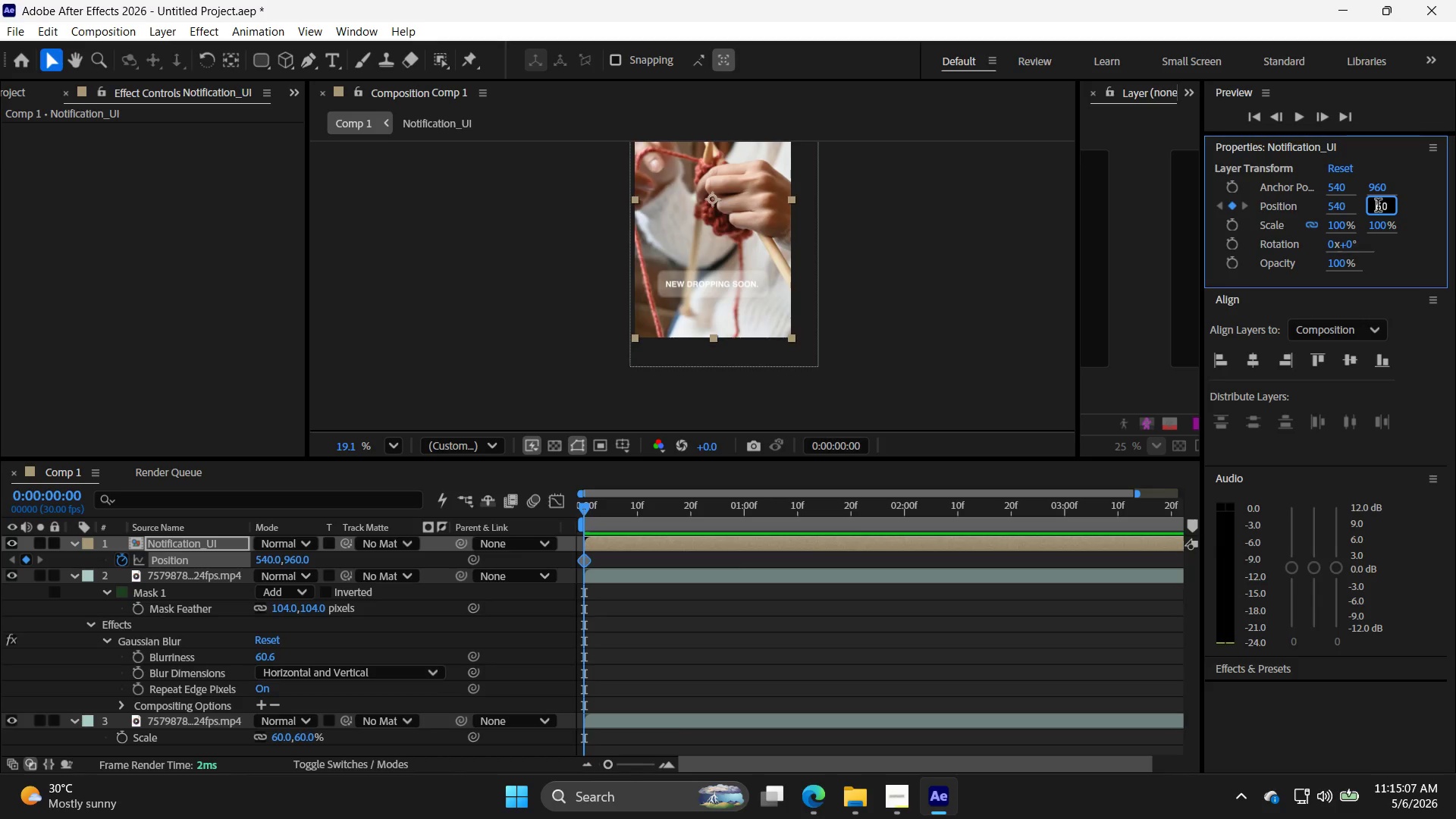 
triple_click([1378, 207])
 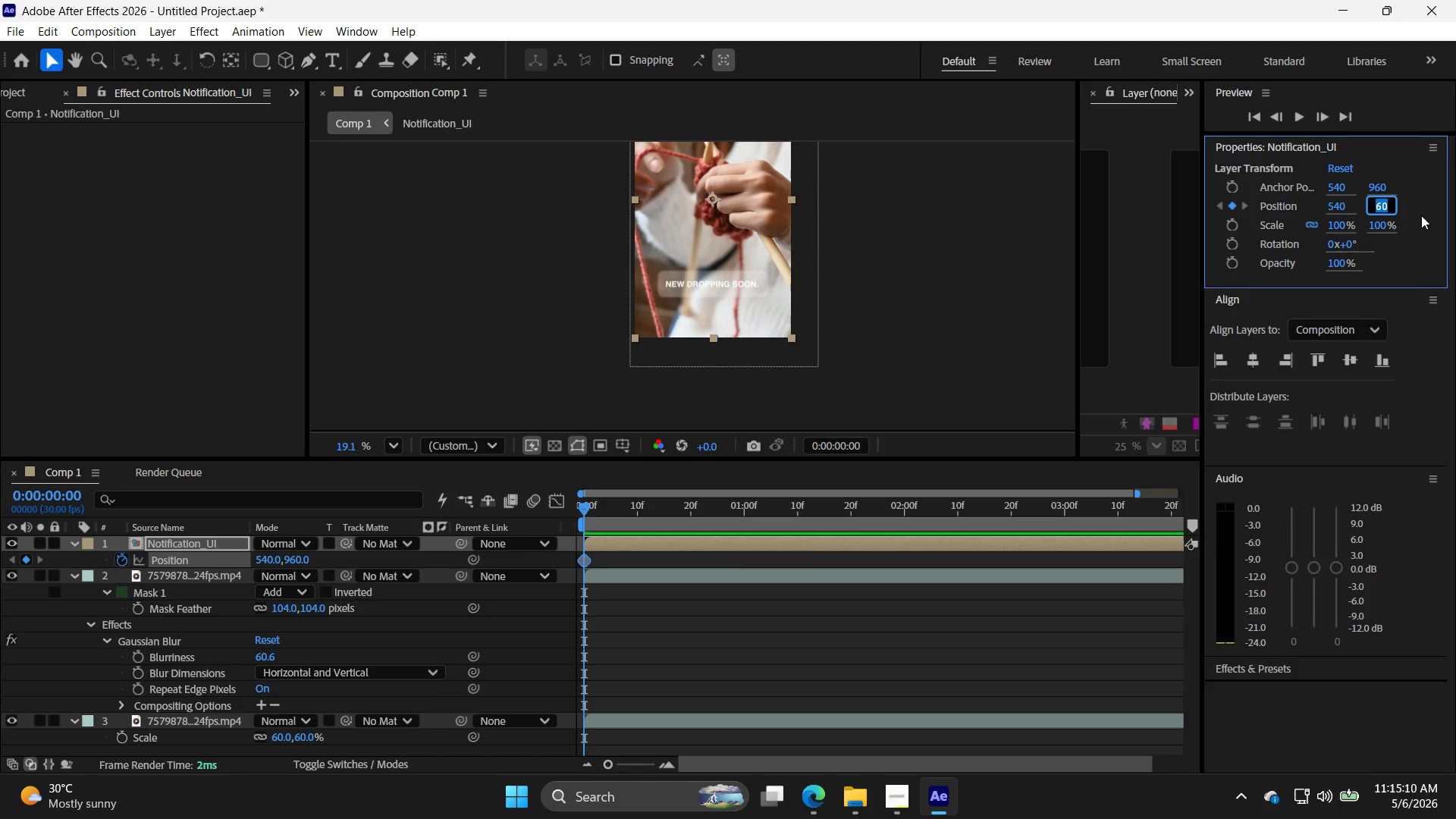 
type(2200)
 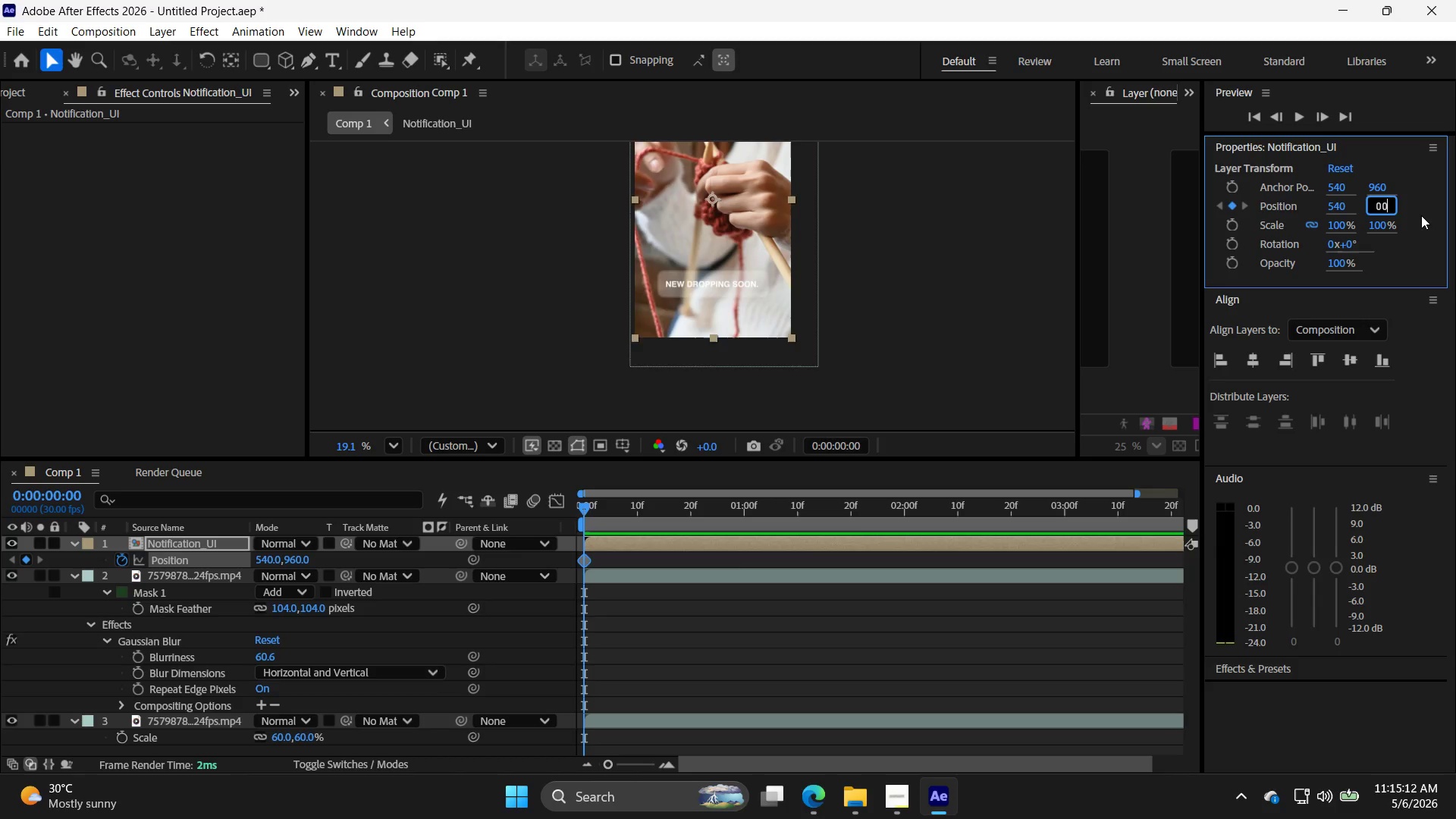 
key(Enter)
 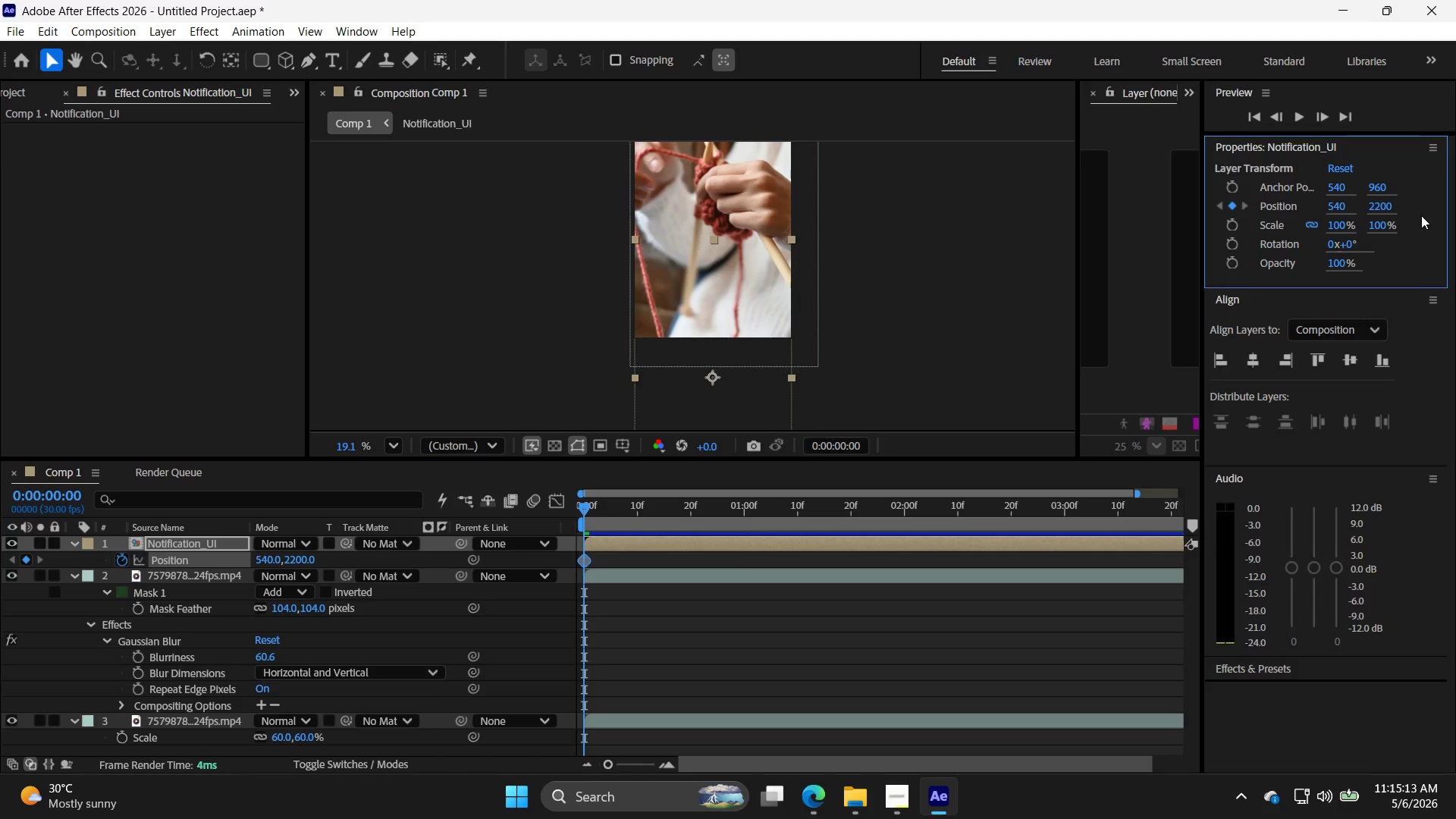 
key(Control+Z)
 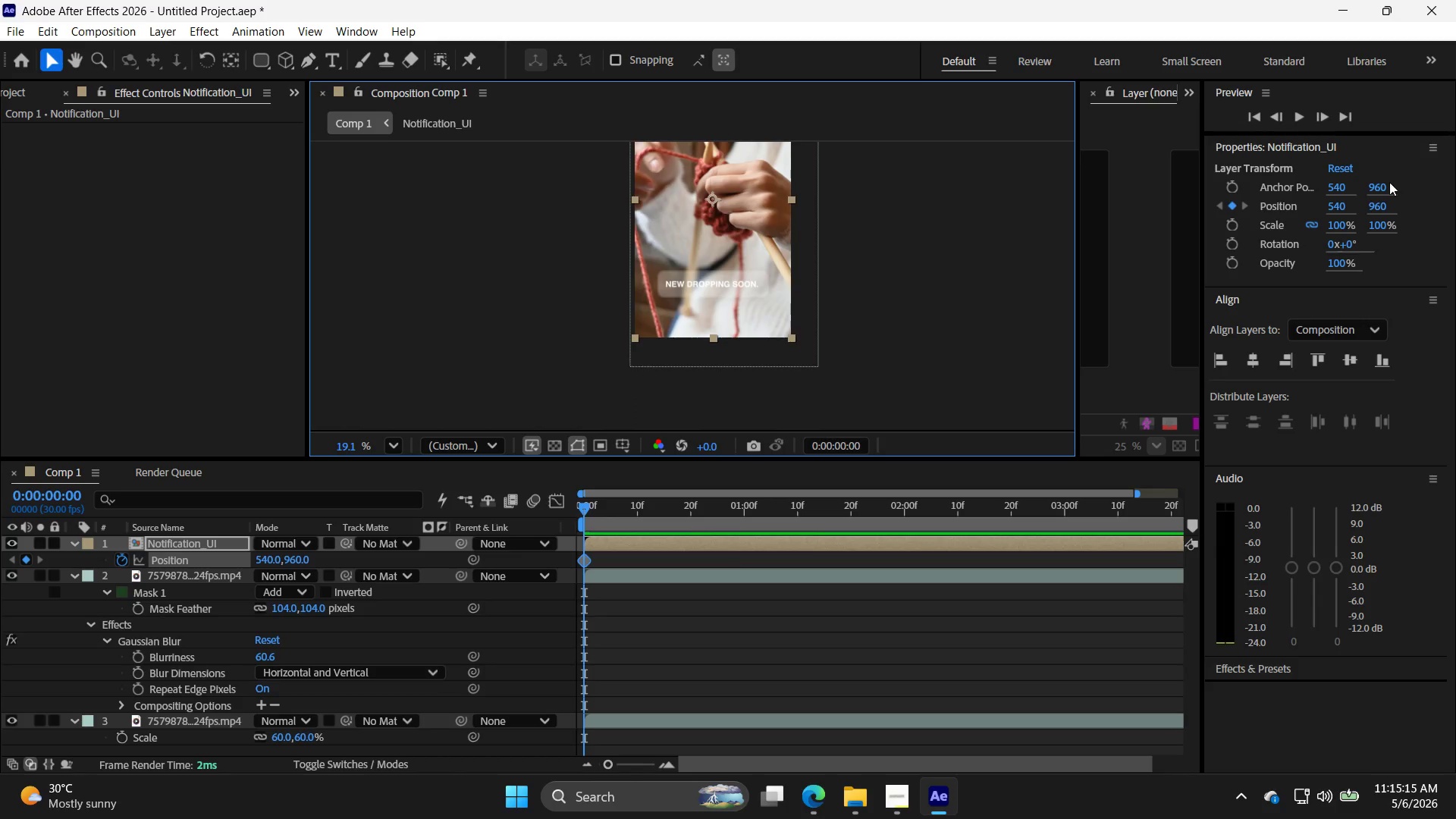 
double_click([1379, 183])
 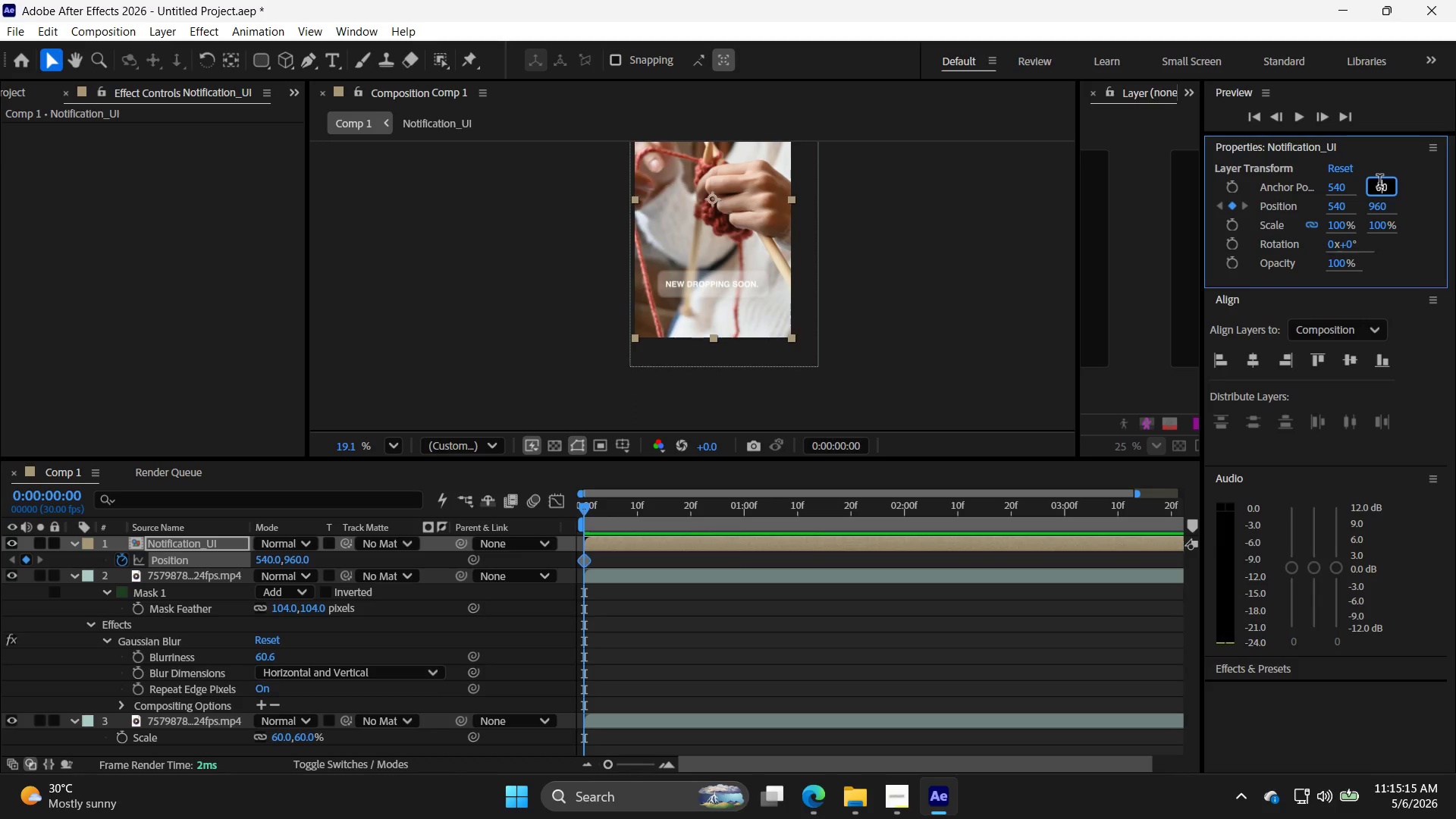 
triple_click([1379, 183])
 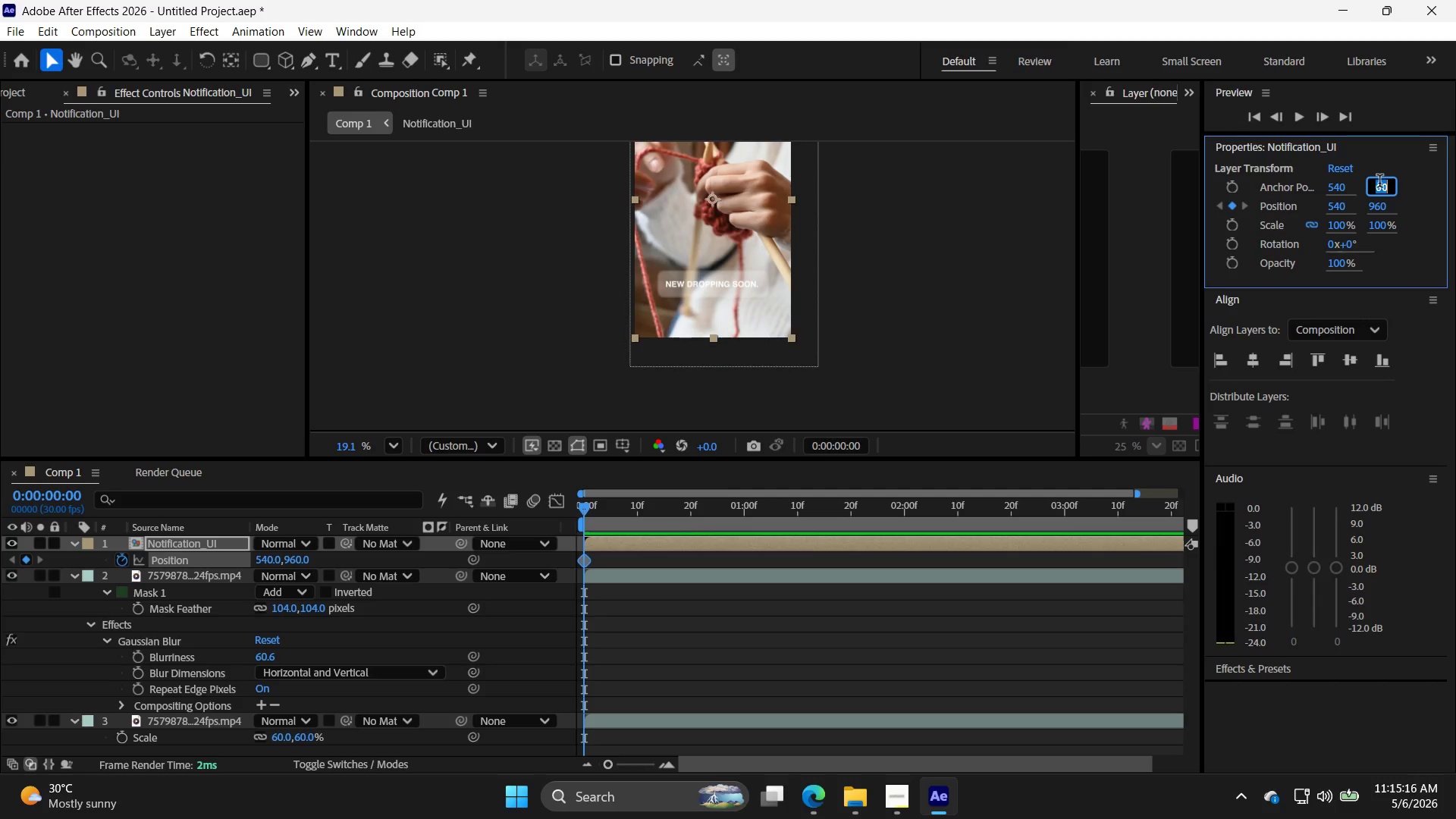 
triple_click([1379, 183])
 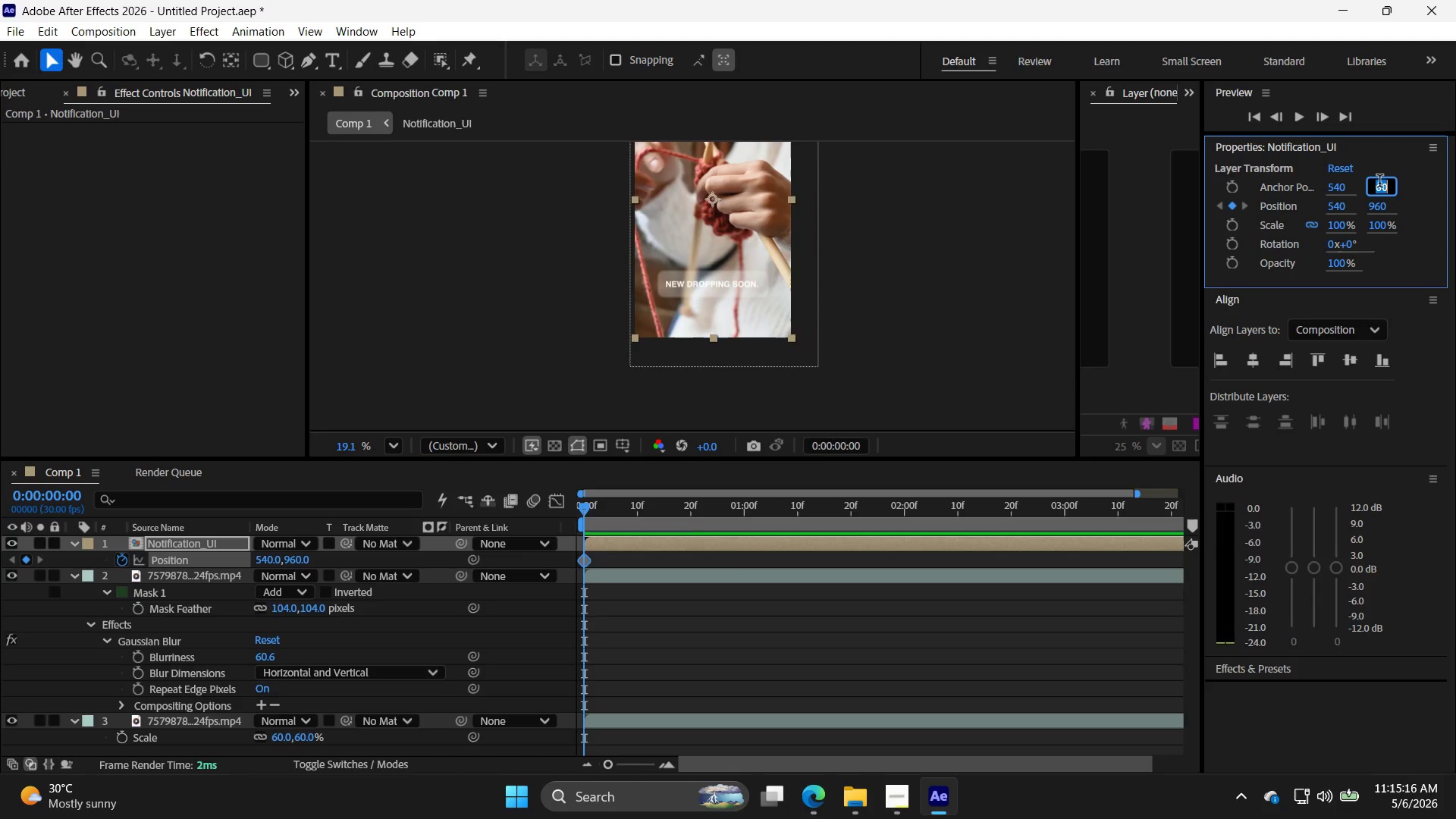 
type(1200)
 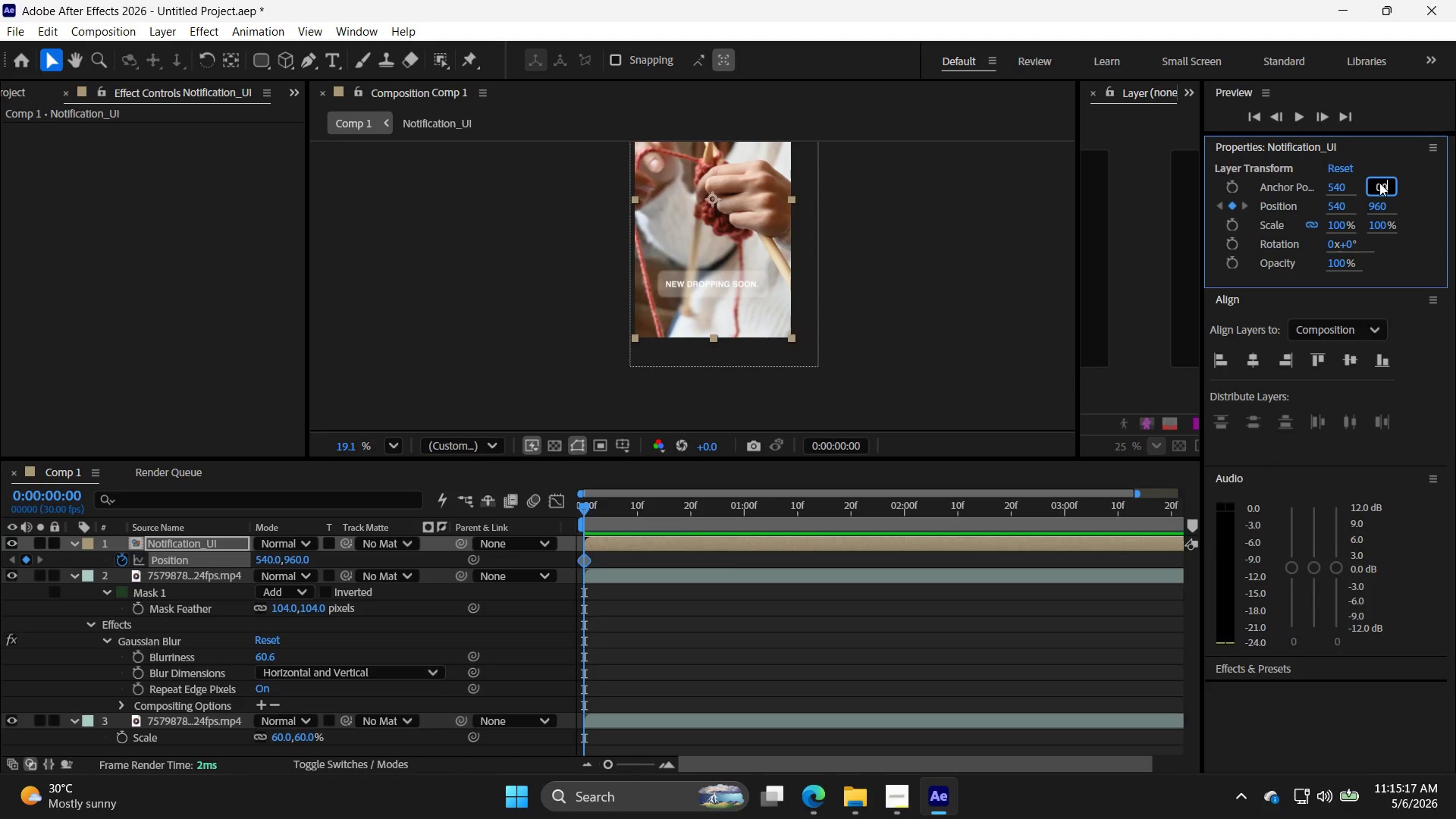 
key(Enter)
 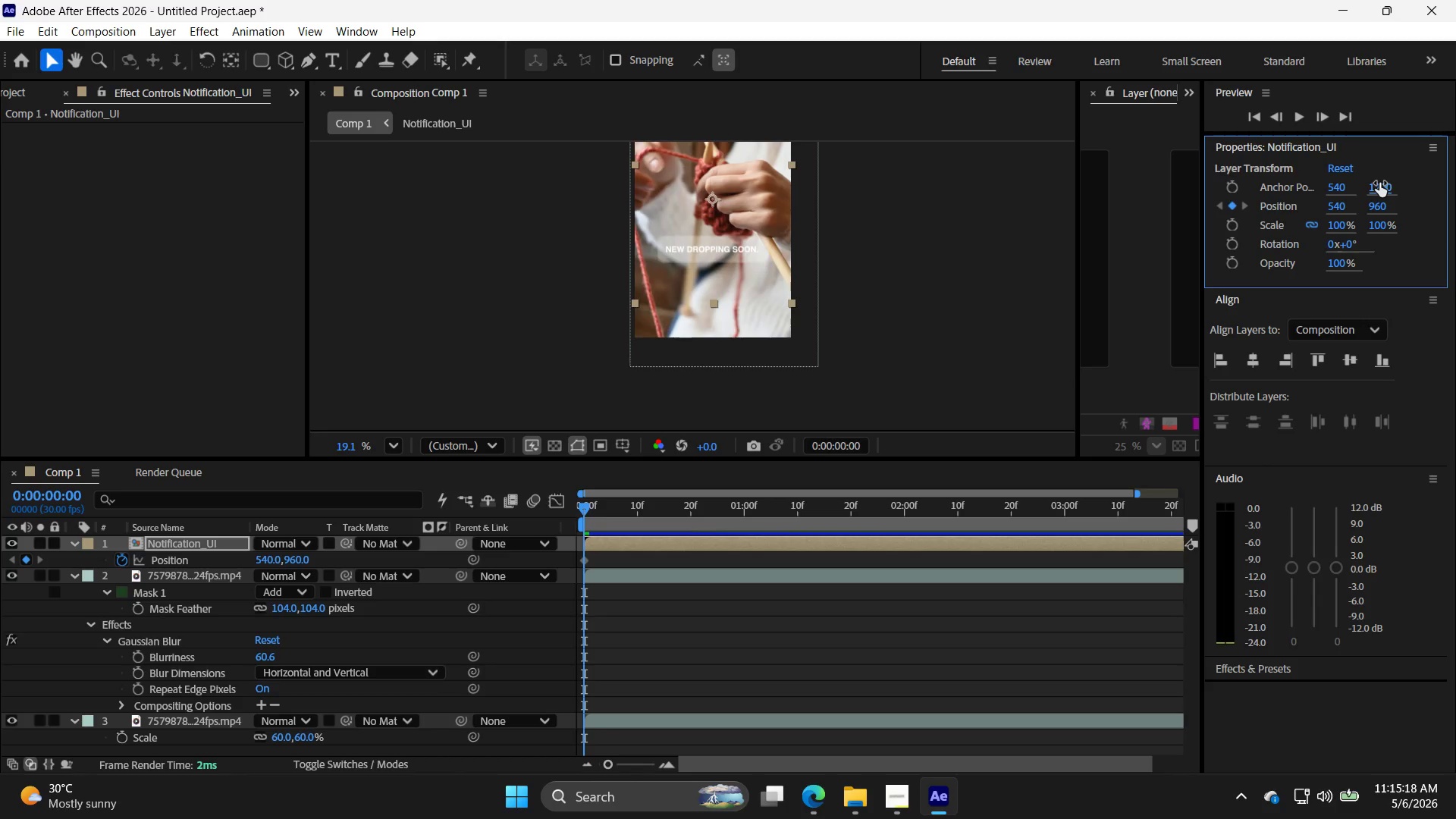 
key(Control+Z)
 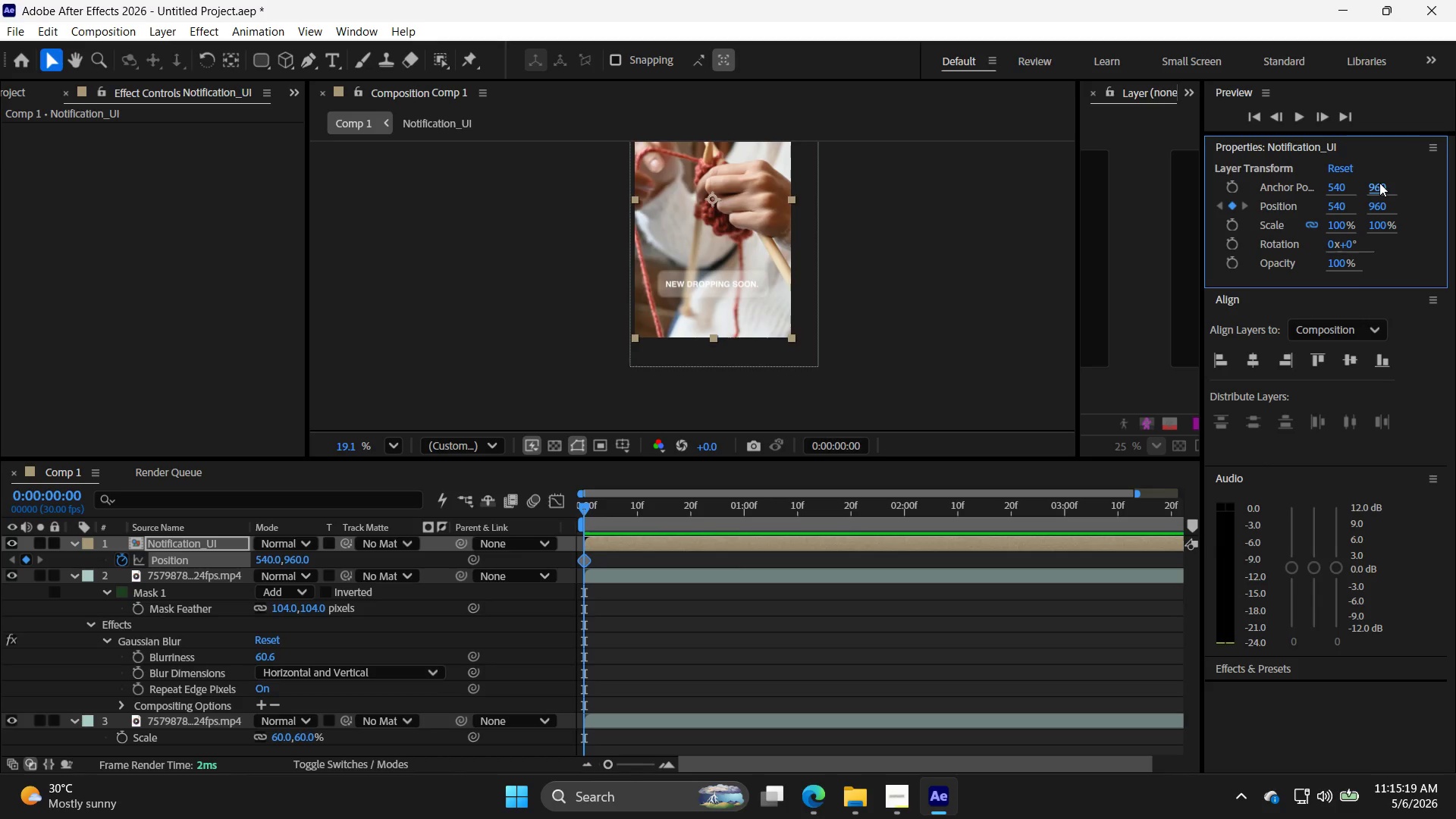 
double_click([1379, 183])
 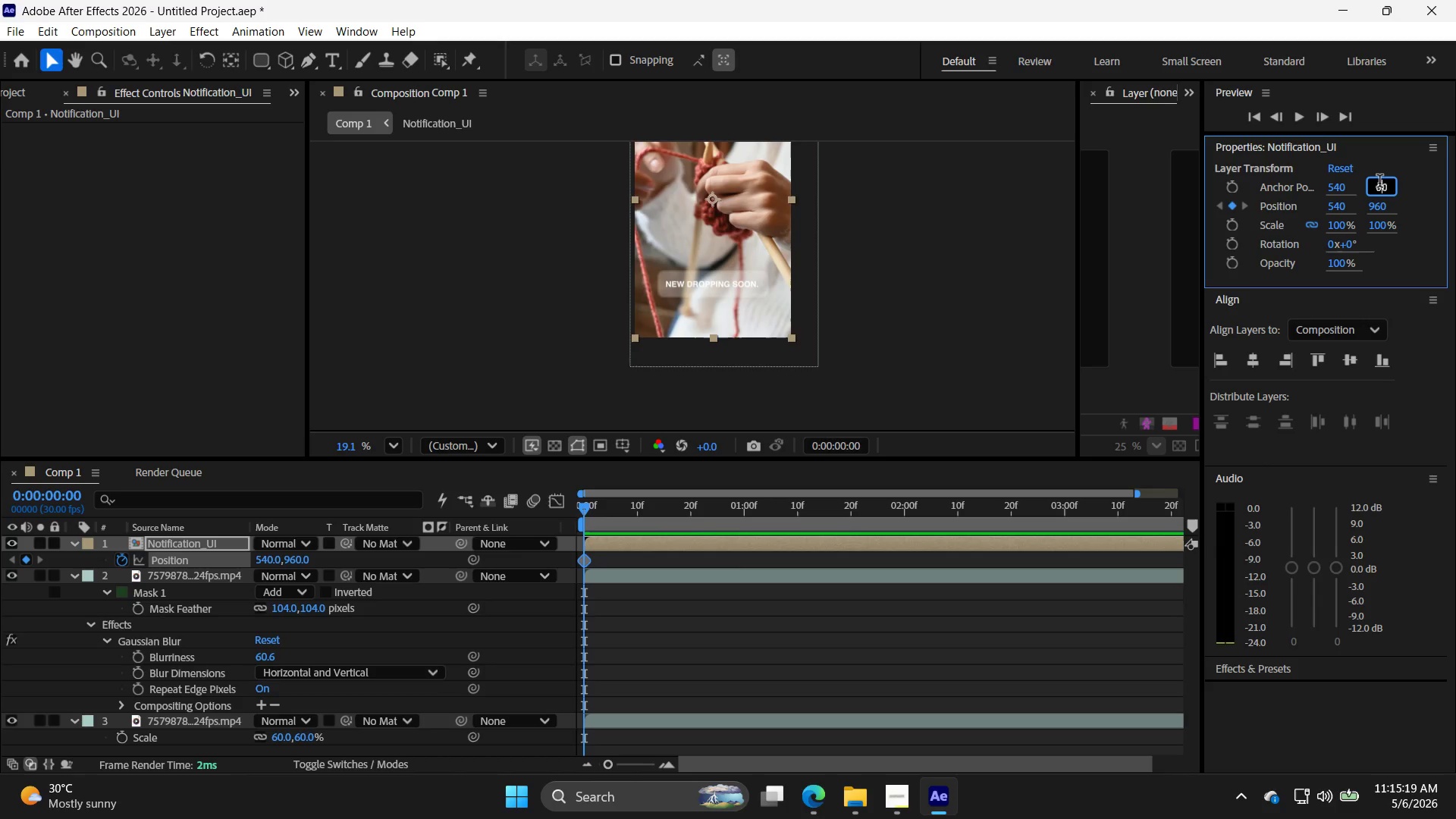 
triple_click([1379, 183])
 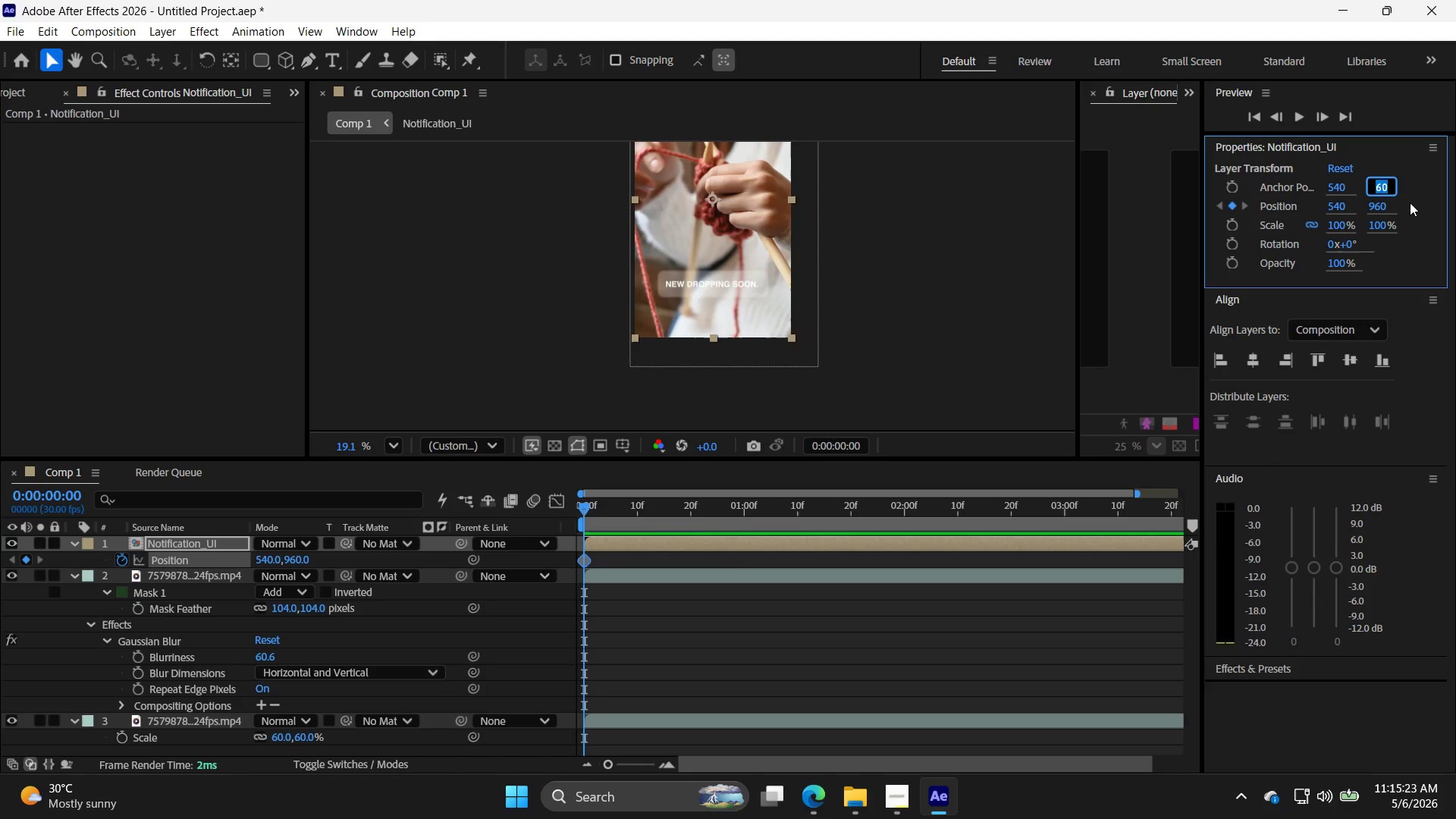 
type(1500)
 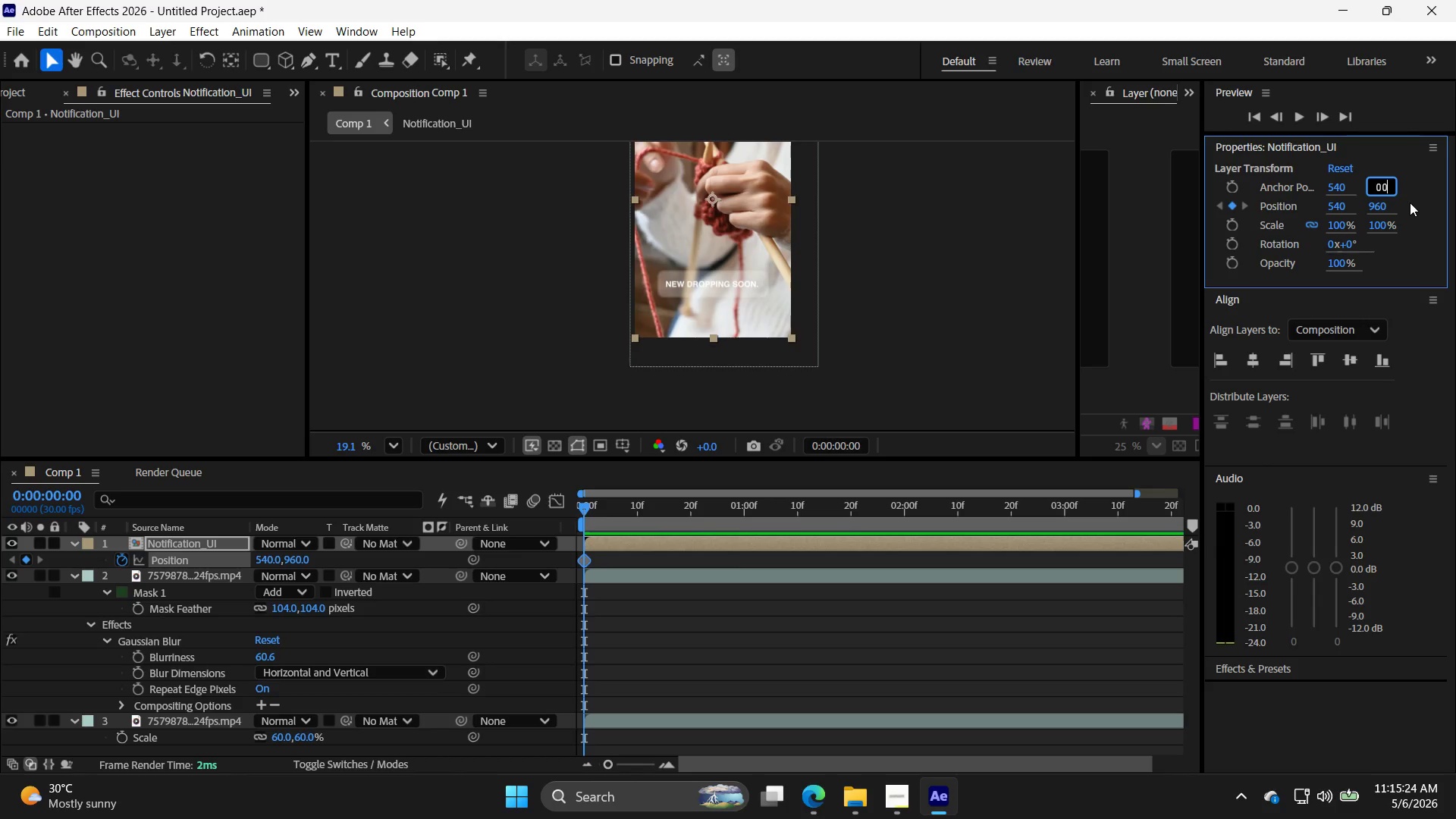 
key(Enter)
 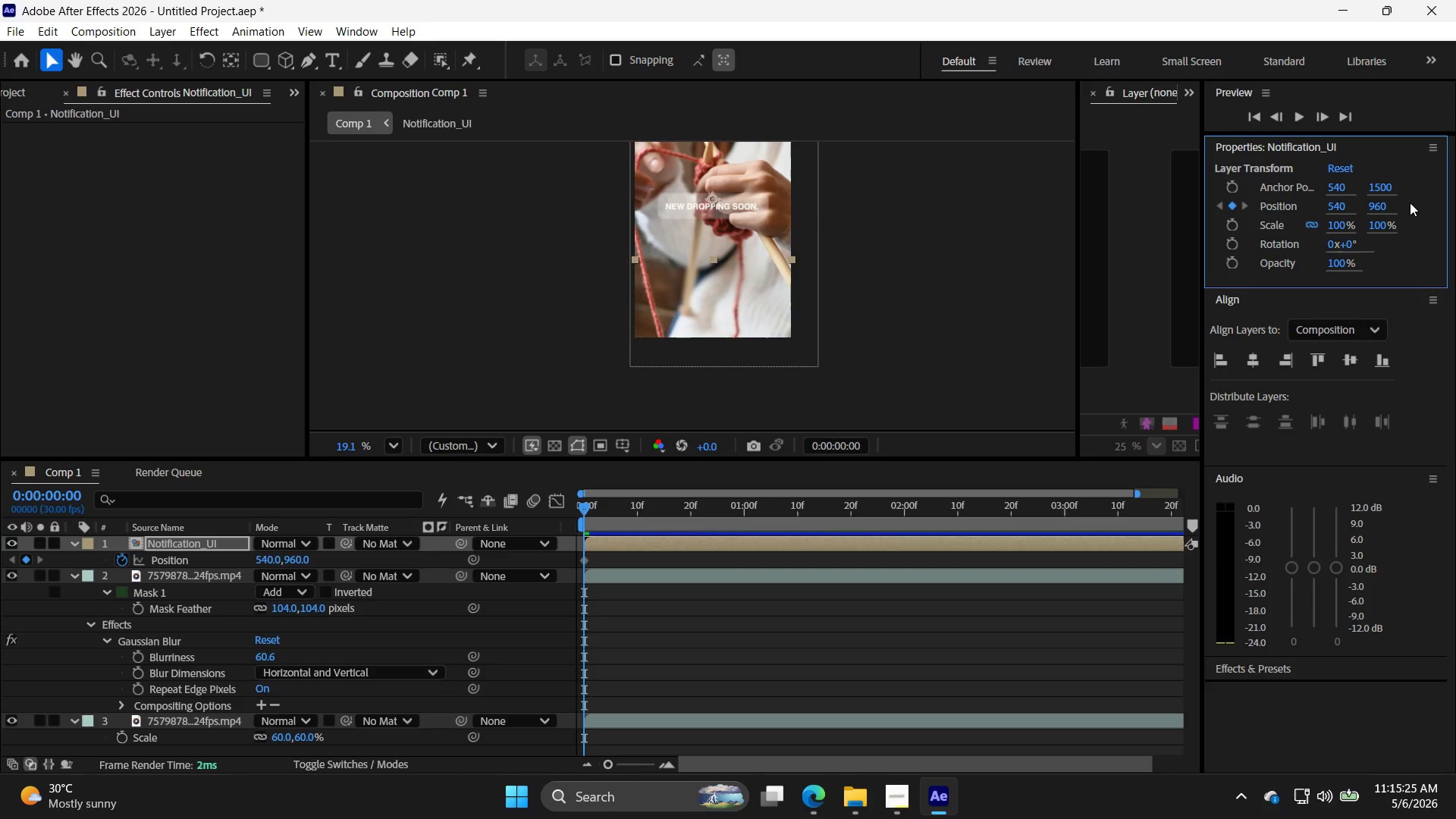 
key(Control+Z)
 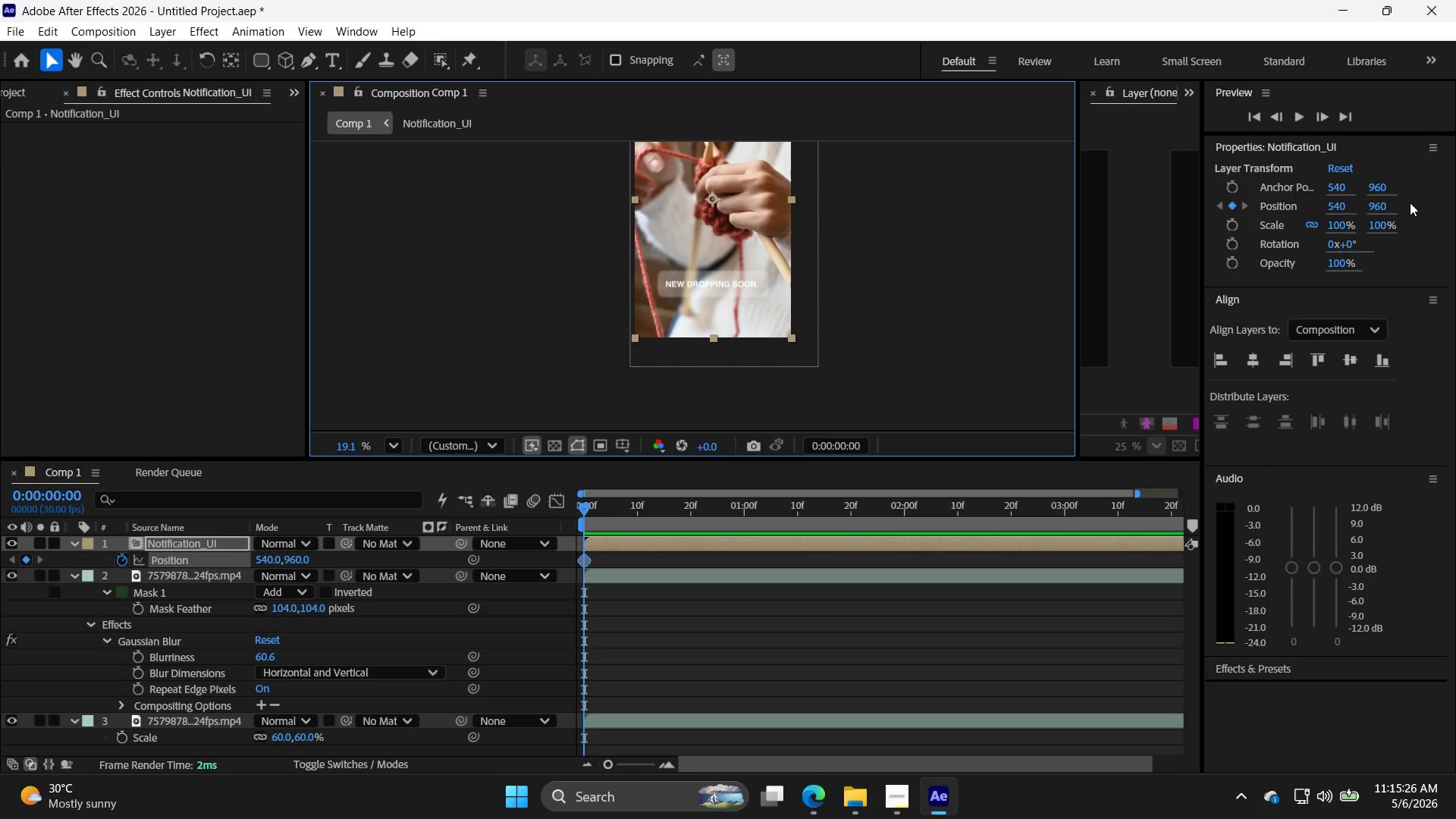 
key(Control+Z)
 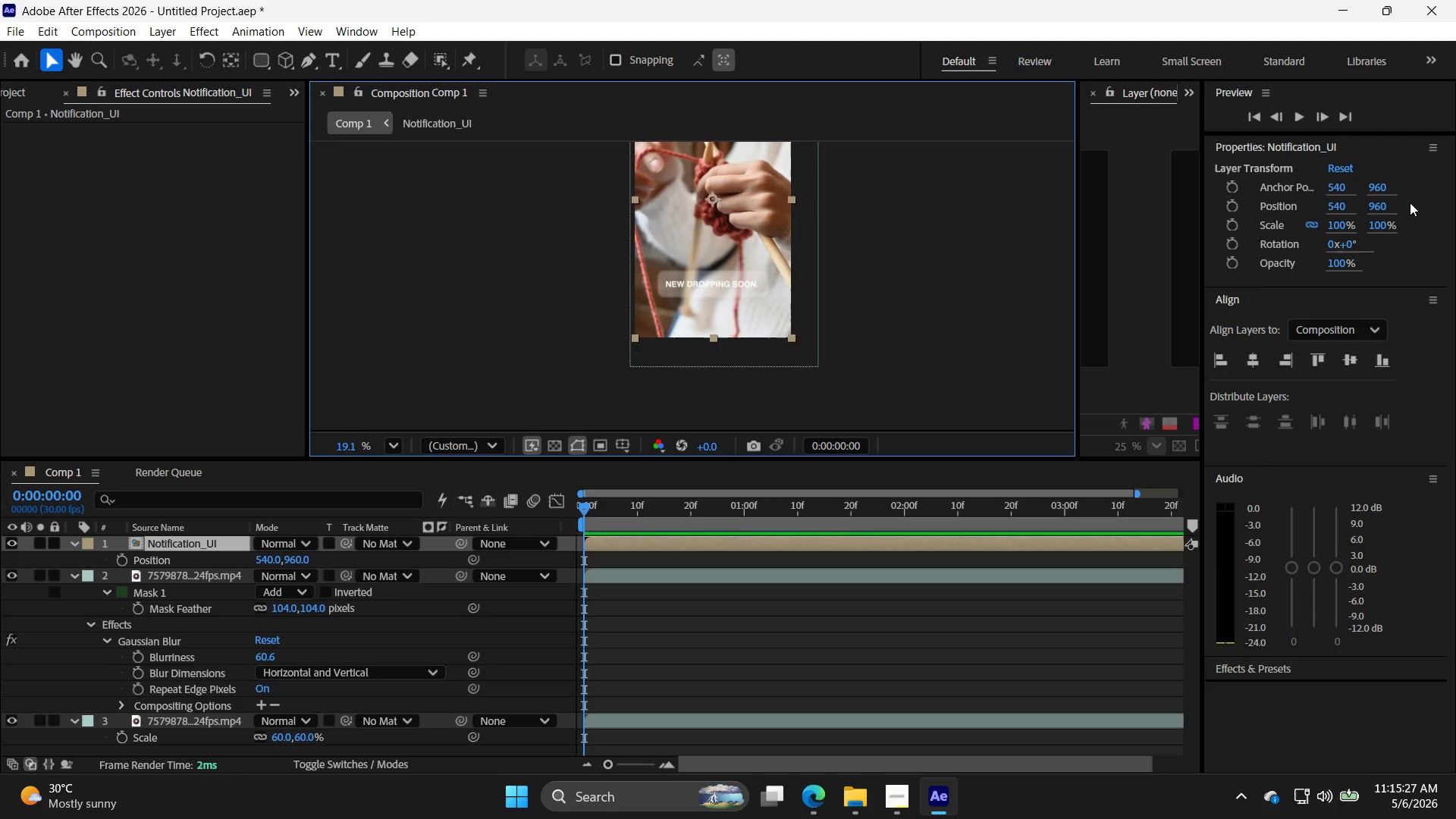 
key(Control+Shift+Z)
 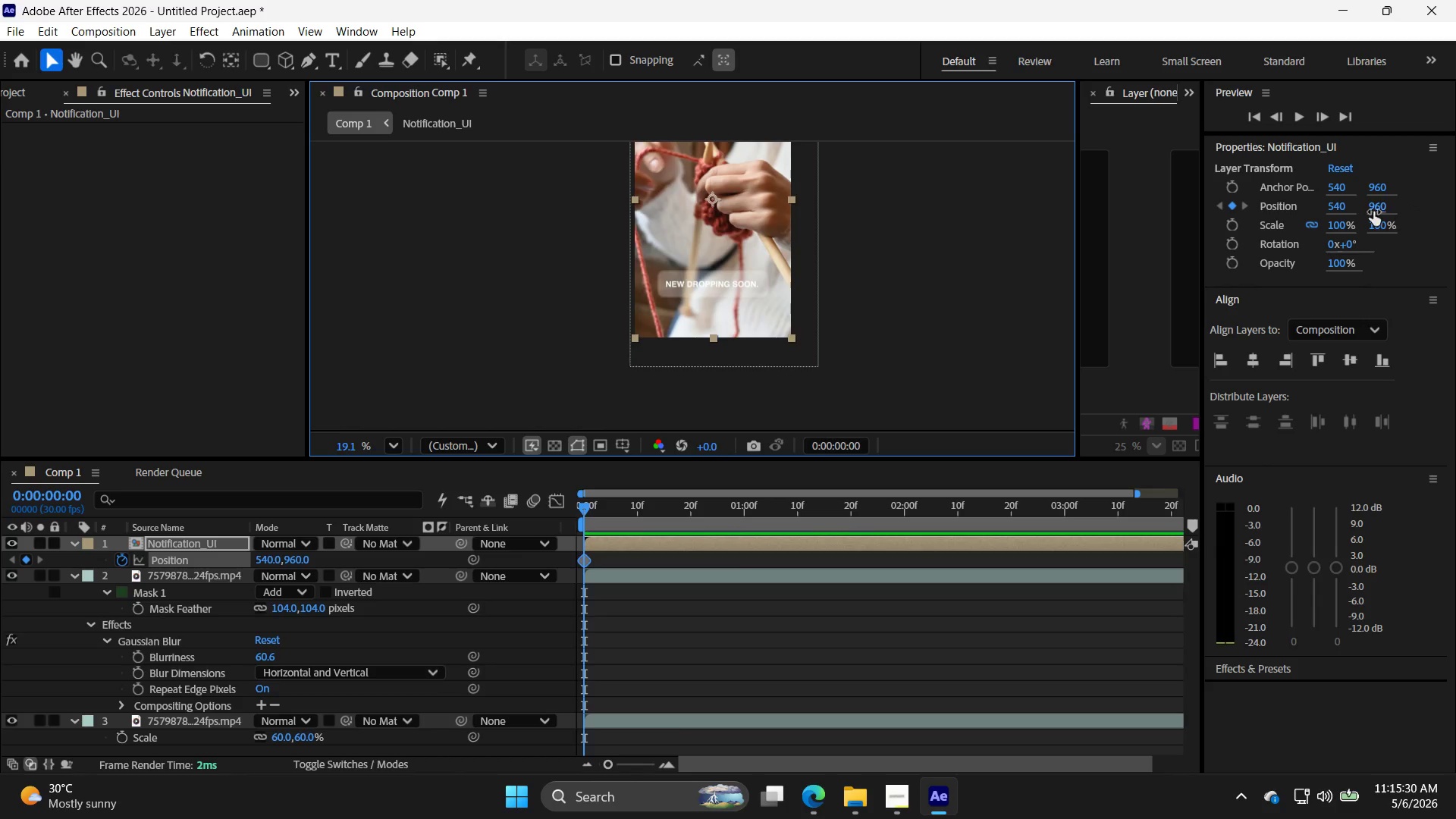 
double_click([1370, 203])
 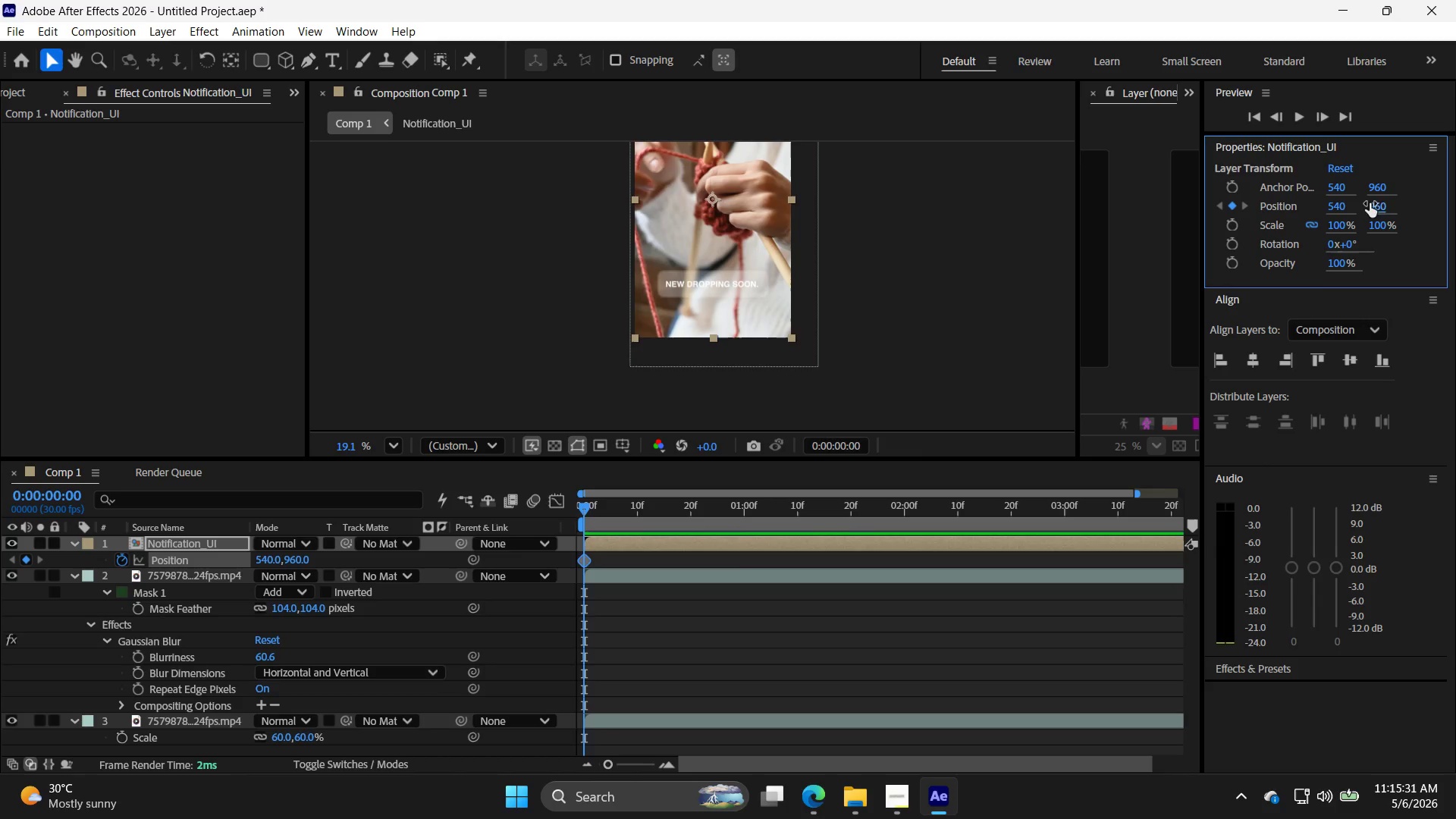 
triple_click([1370, 203])
 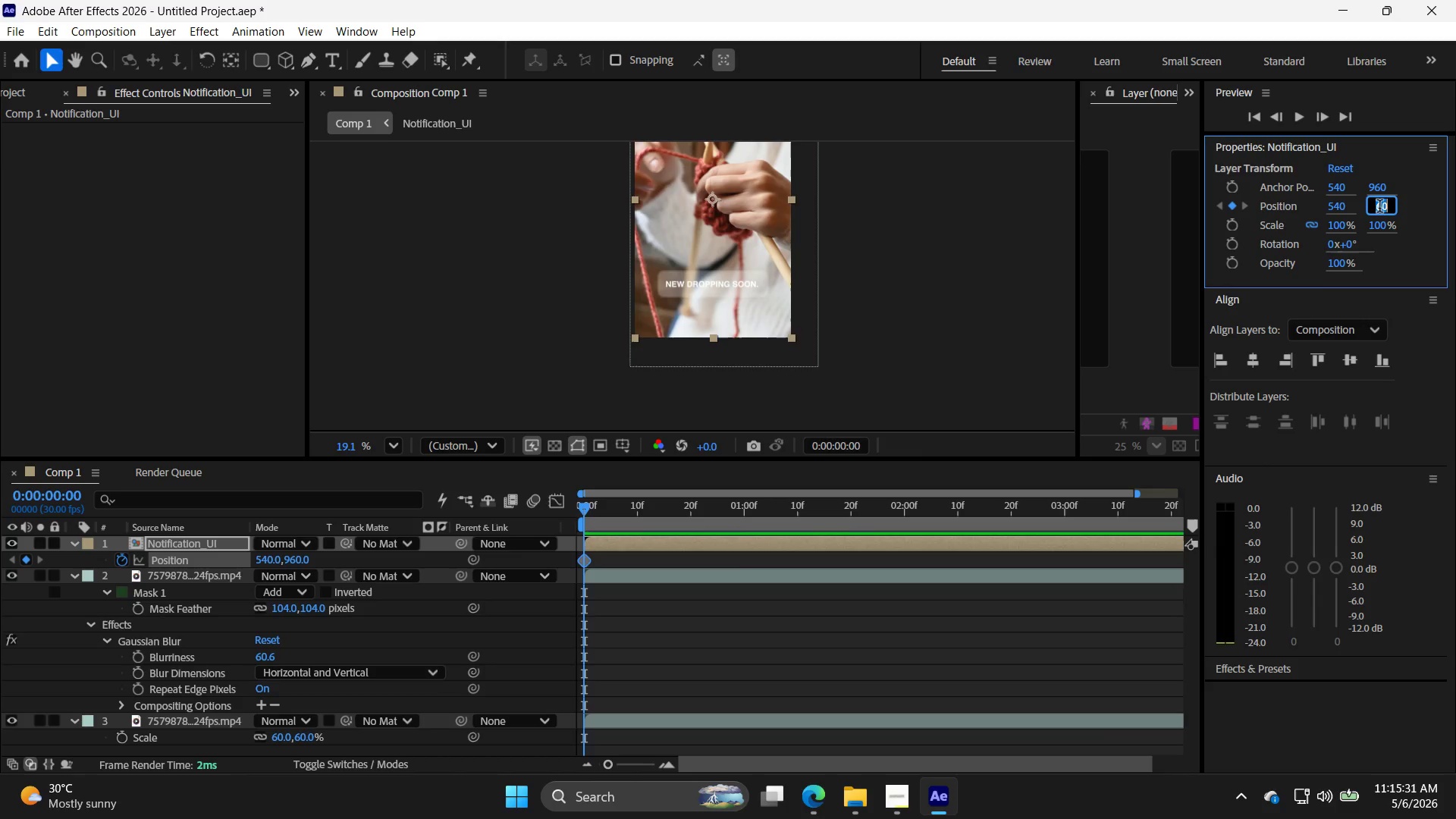 
triple_click([1380, 208])
 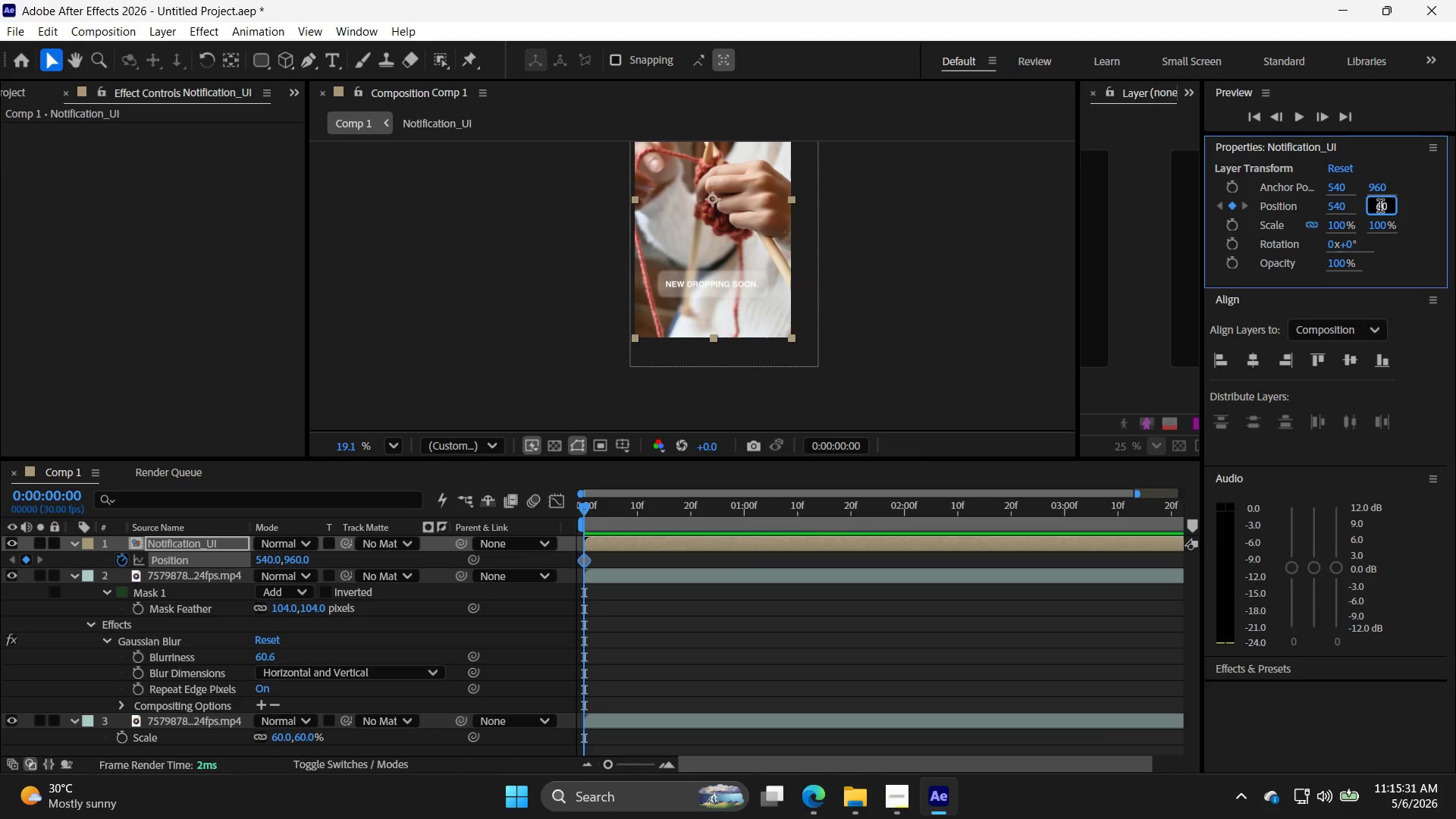 
triple_click([1380, 208])
 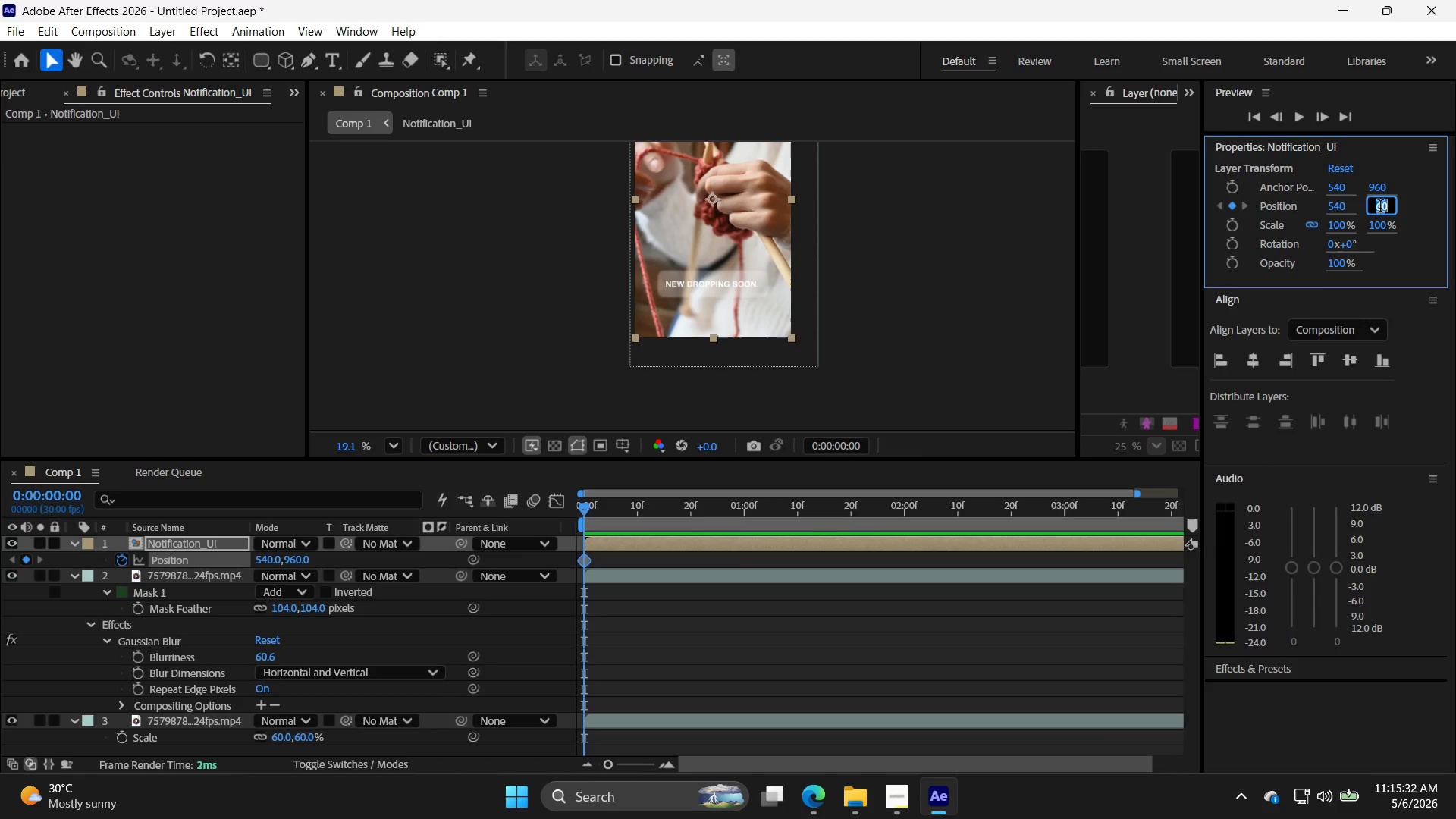 
triple_click([1380, 208])
 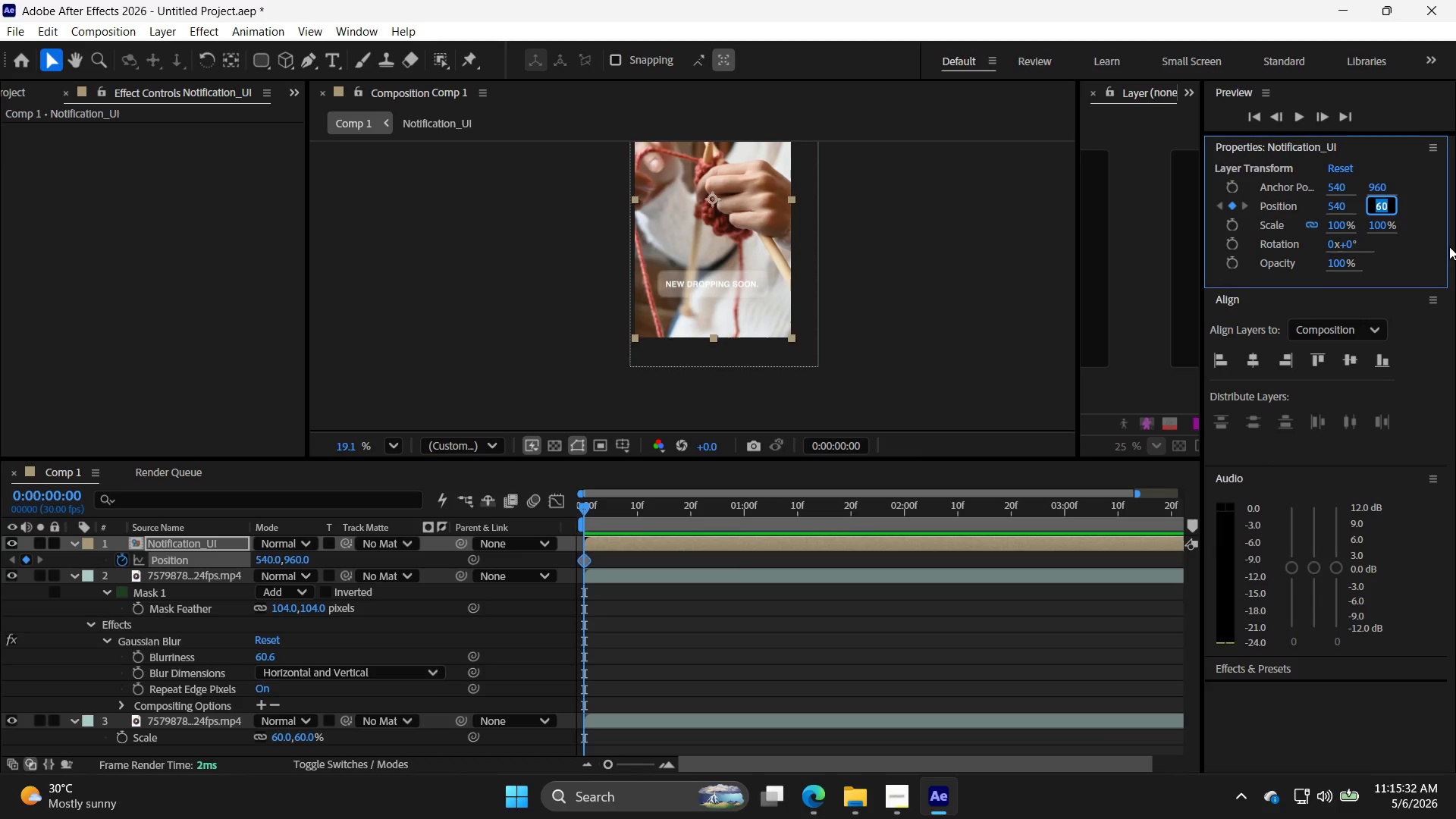 
type(1200)
 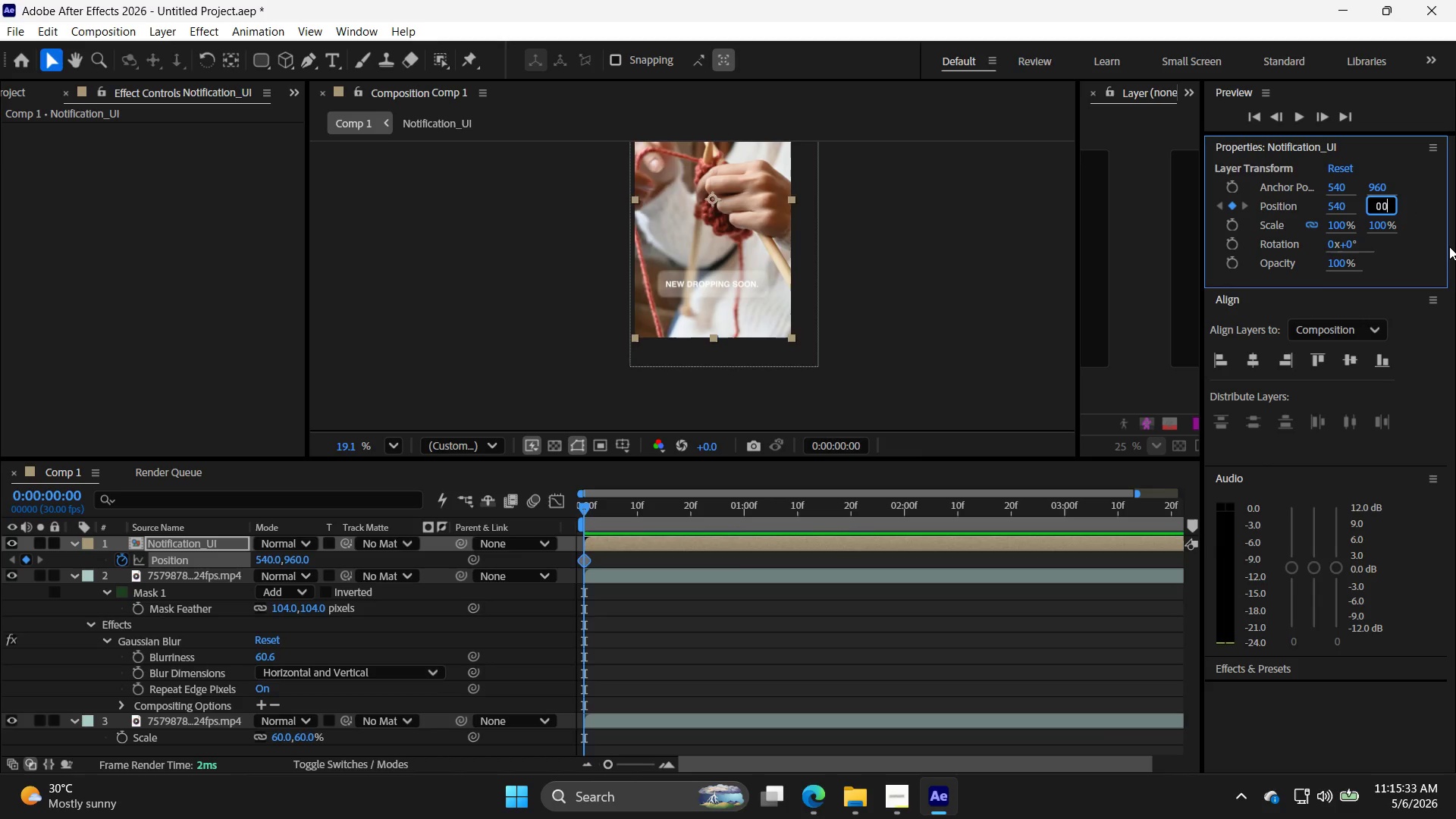 
key(Enter)
 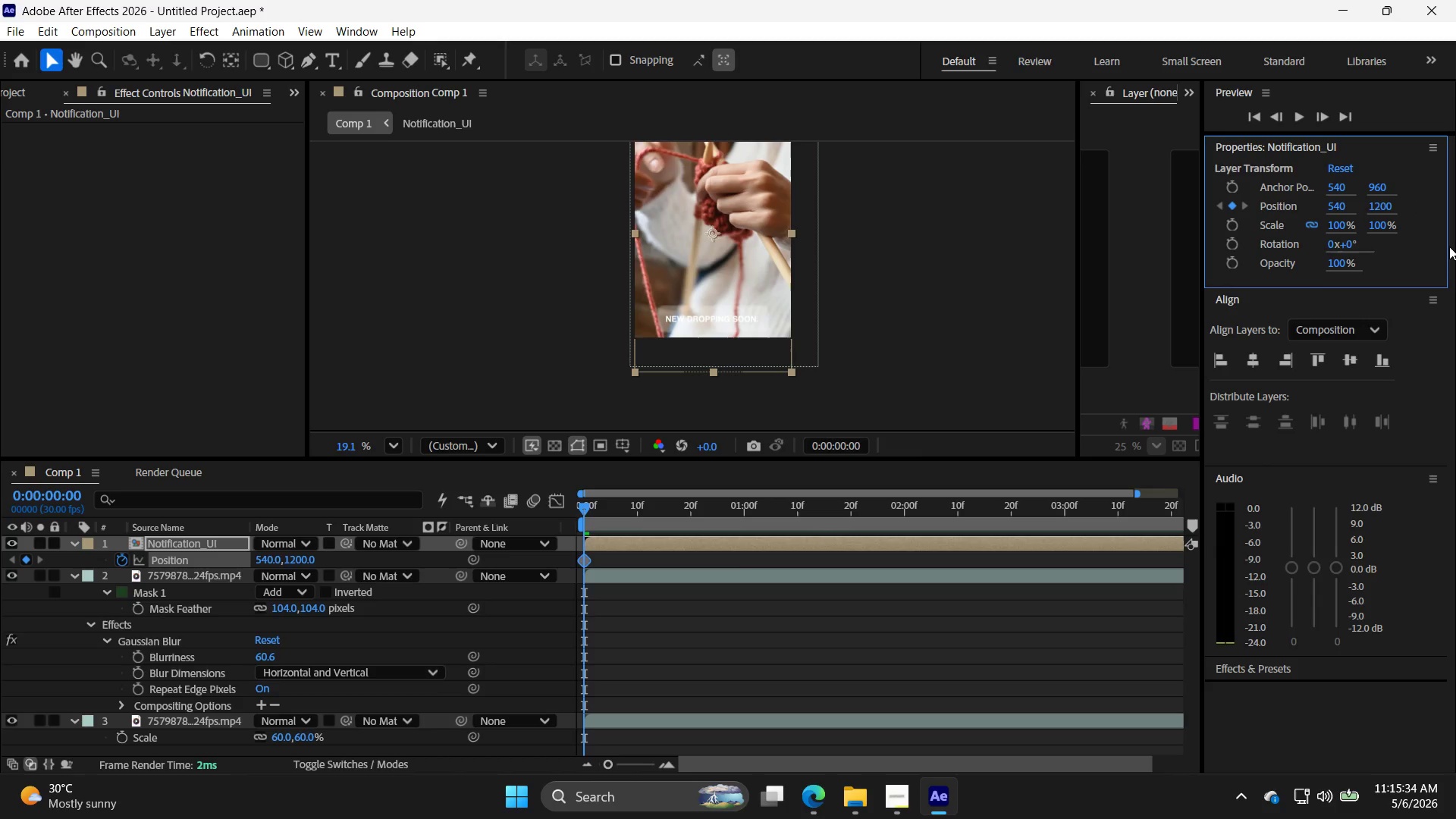 
key(Control+Z)
 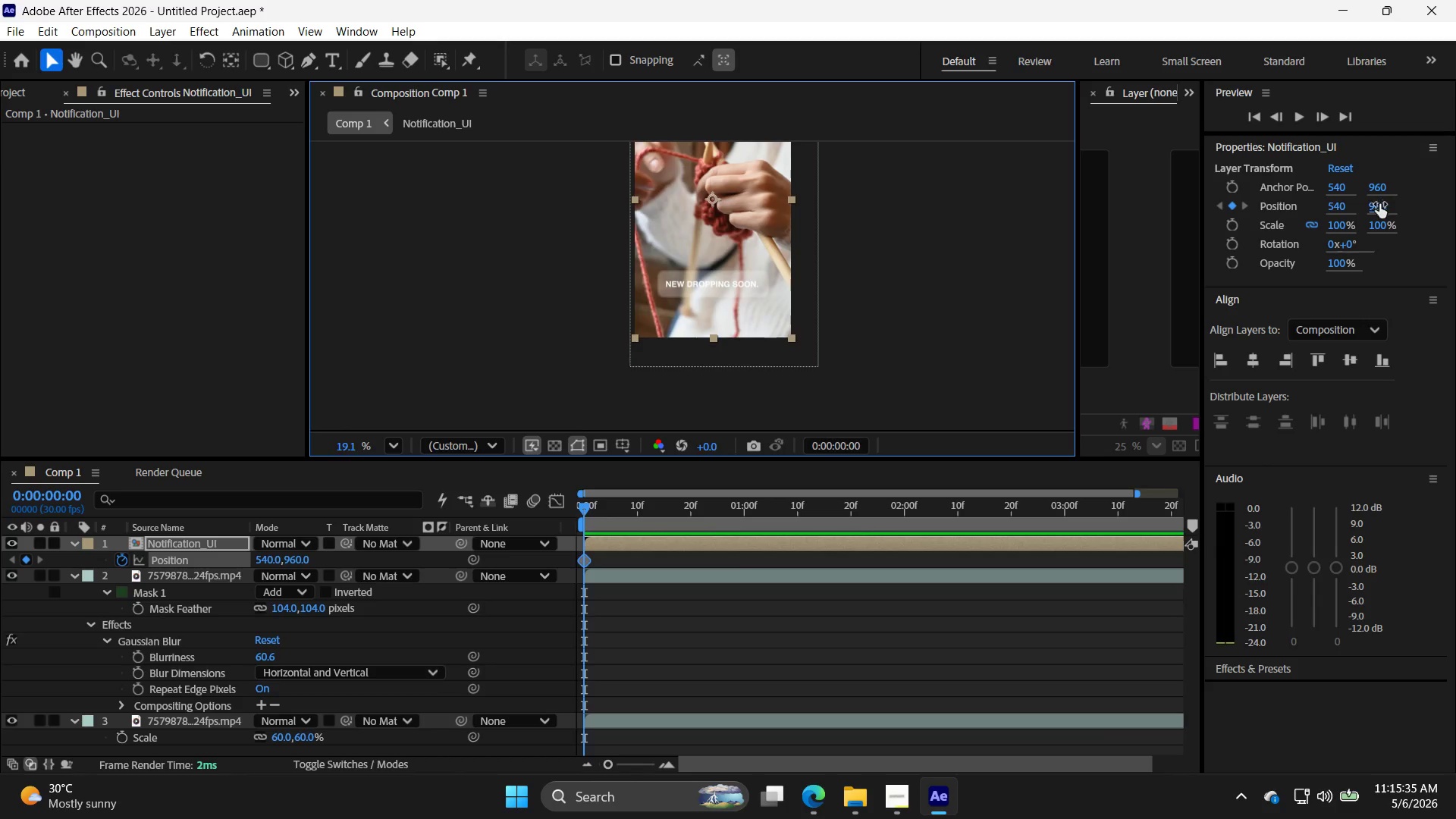 
double_click([1379, 204])
 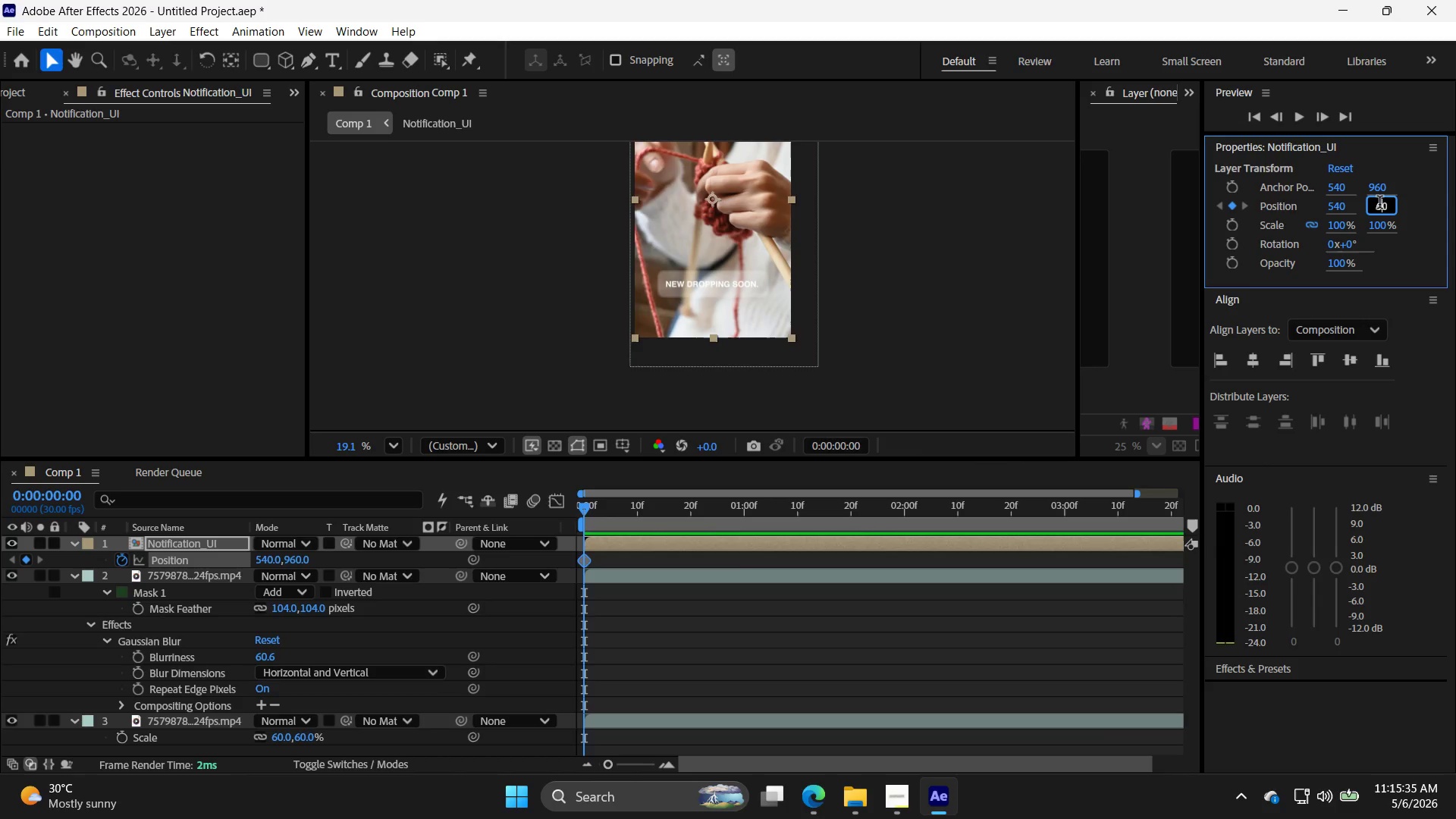 
triple_click([1379, 204])
 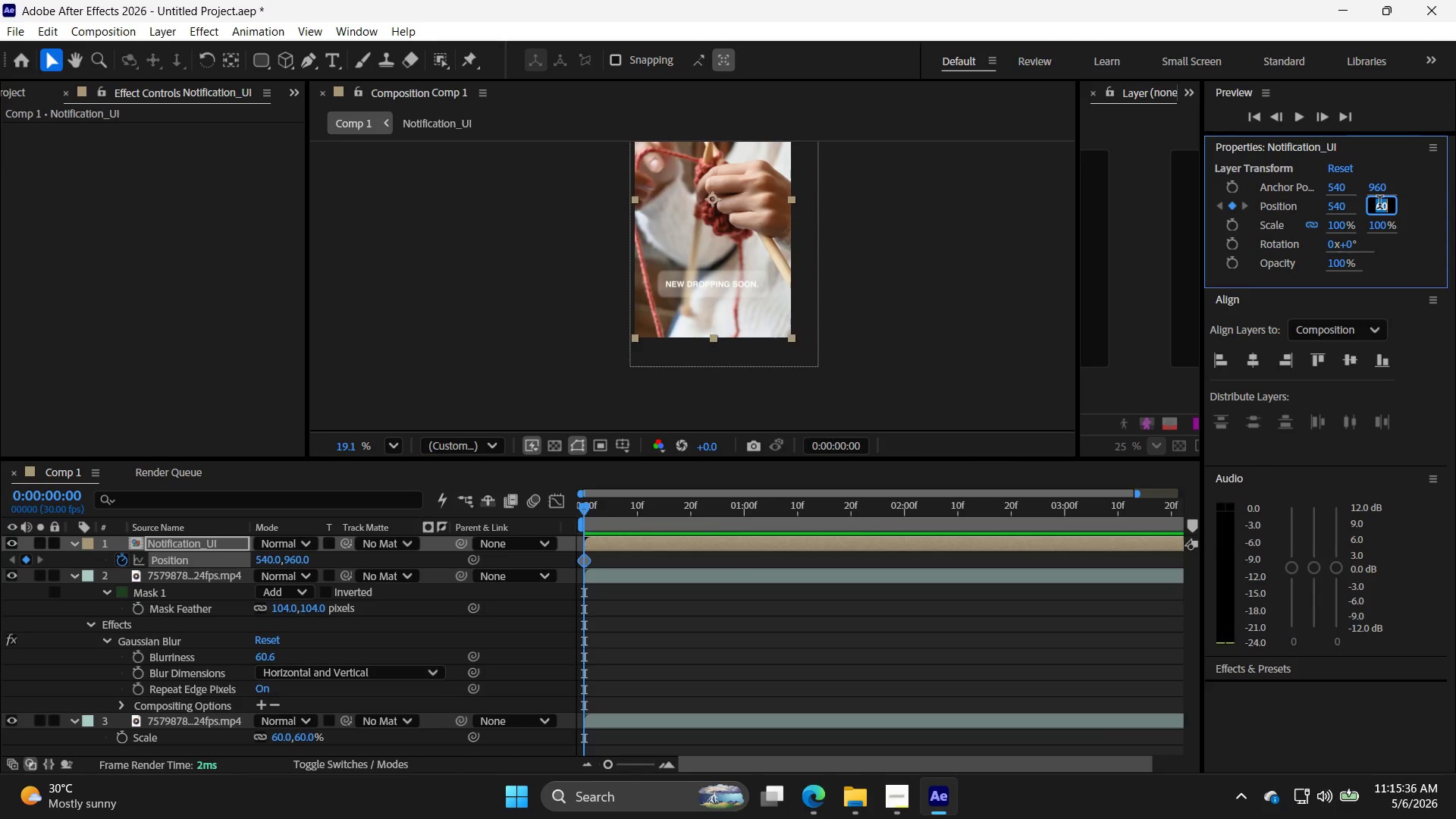 
triple_click([1379, 204])
 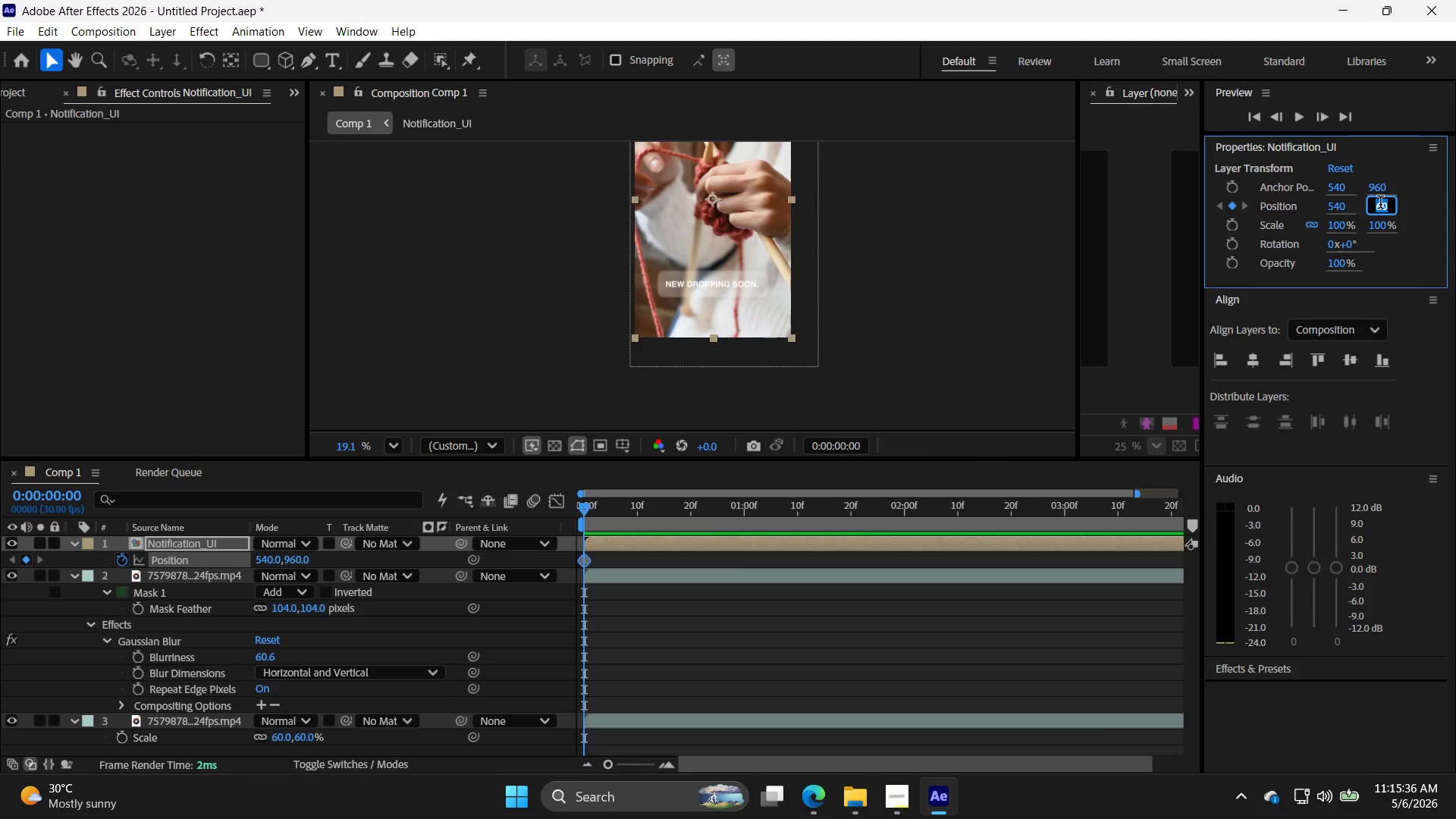 
type(1500)
 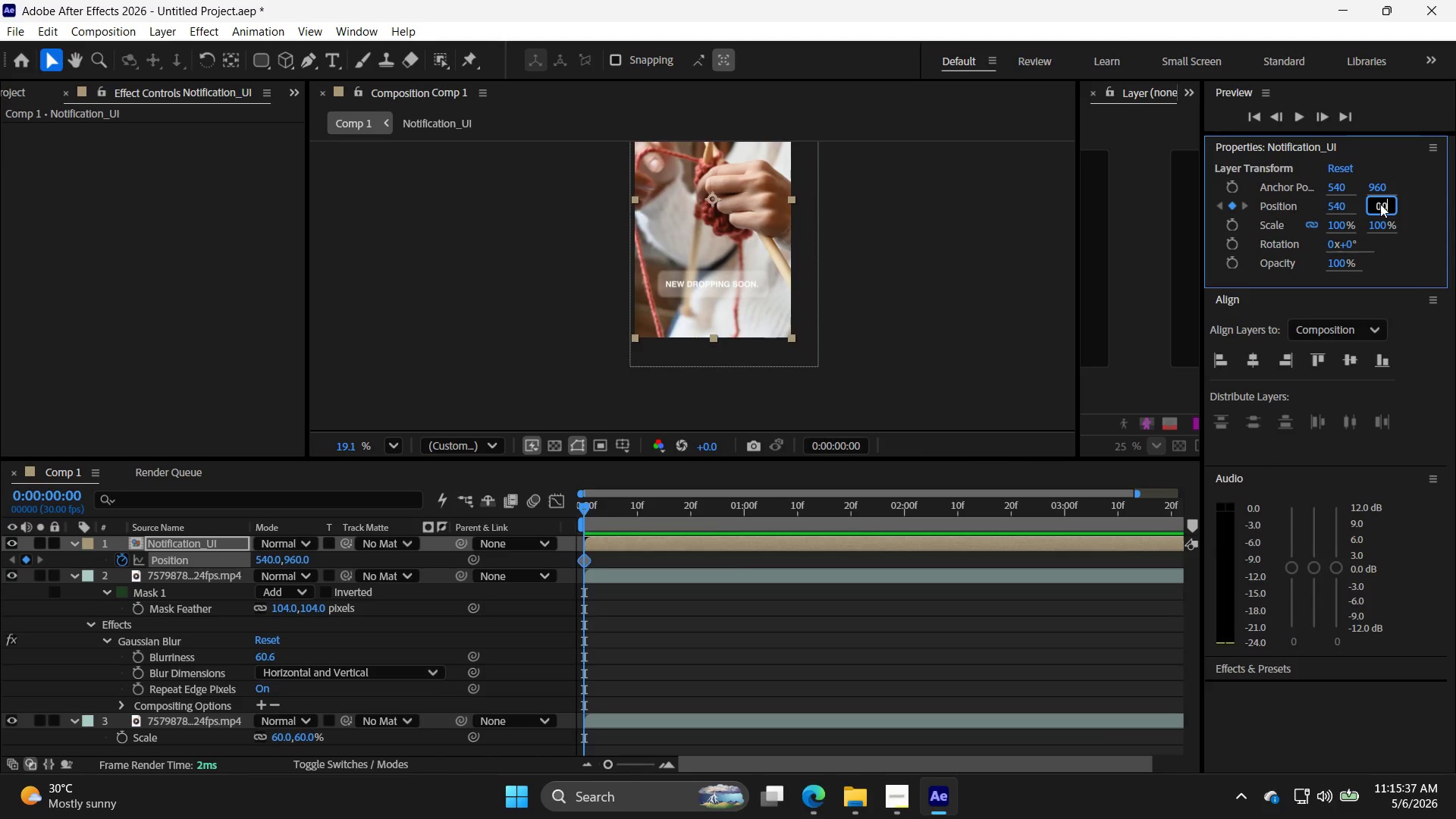 
key(Enter)
 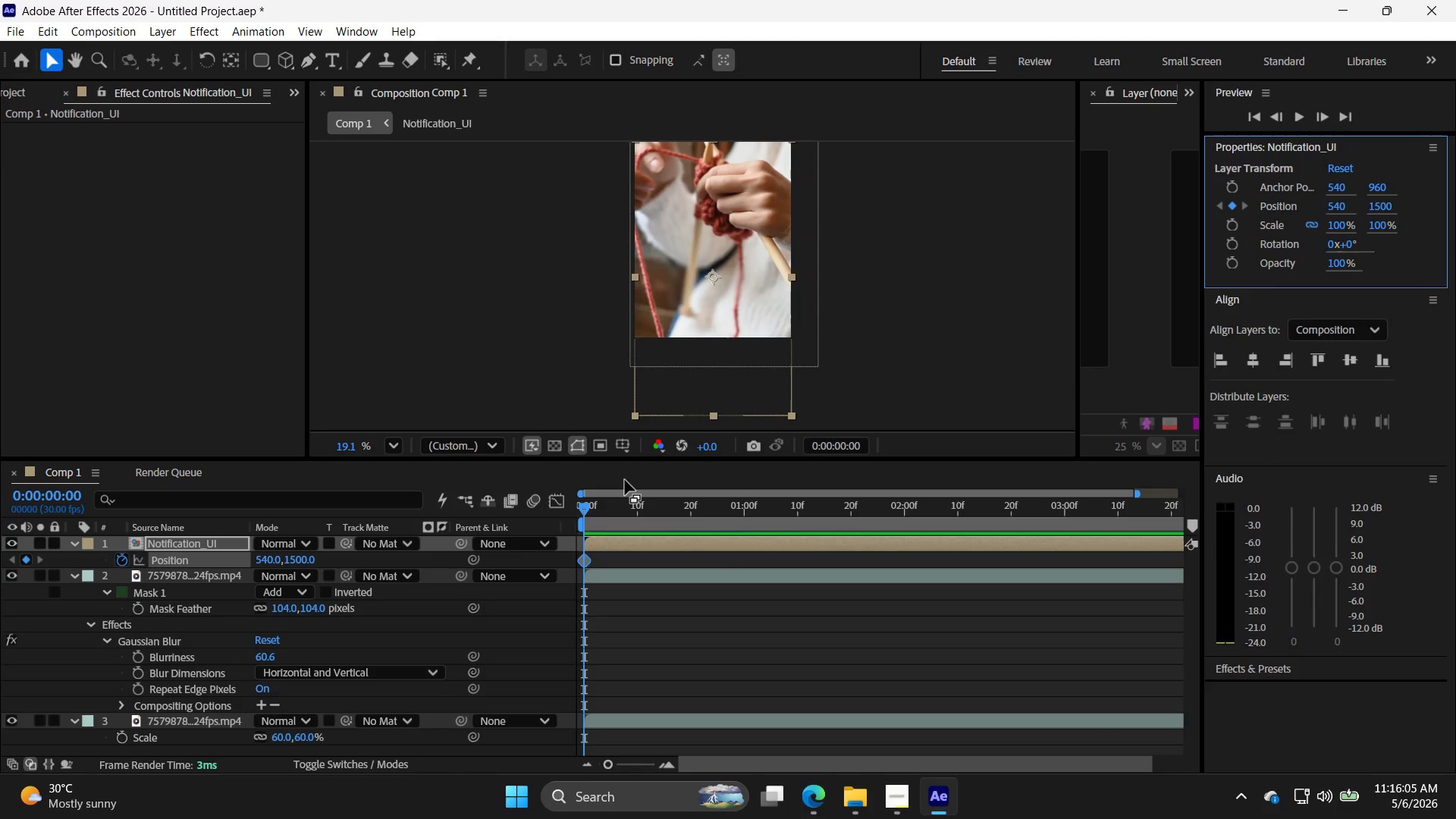 
wait(32.94)
 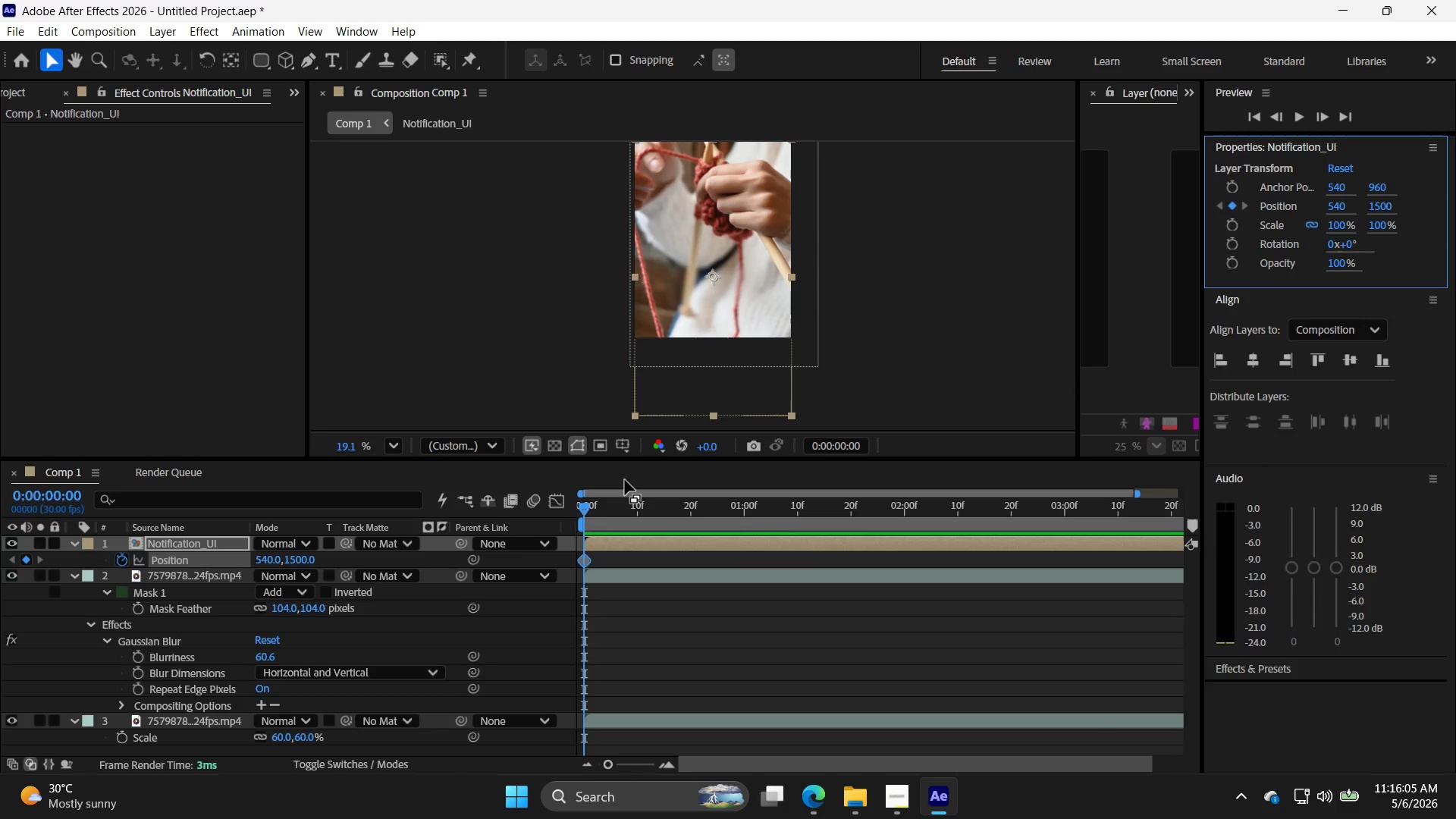 
mouse_move([590, 510])
 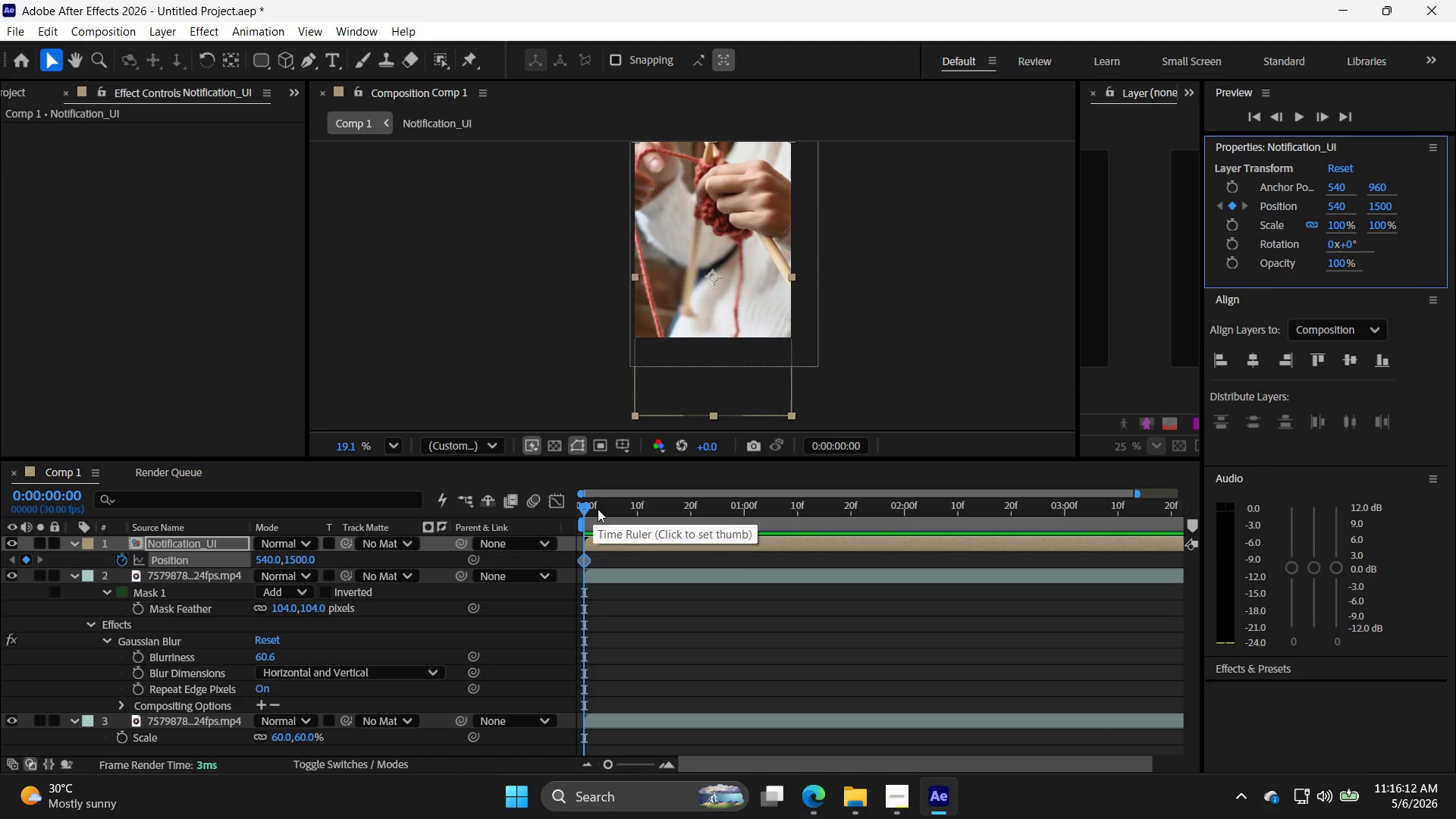 
key(Control+Z)
 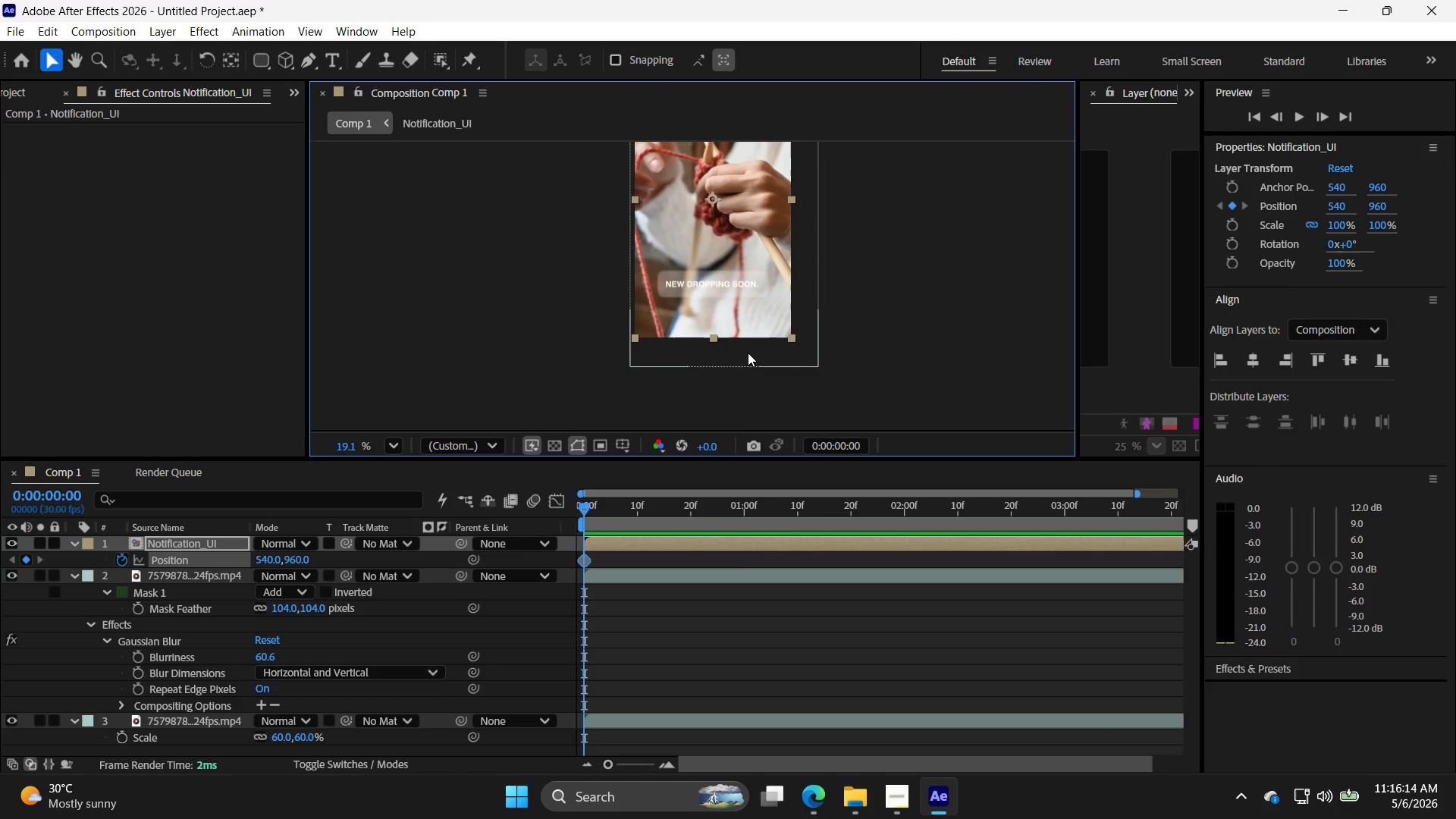 
left_click([733, 278])
 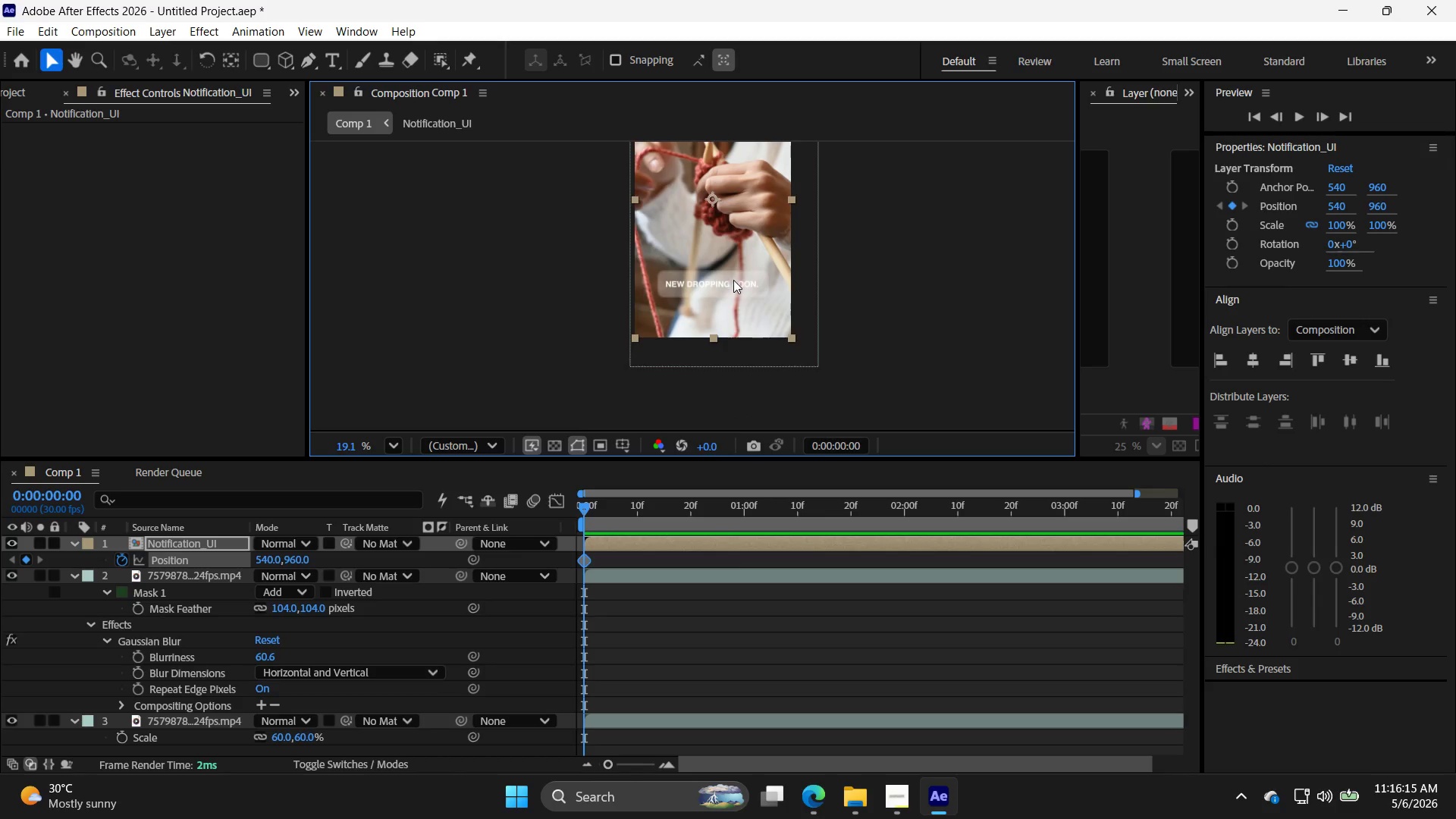 
left_click([733, 282])
 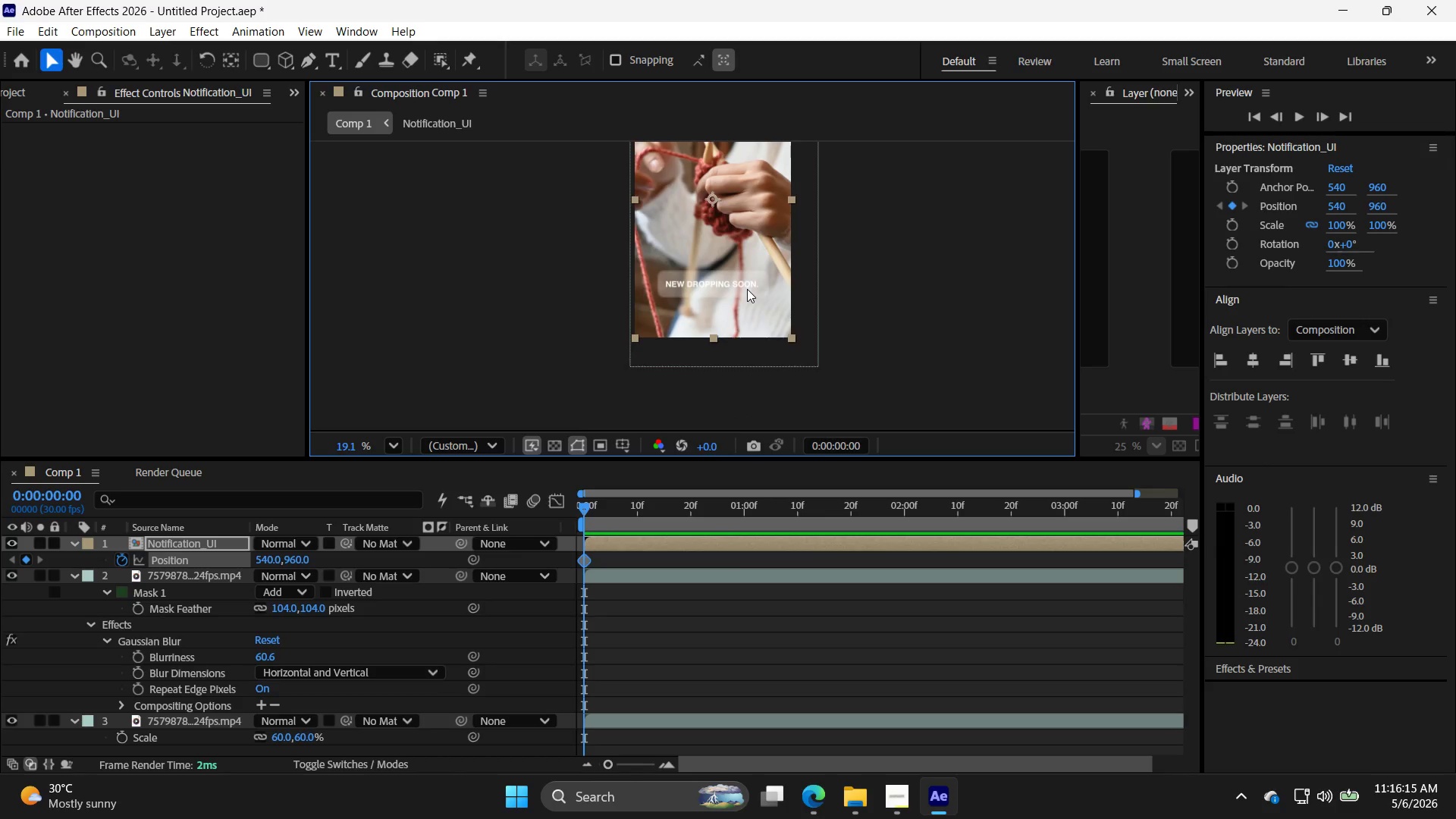 
key(Control+Shift+Z)
 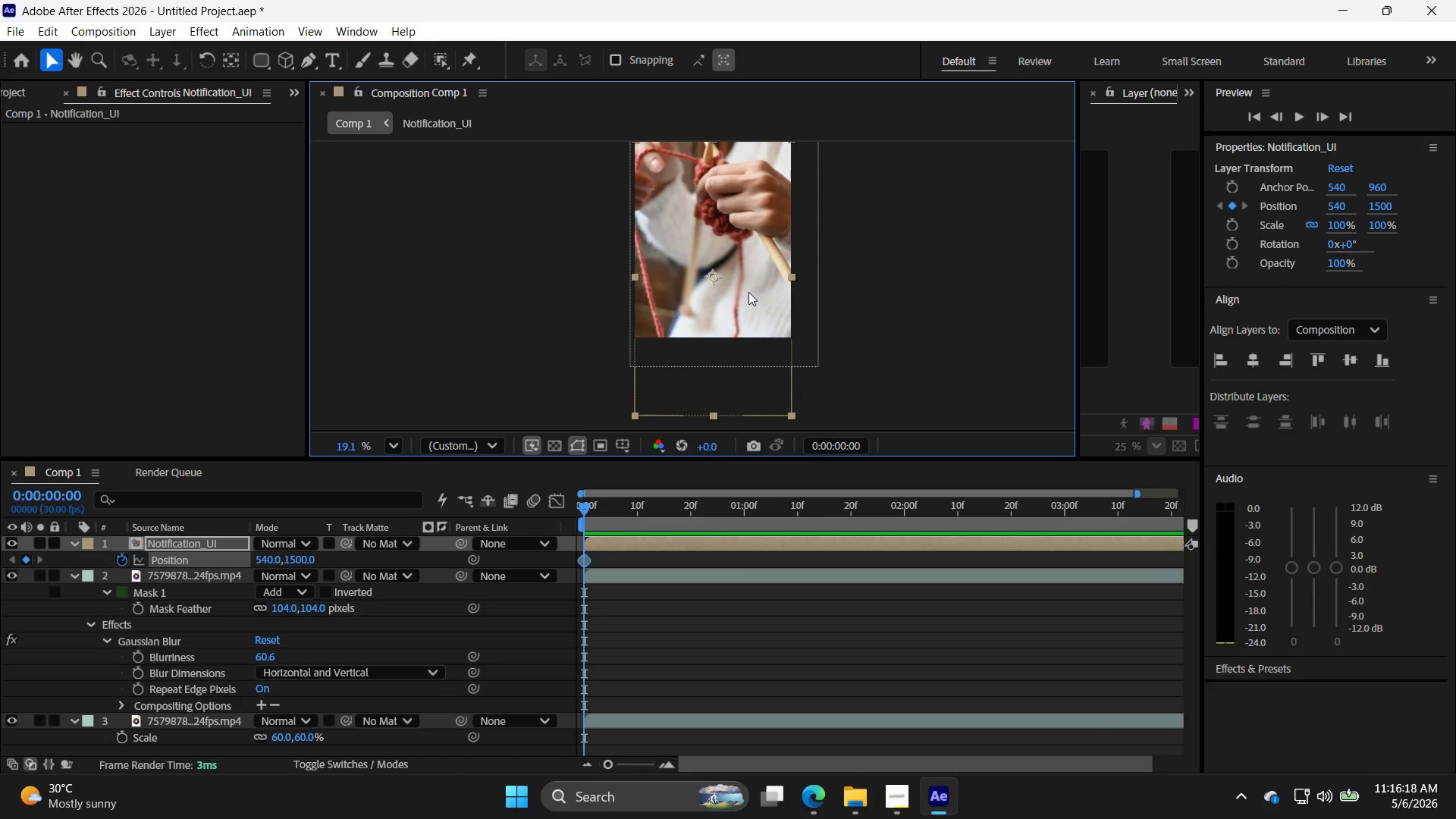 
key(Control+Z)
 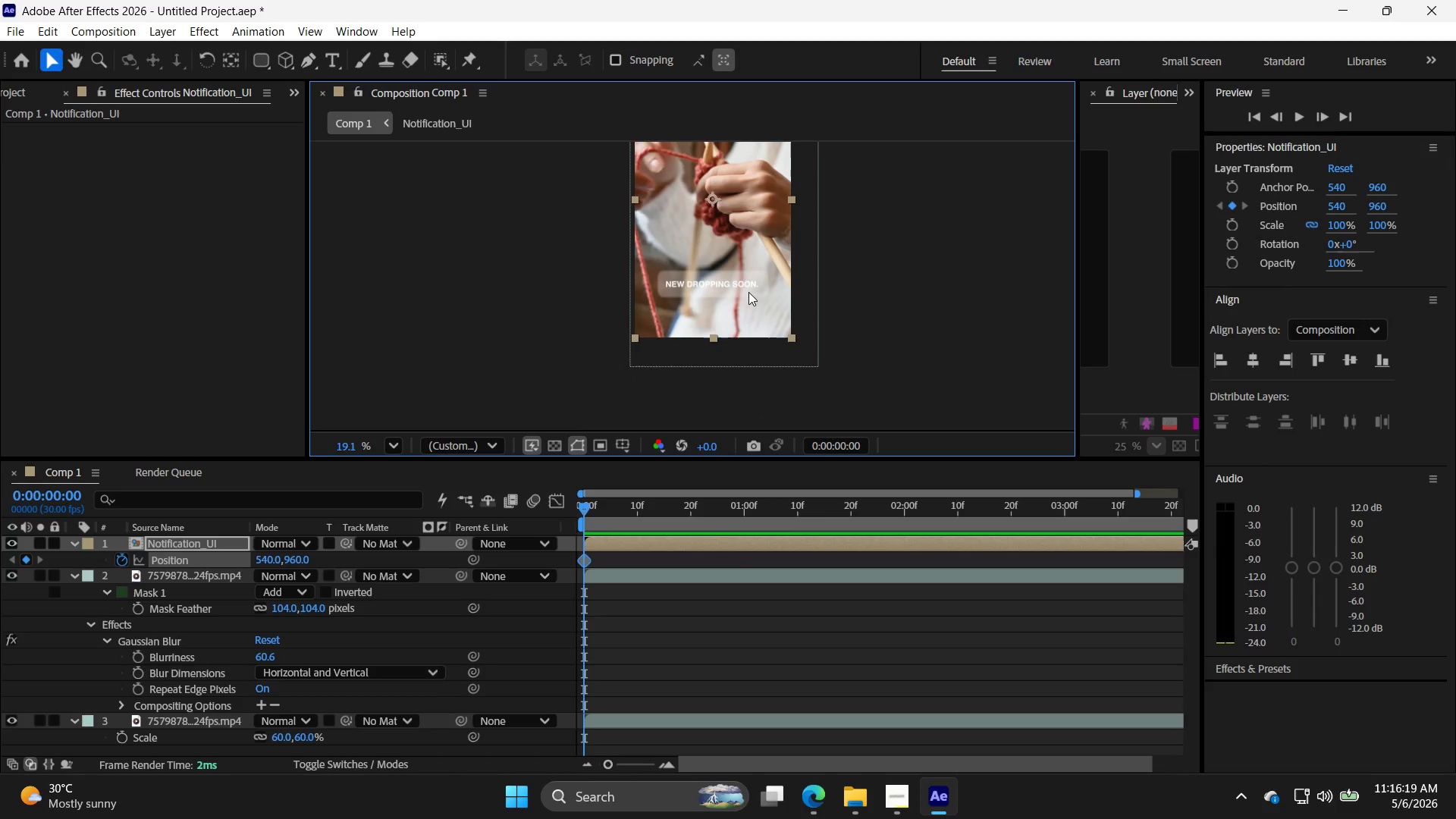 
key(Control+Shift+ShiftLeft)
 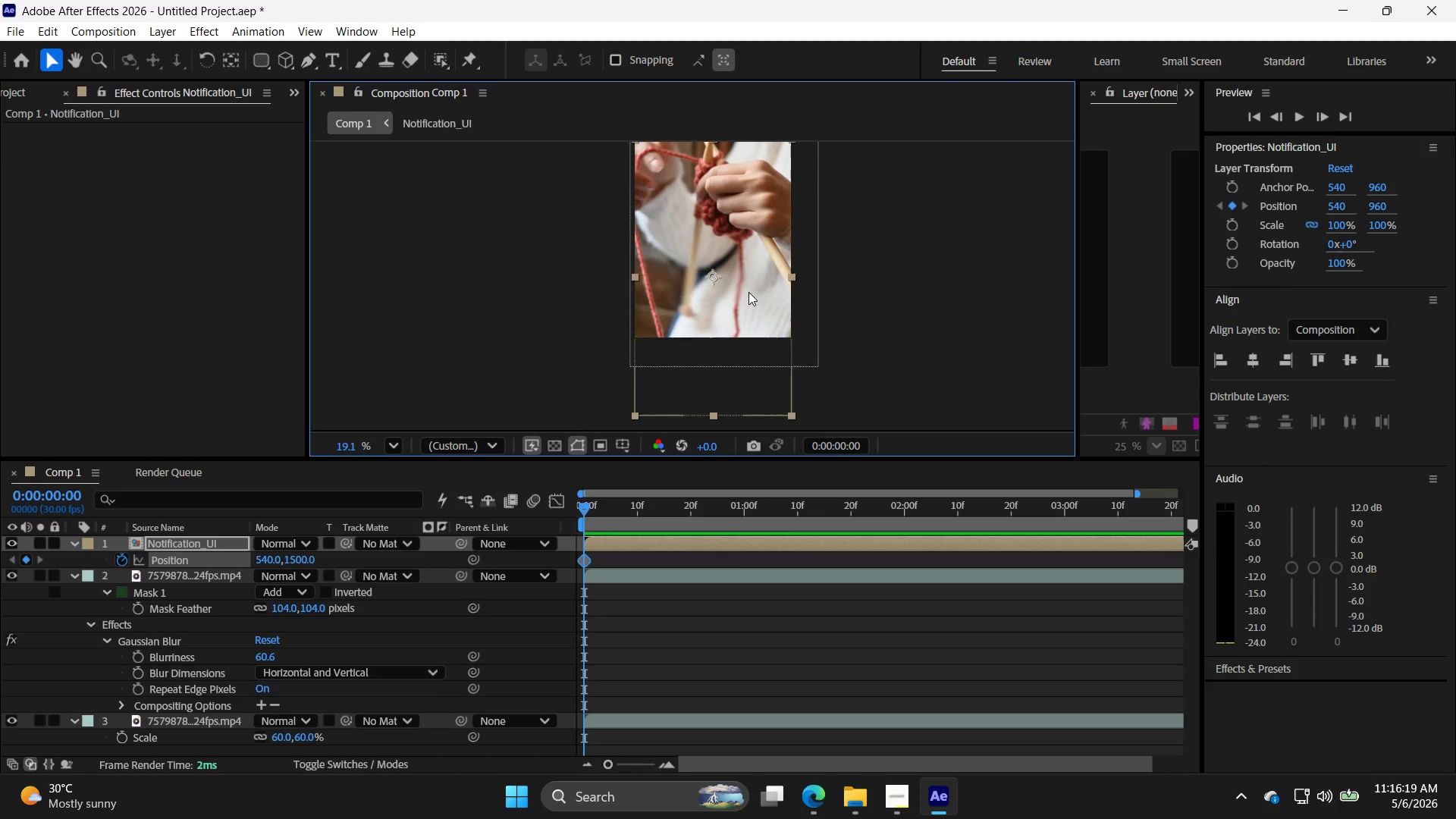 
key(Control+Shift+Z)
 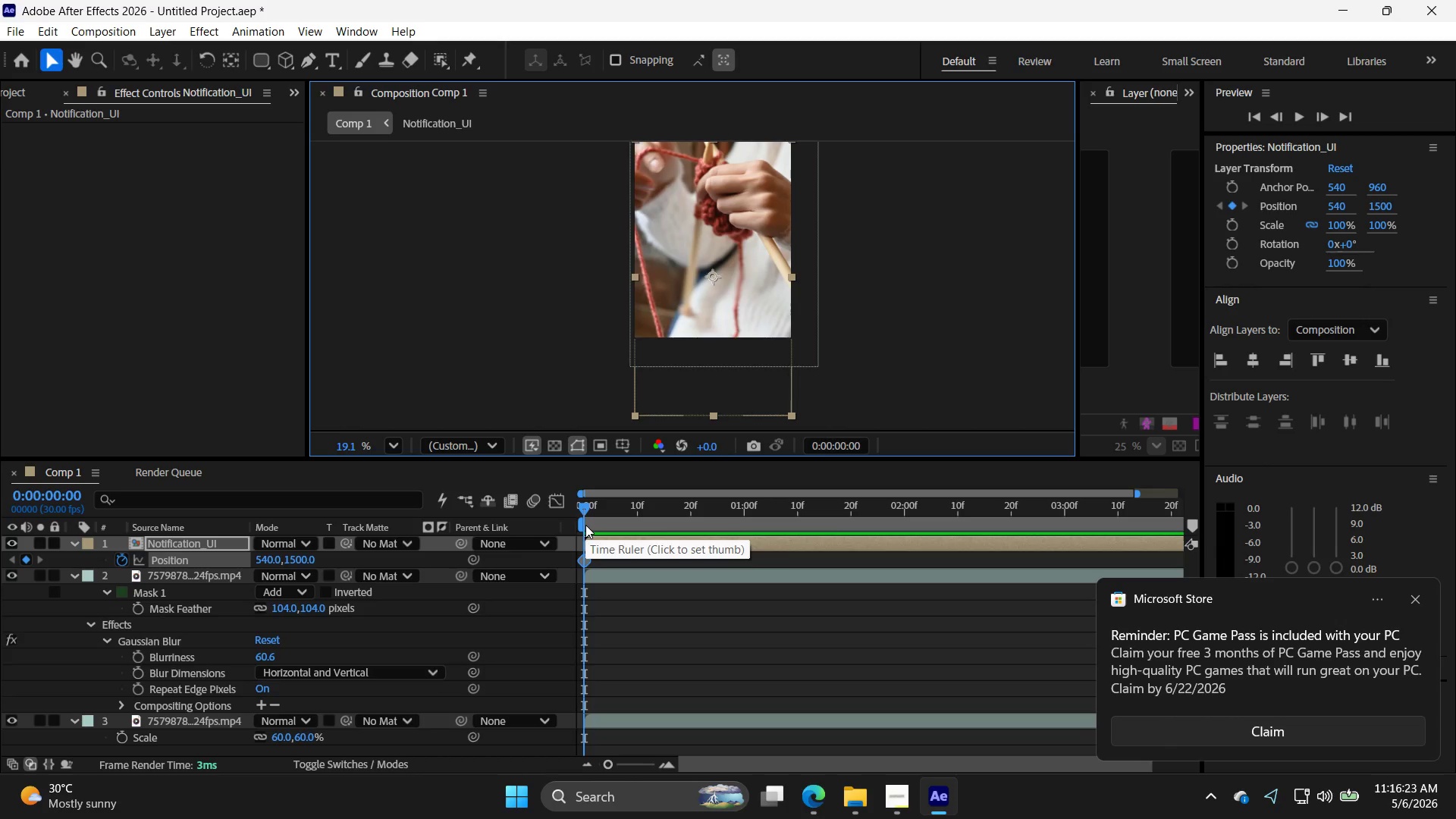 
wait(9.41)
 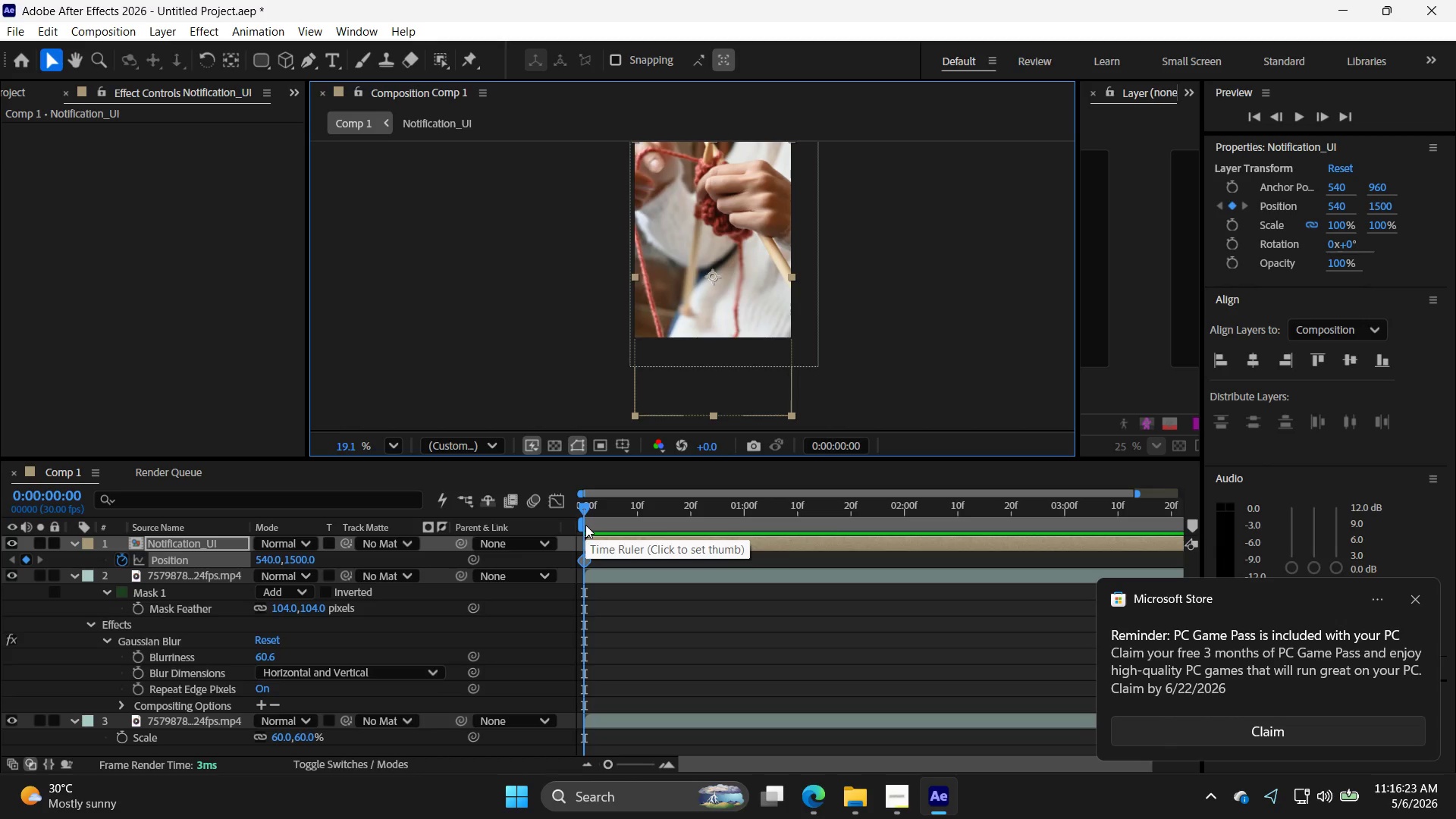 
double_click([1317, 111])
 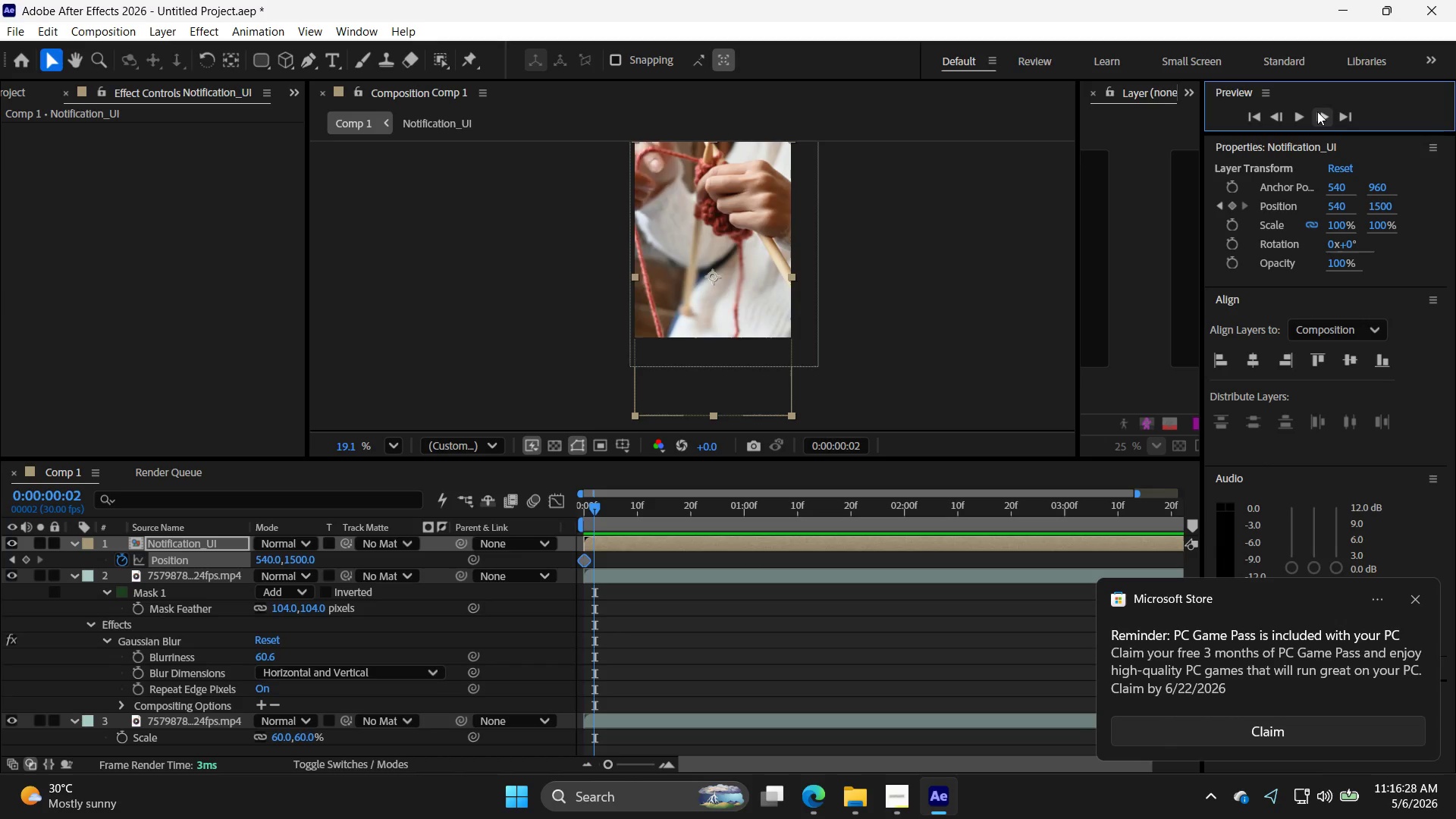 
triple_click([1317, 111])
 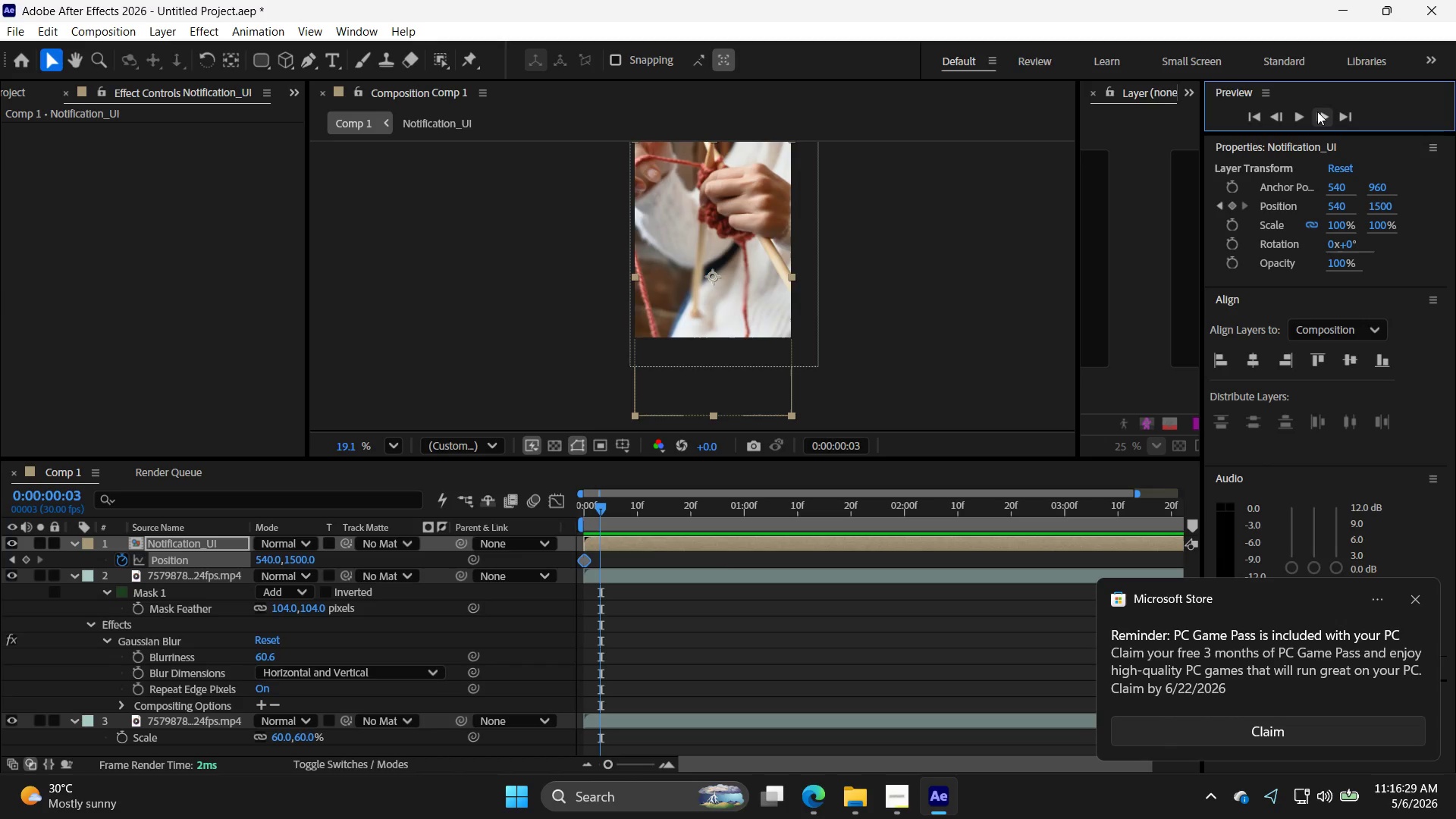 
triple_click([1317, 111])
 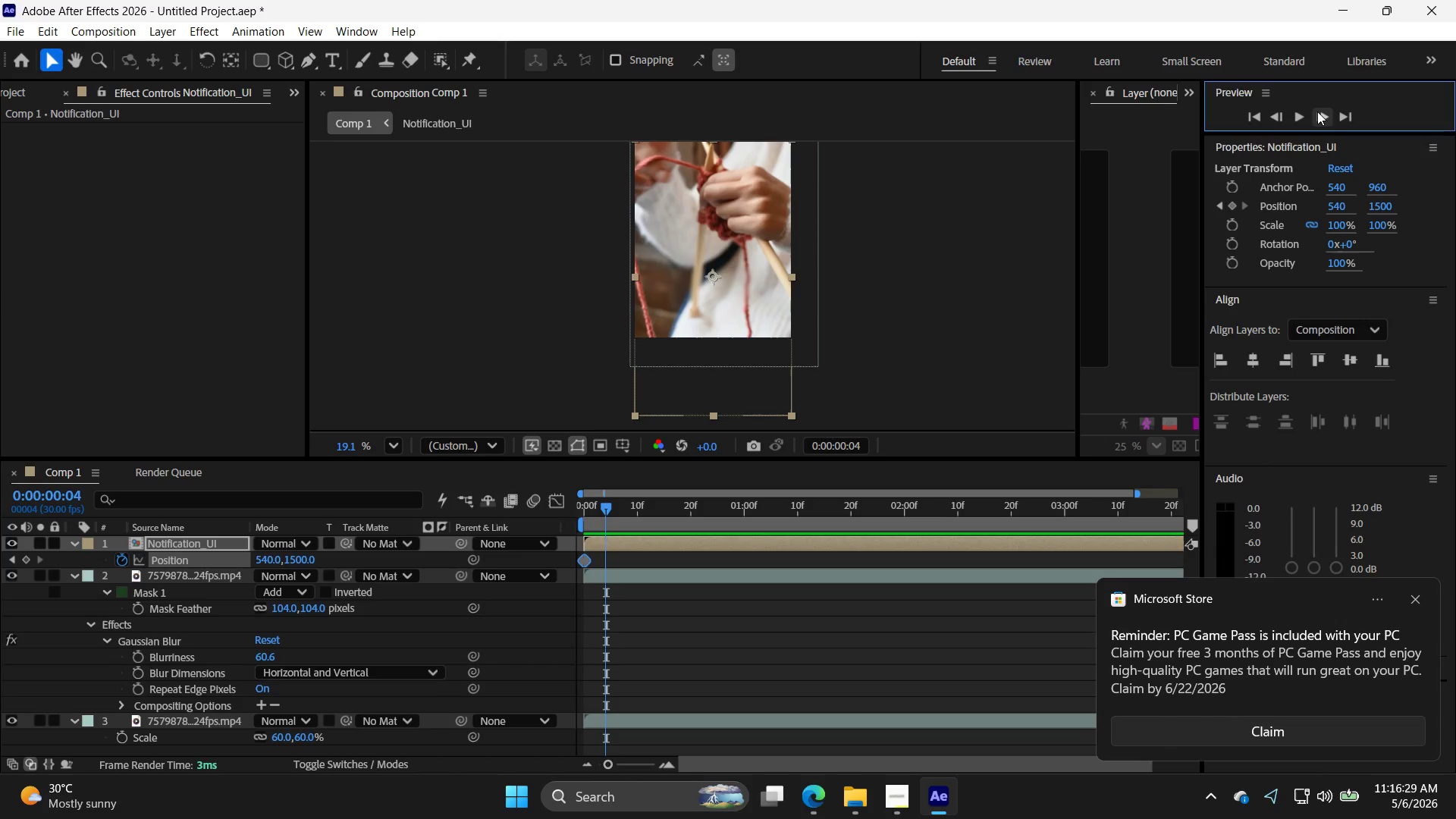 
triple_click([1317, 111])
 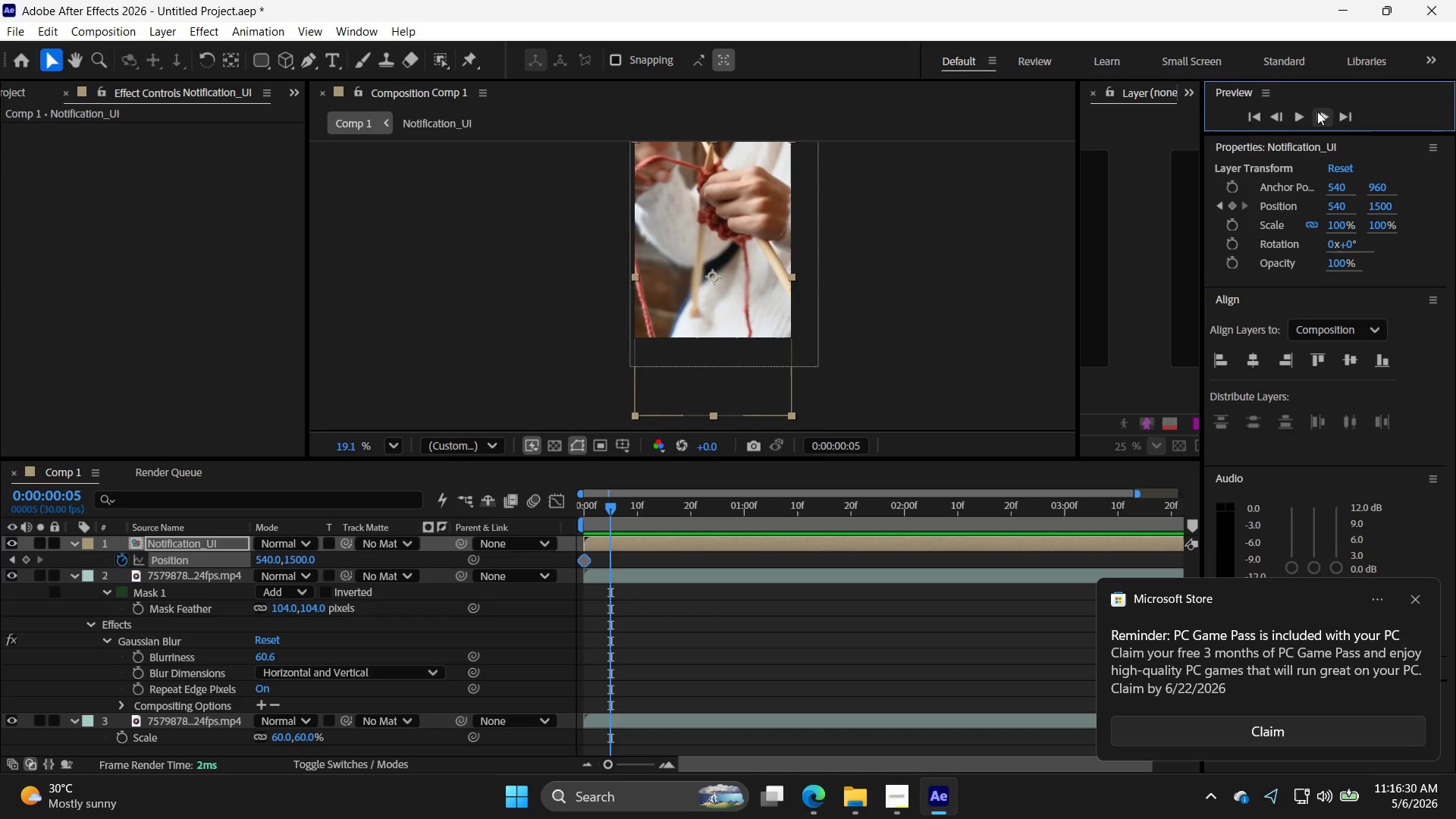 
triple_click([1317, 111])
 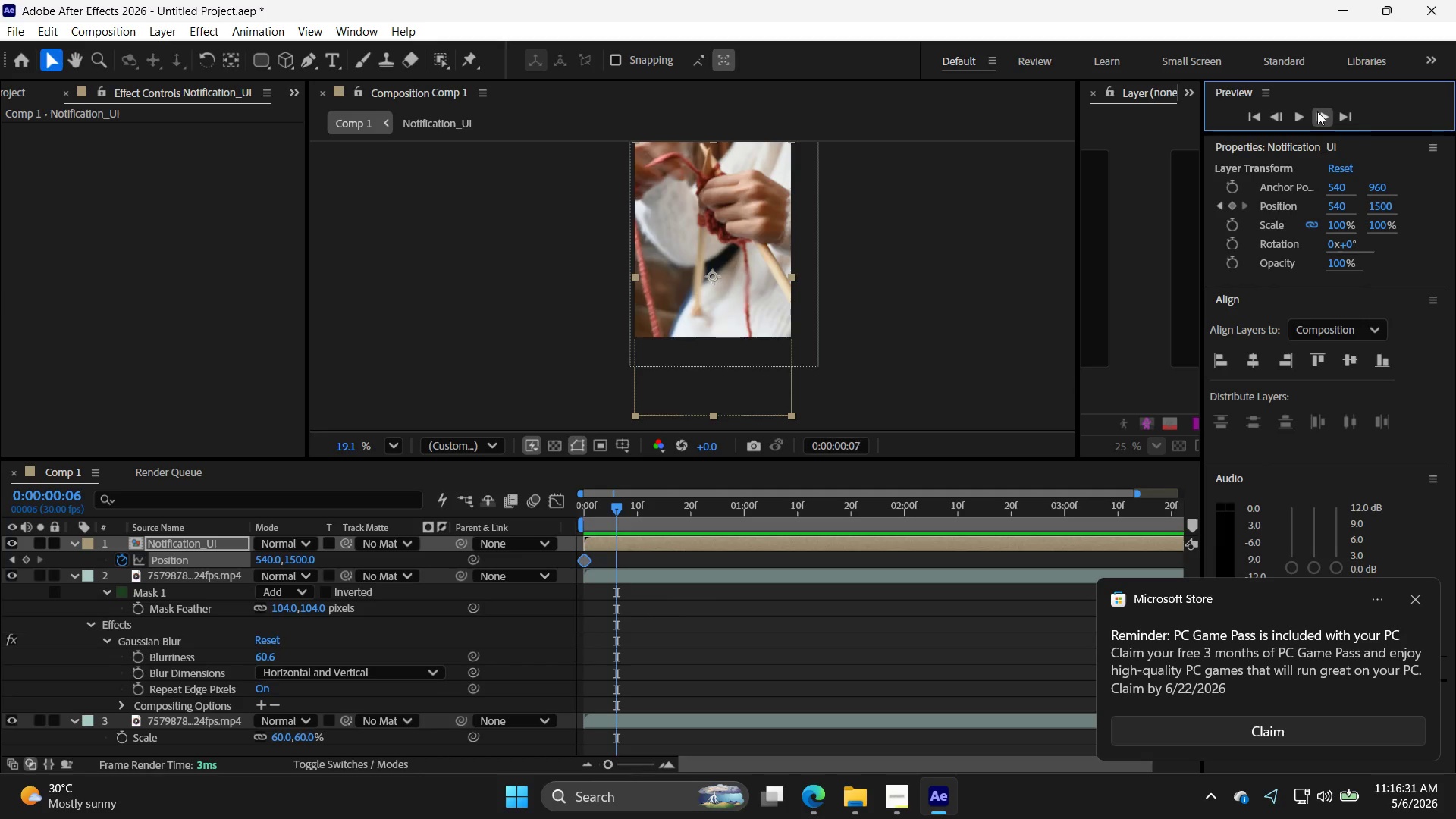 
double_click([1317, 111])
 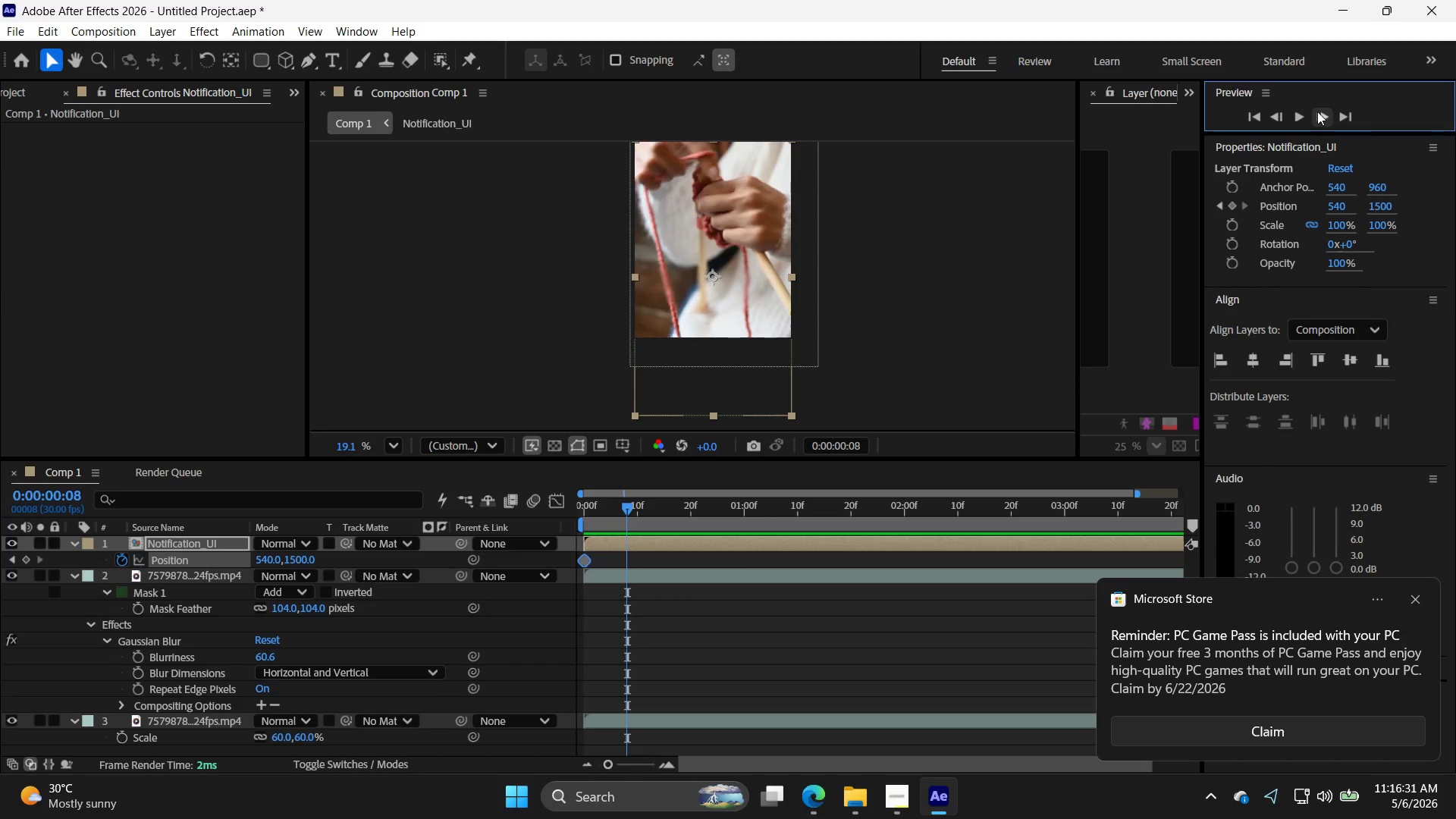 
triple_click([1317, 111])
 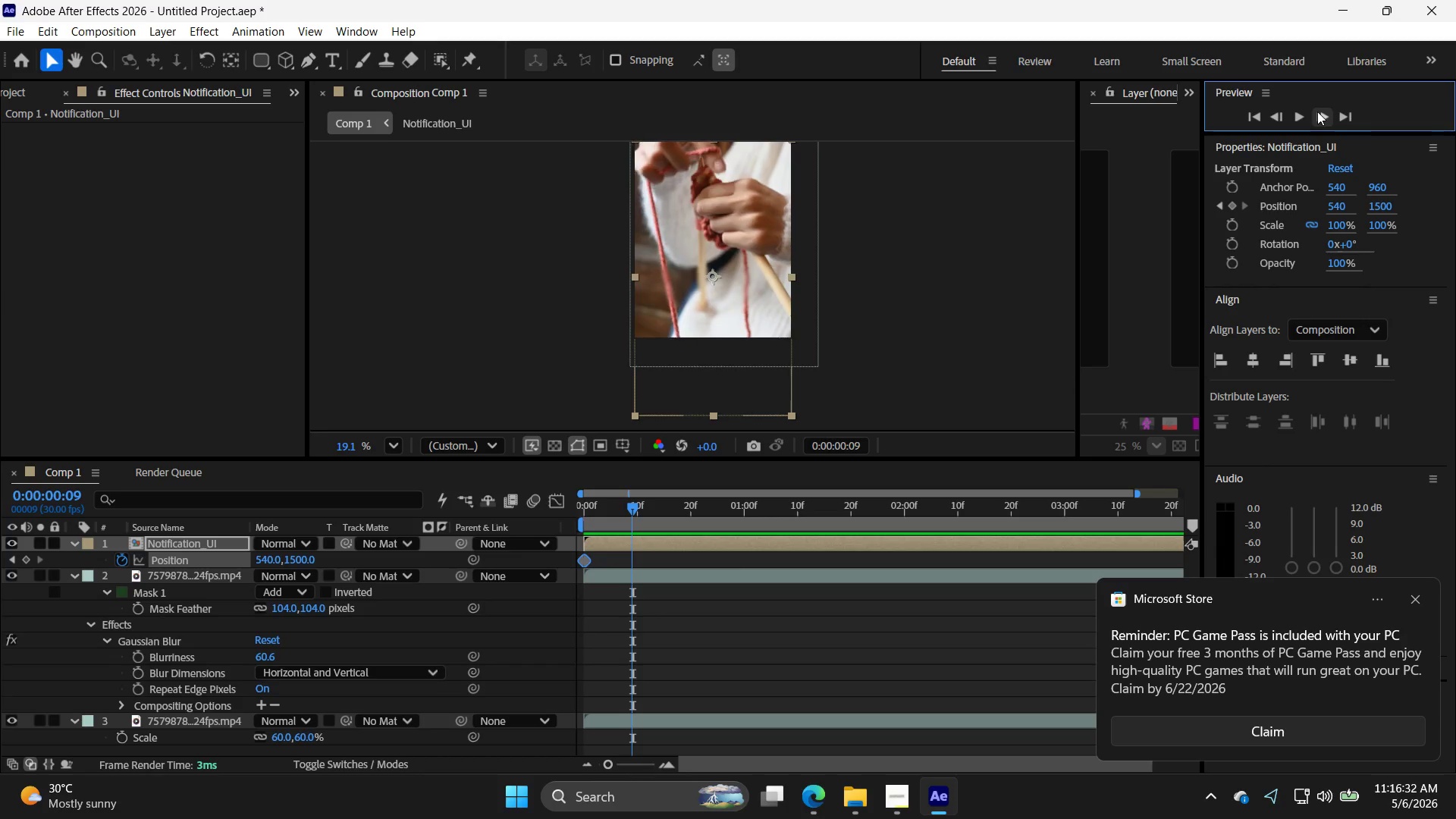 
triple_click([1317, 111])
 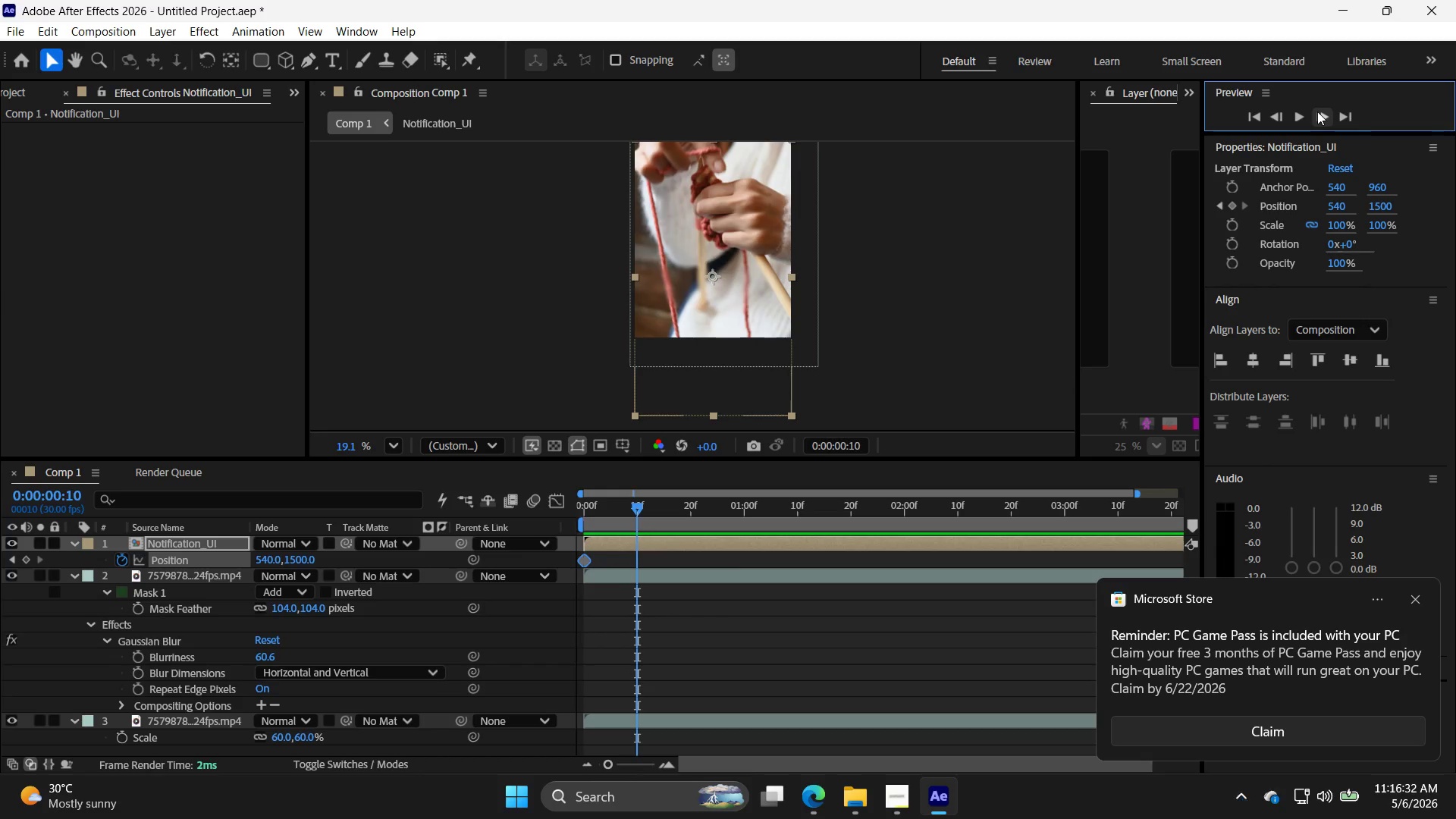 
triple_click([1317, 111])
 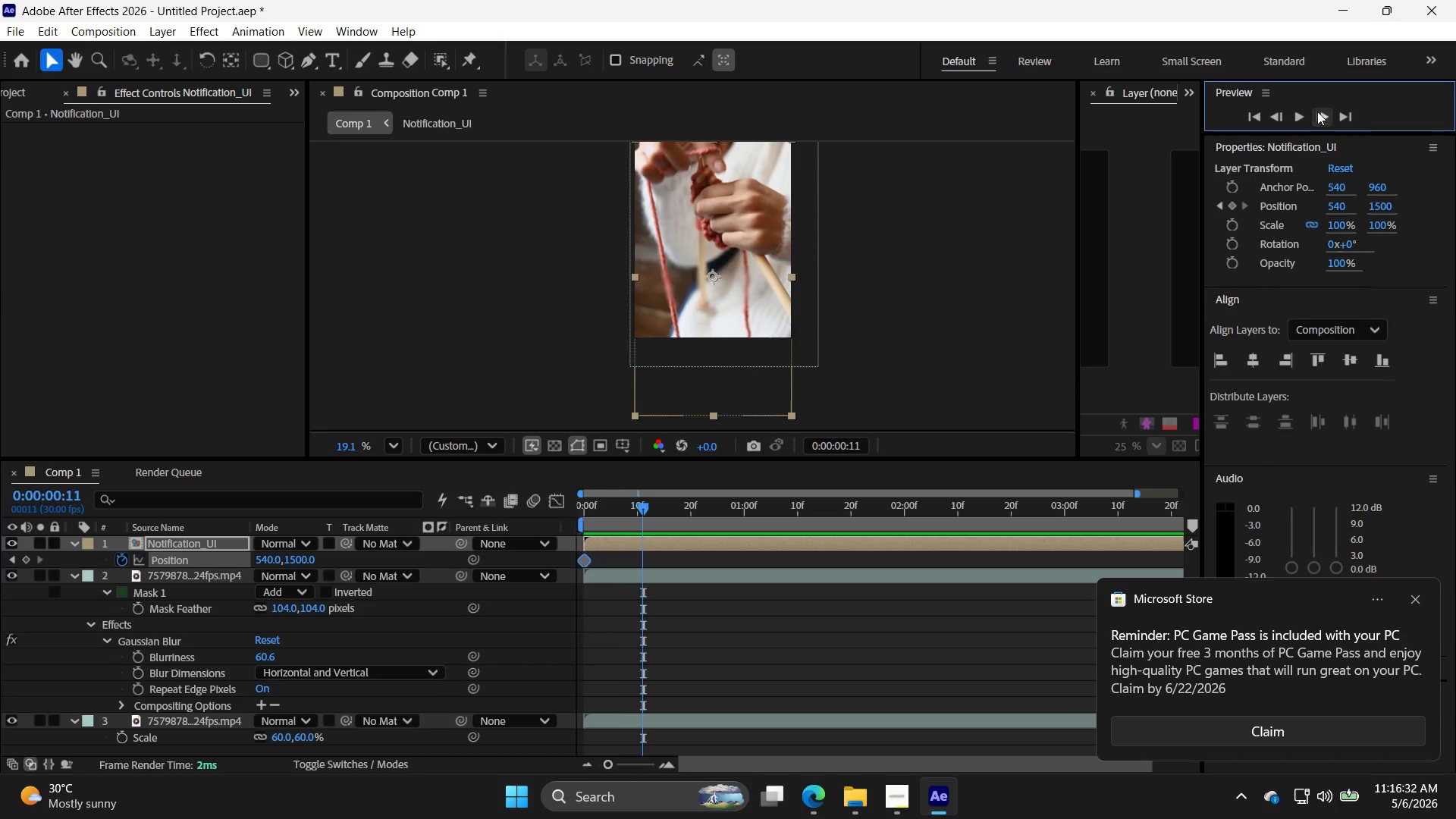 
triple_click([1317, 111])
 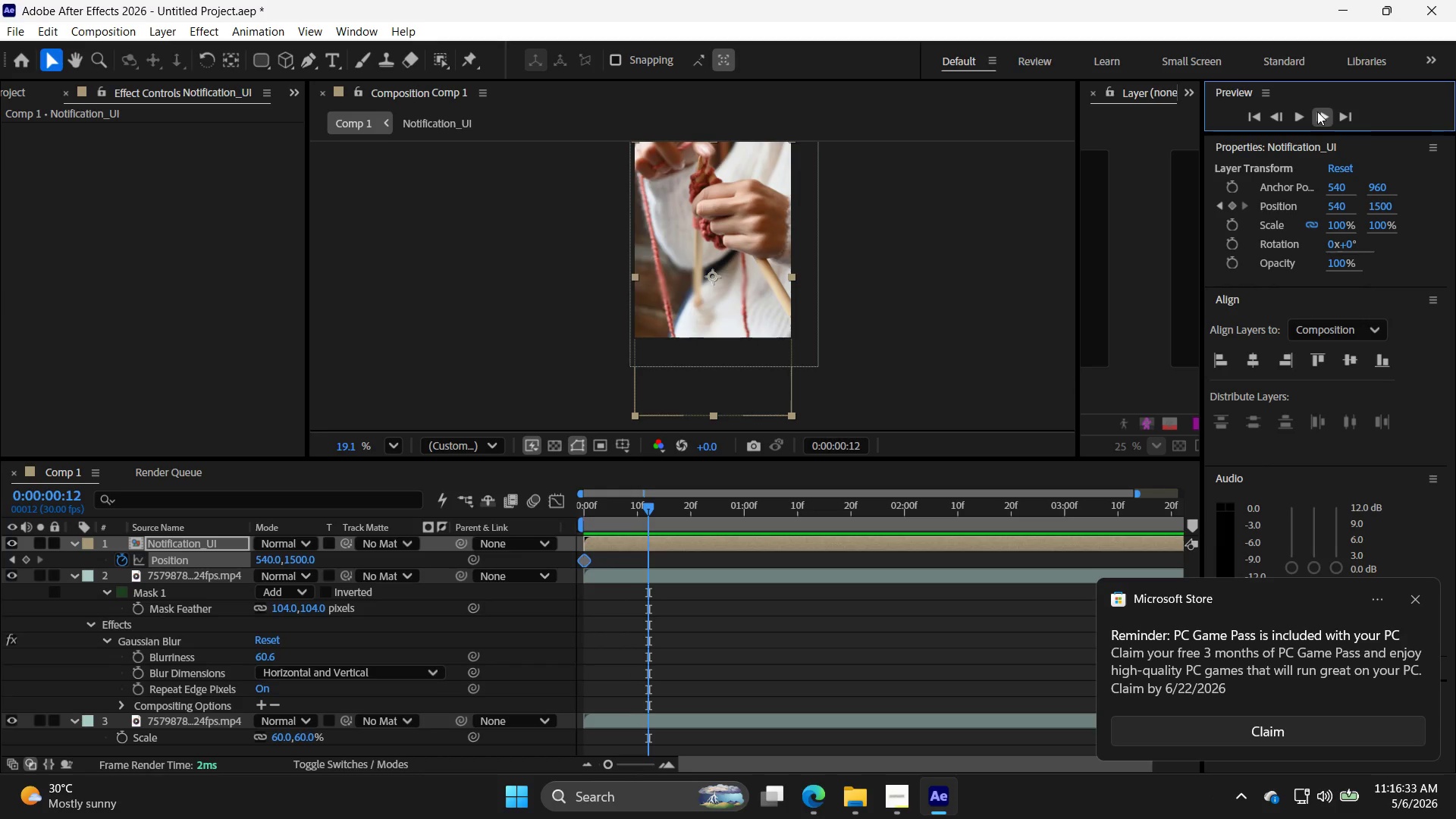 
double_click([1317, 111])
 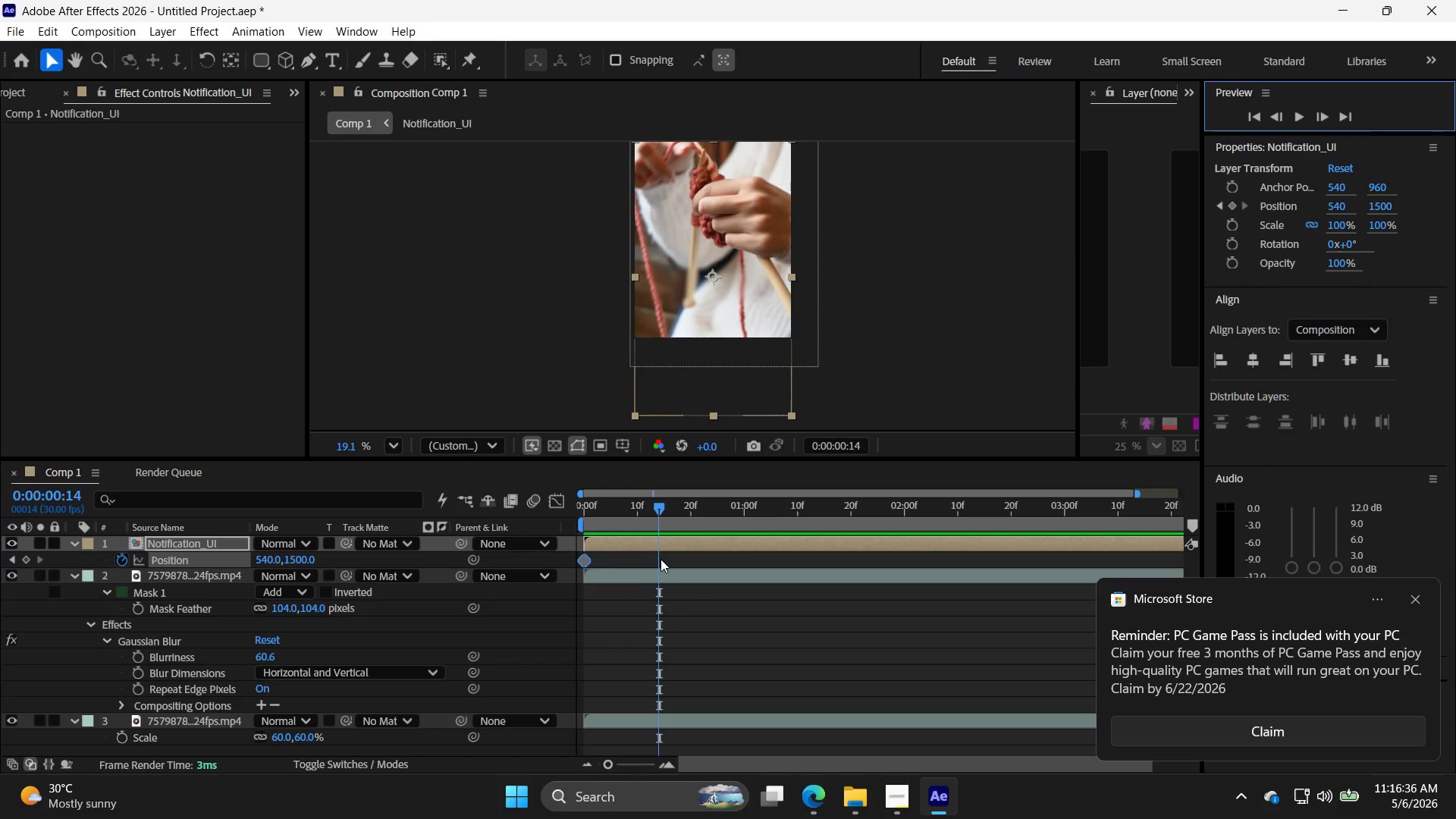 
hold_key(key=ControlLeft, duration=0.66)
 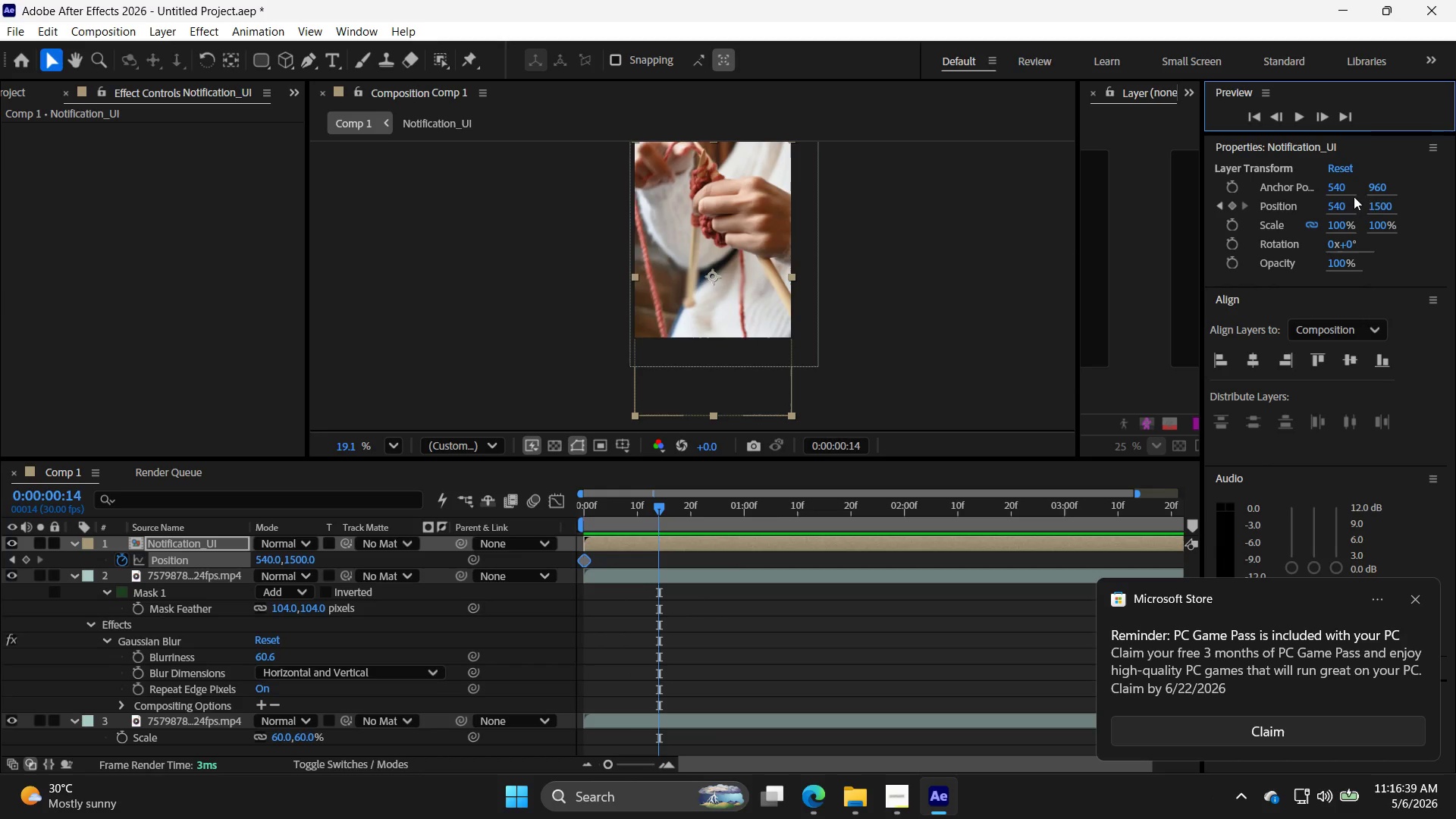 
double_click([1376, 204])
 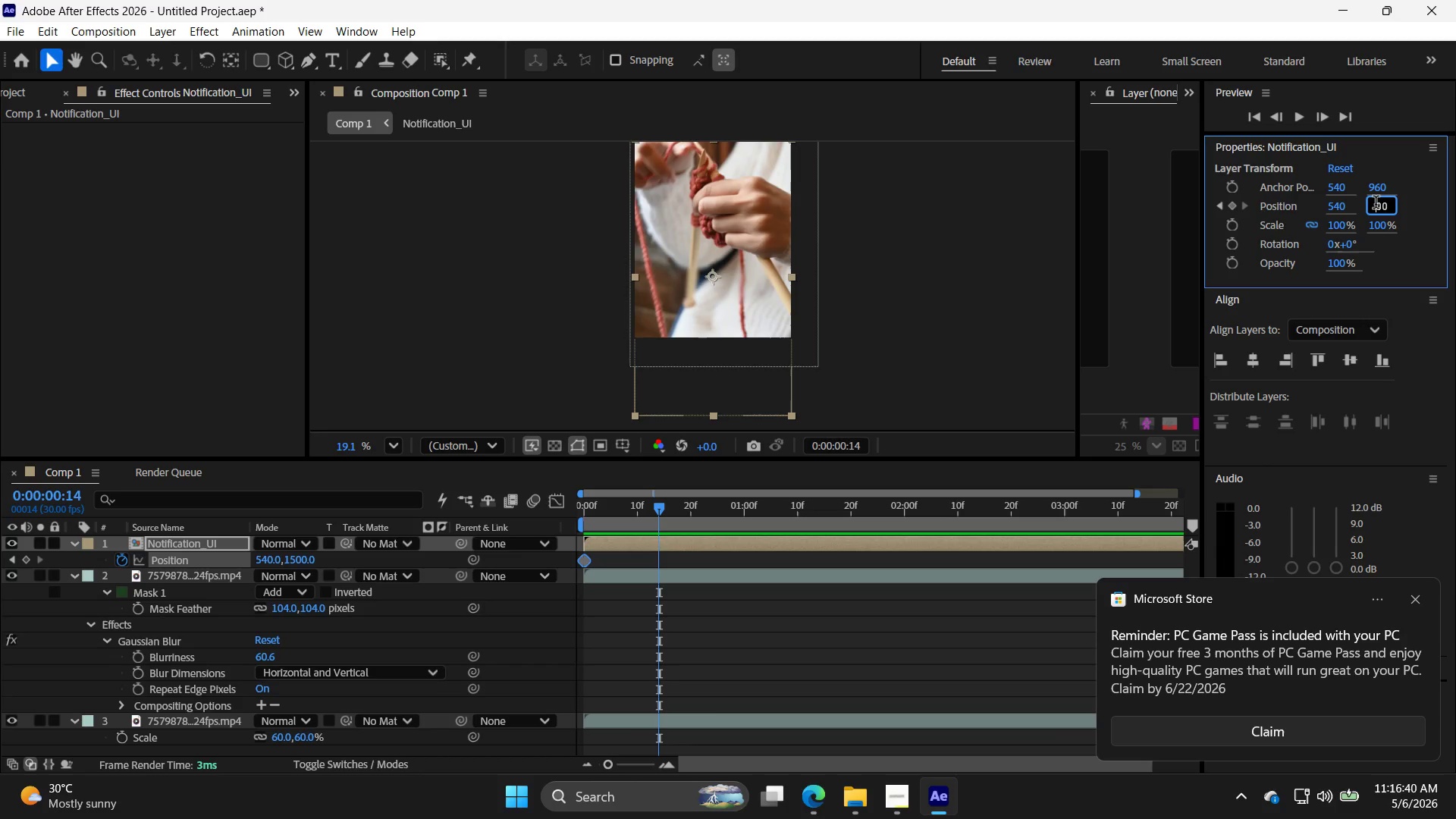 
triple_click([1376, 204])
 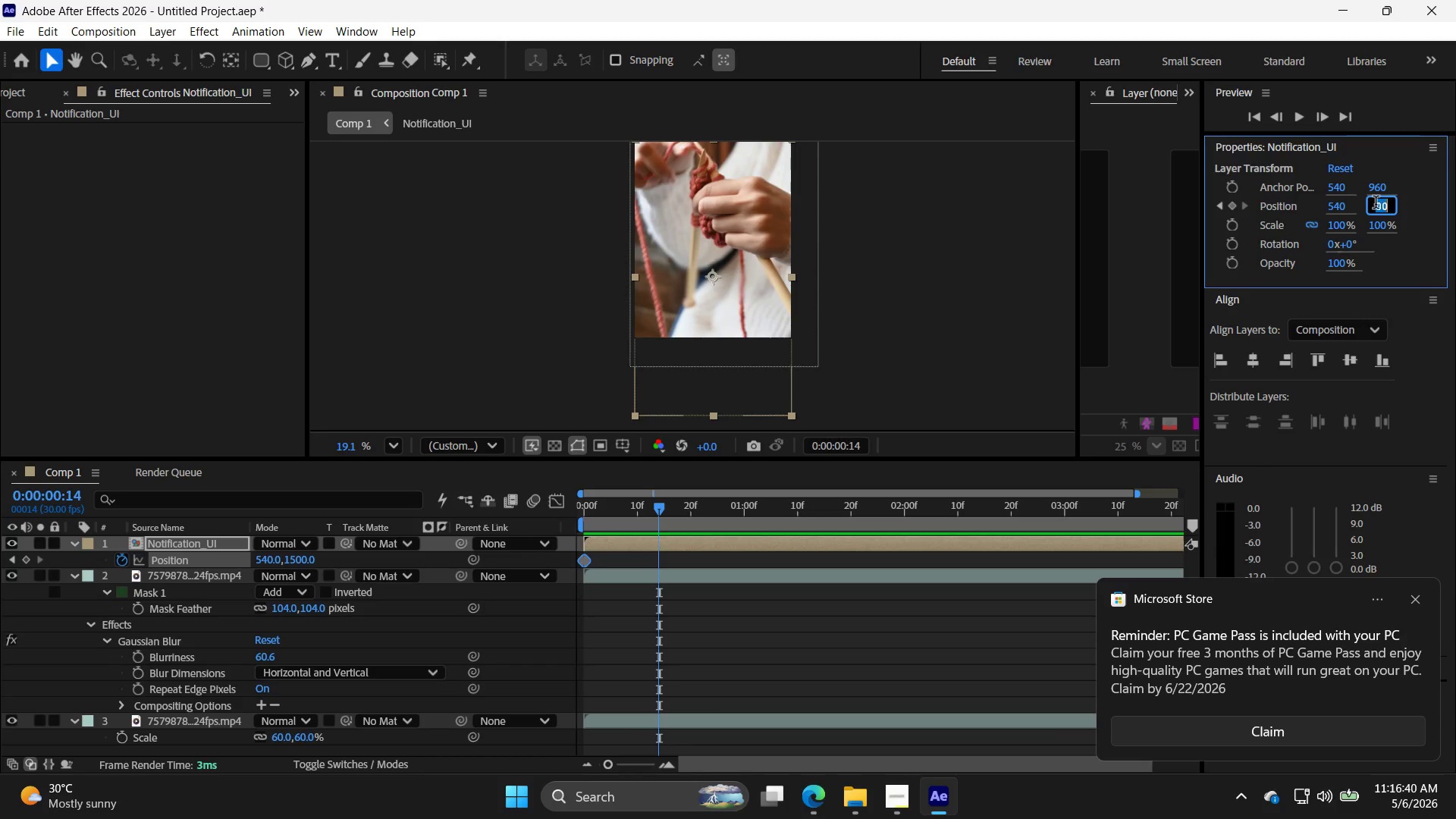 
triple_click([1376, 204])
 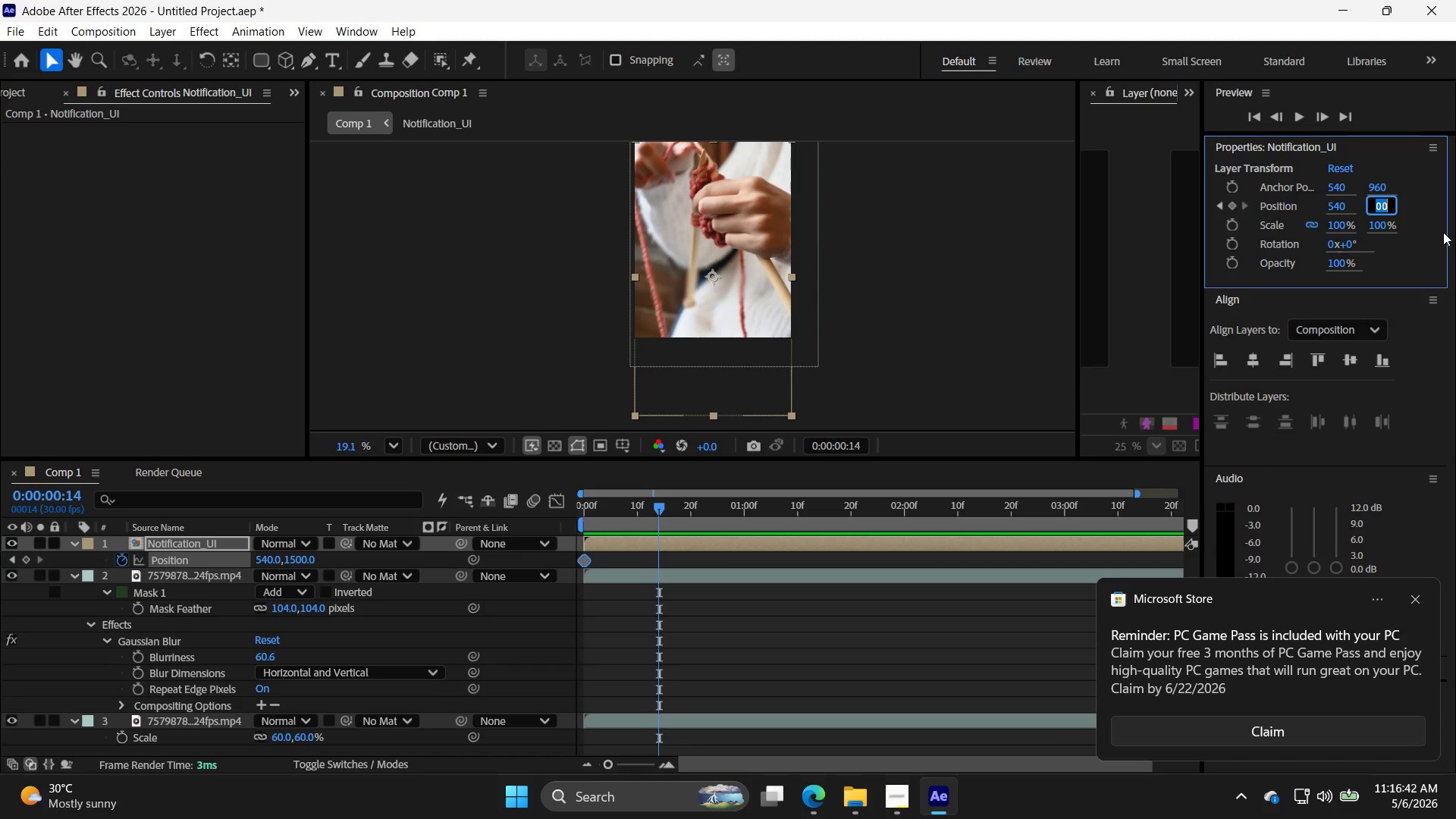 
key(Numpad8)
 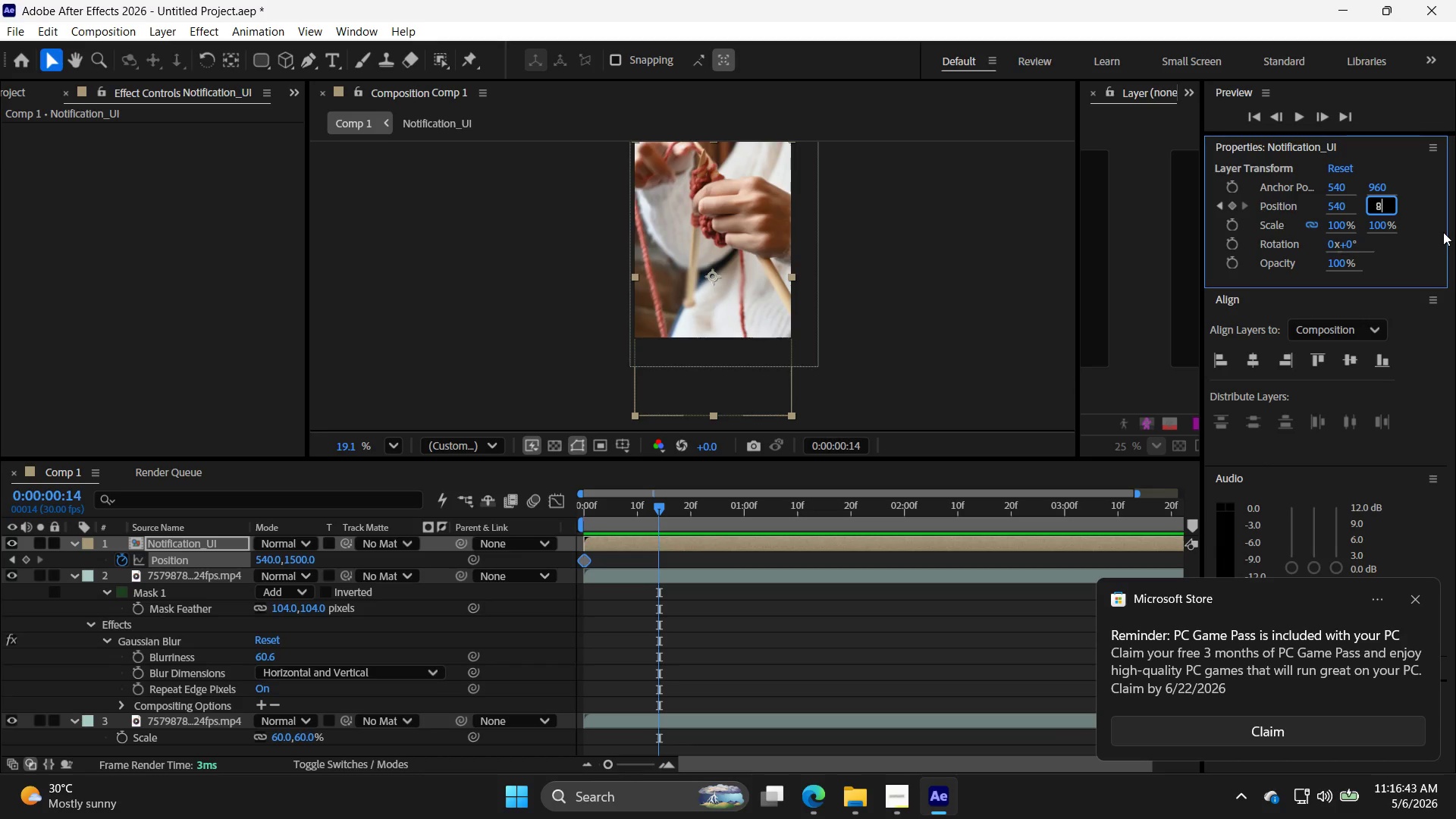 
key(Numpad0)
 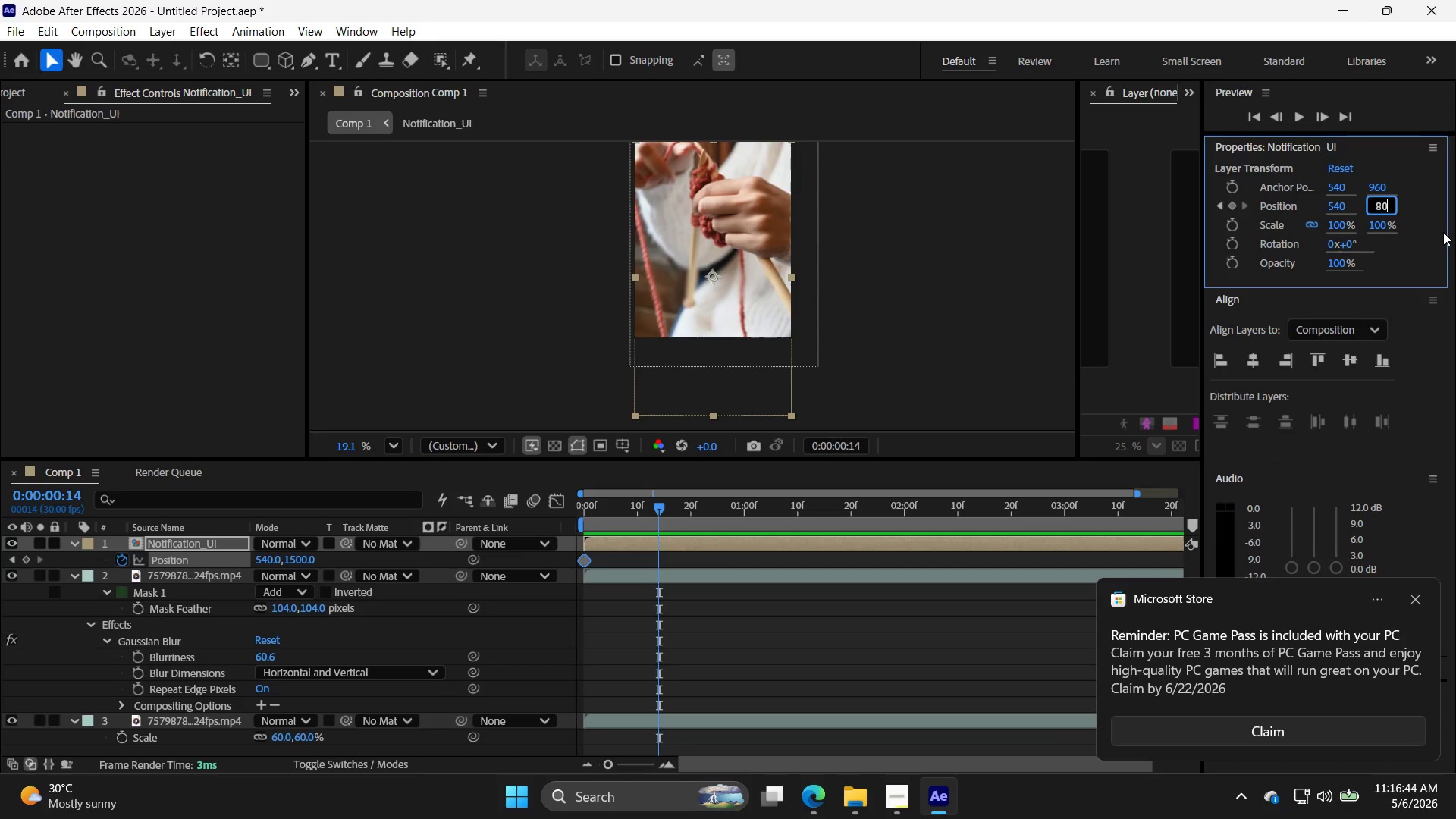 
key(Numpad0)
 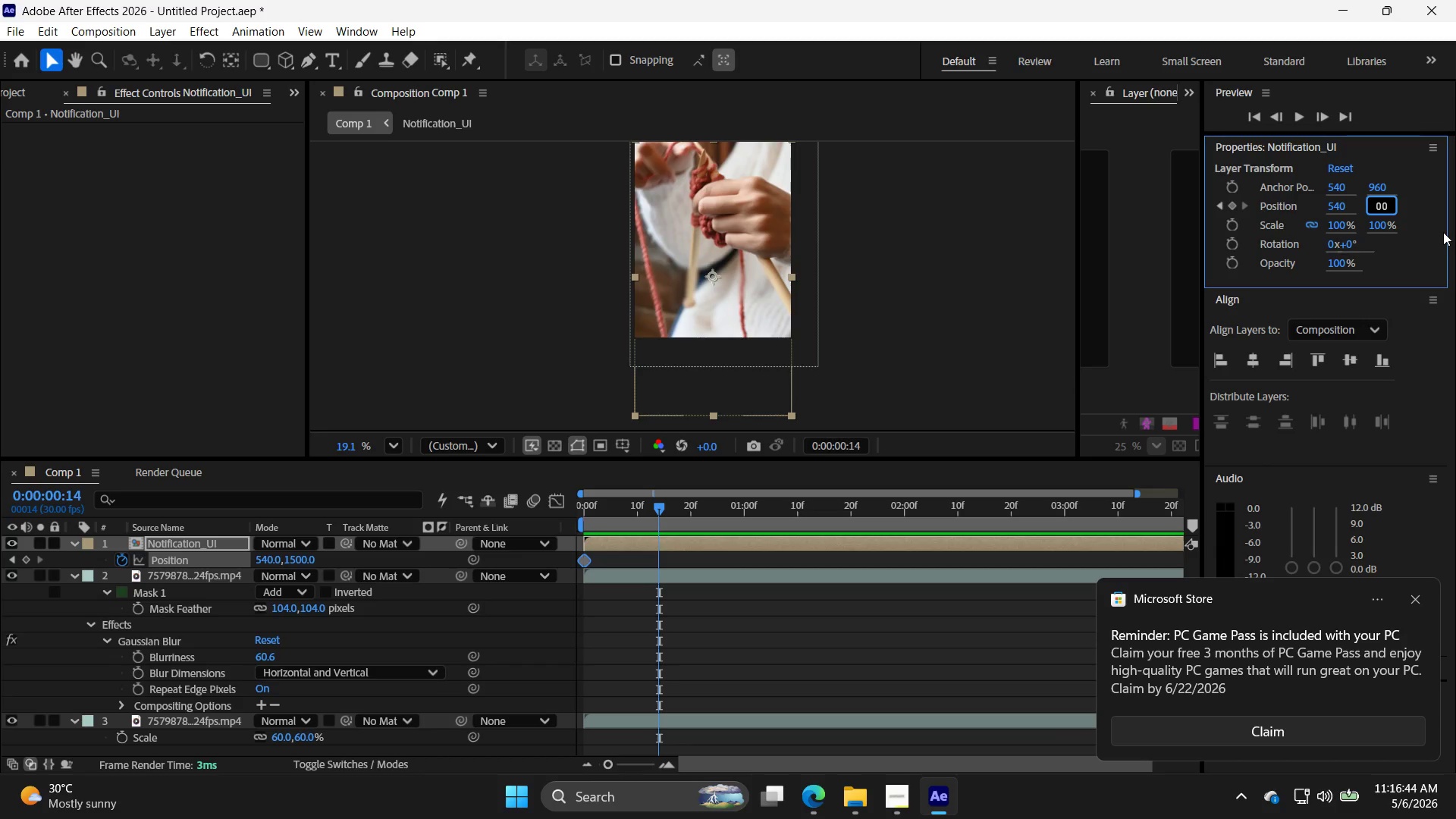 
key(NumpadEnter)
 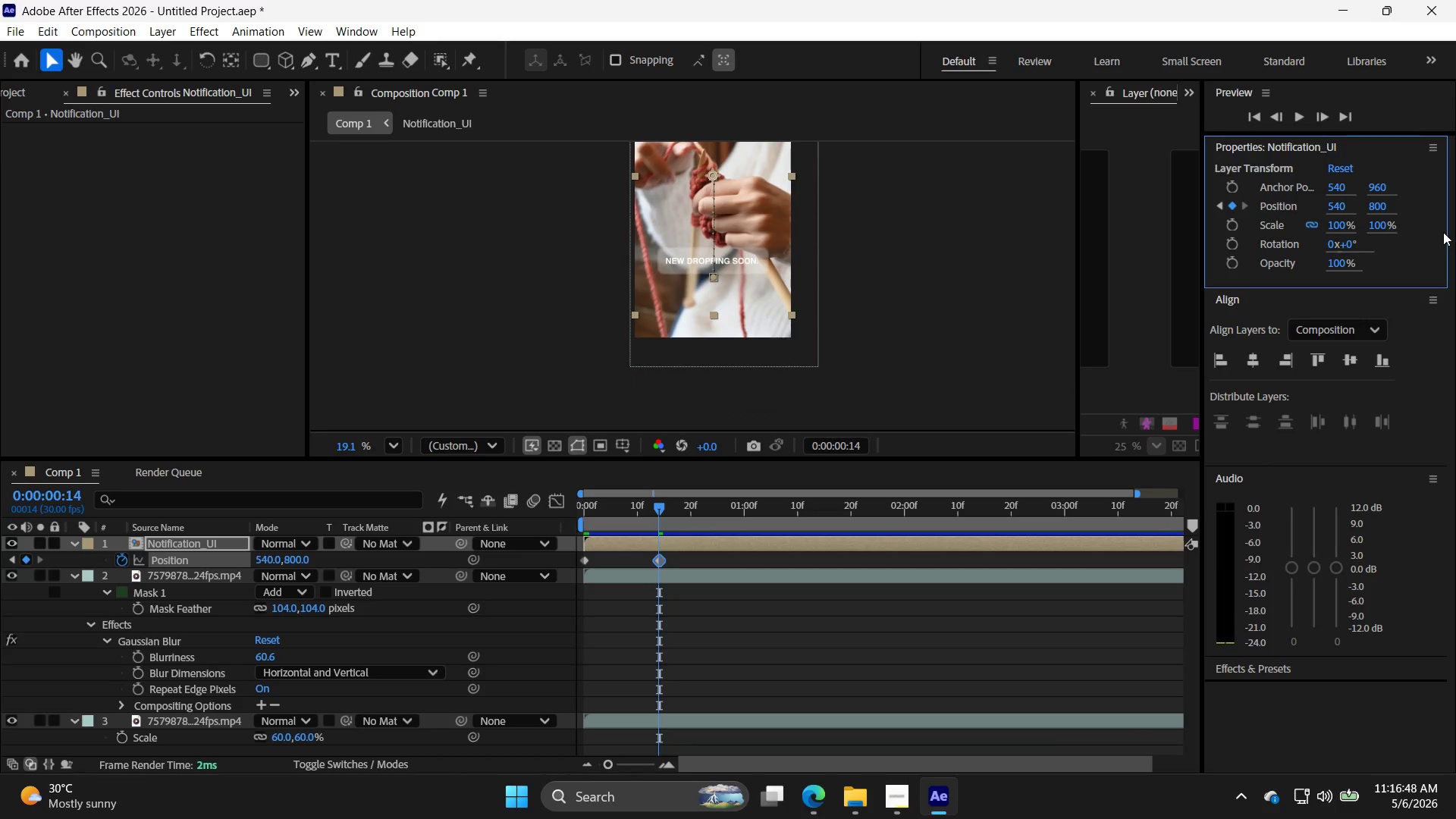 
wait(8.34)
 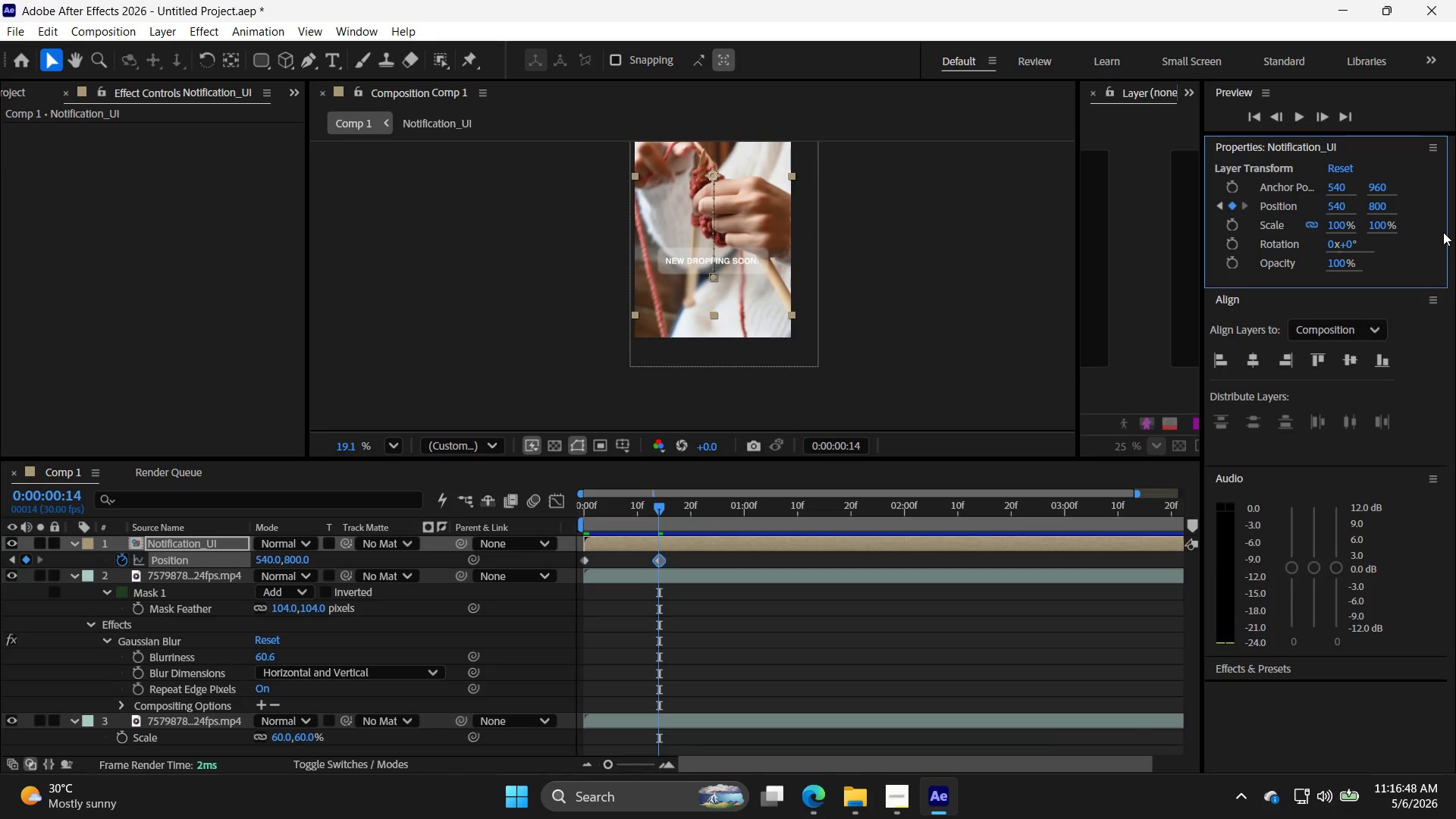 
left_click([1319, 117])
 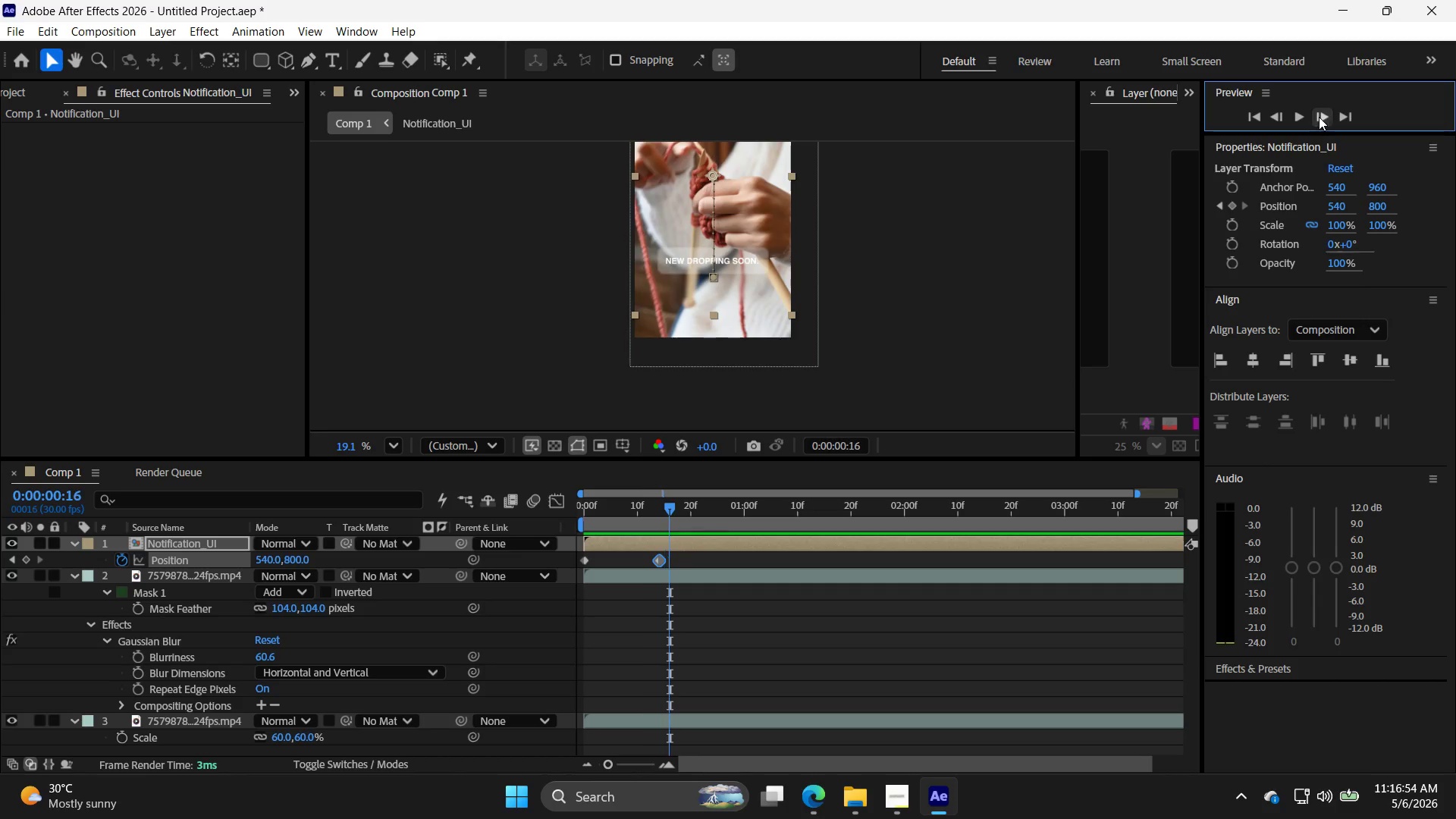 
double_click([1319, 117])
 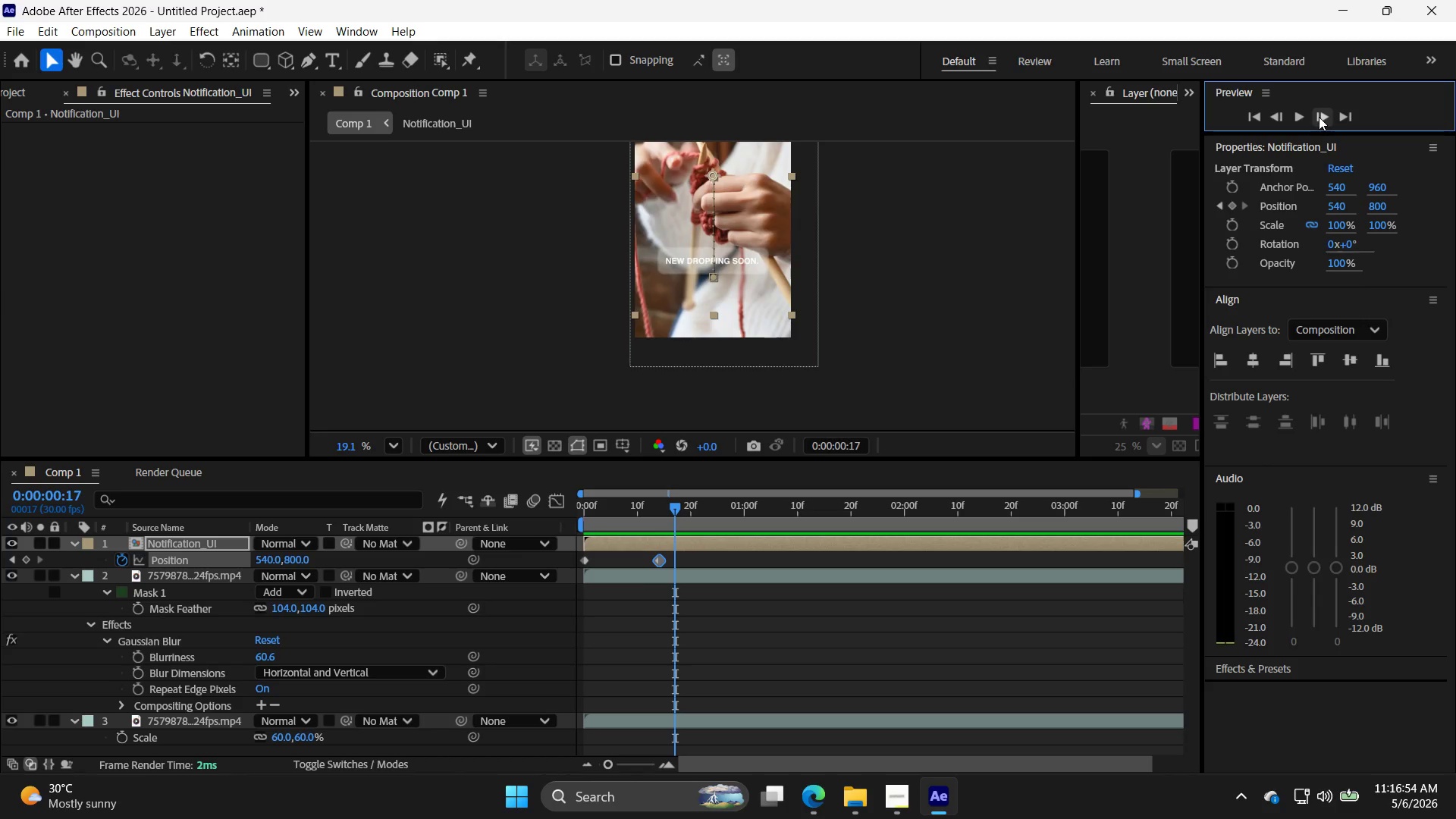 
triple_click([1319, 117])
 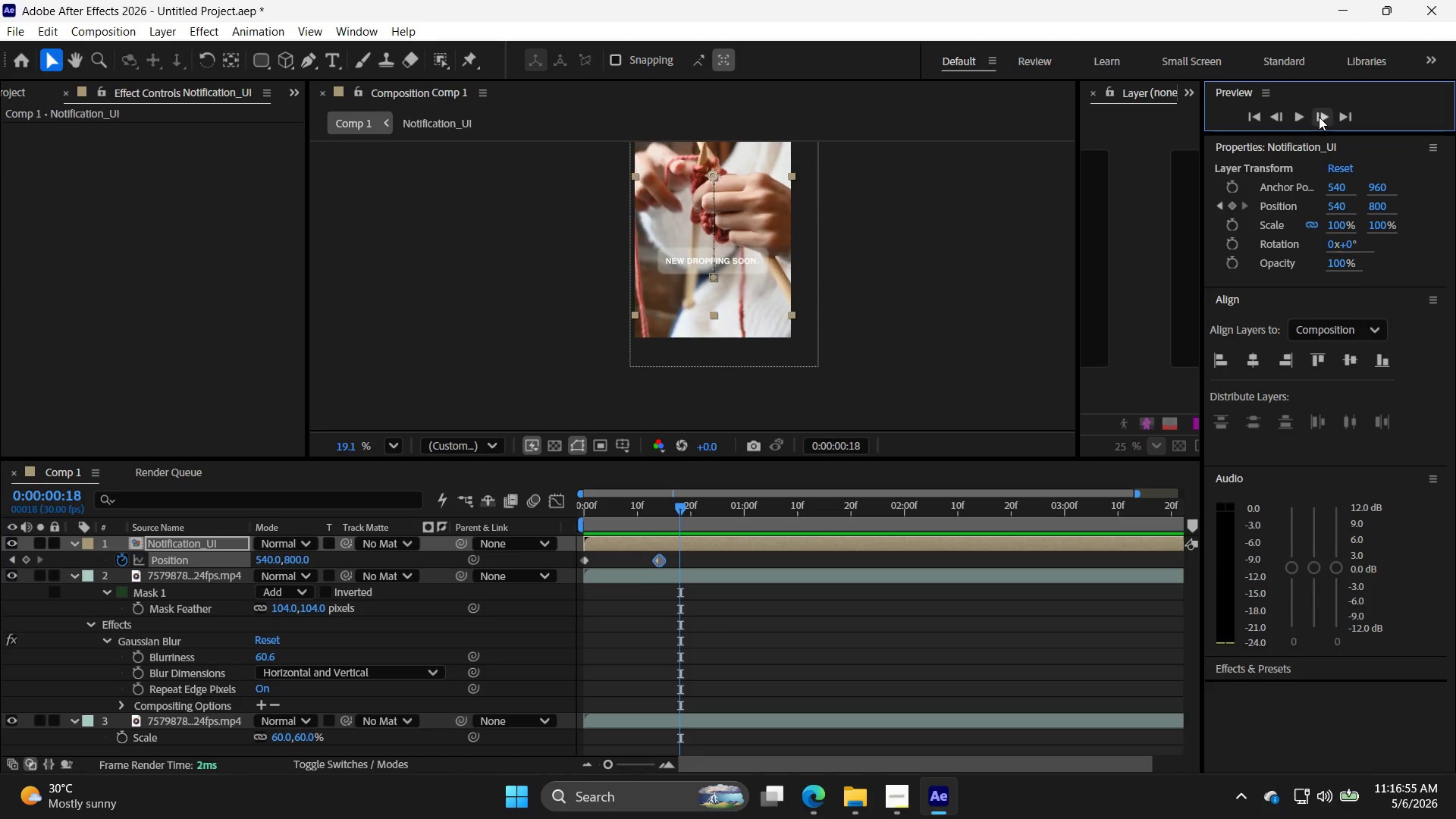 
triple_click([1319, 117])
 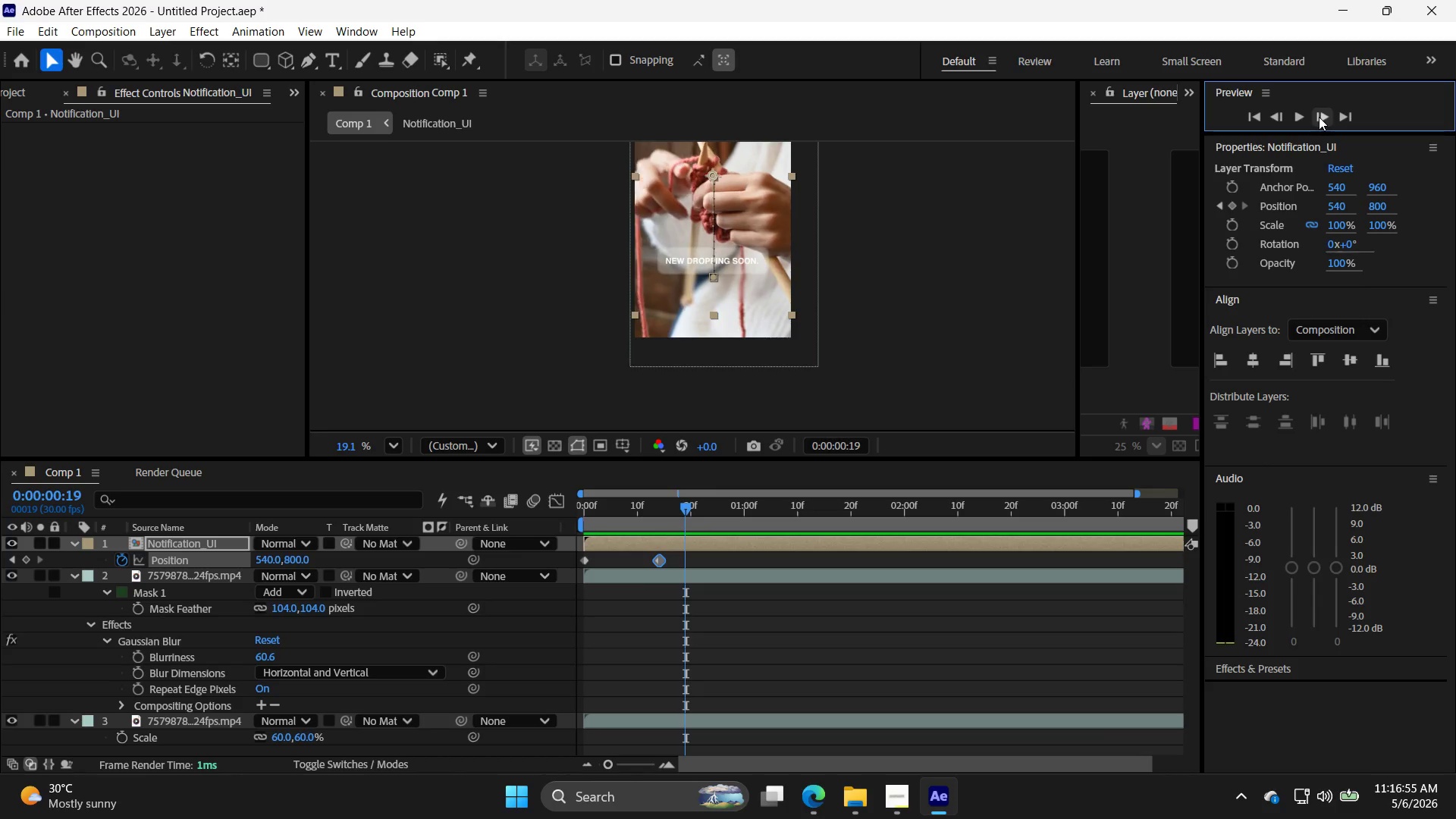 
triple_click([1319, 117])
 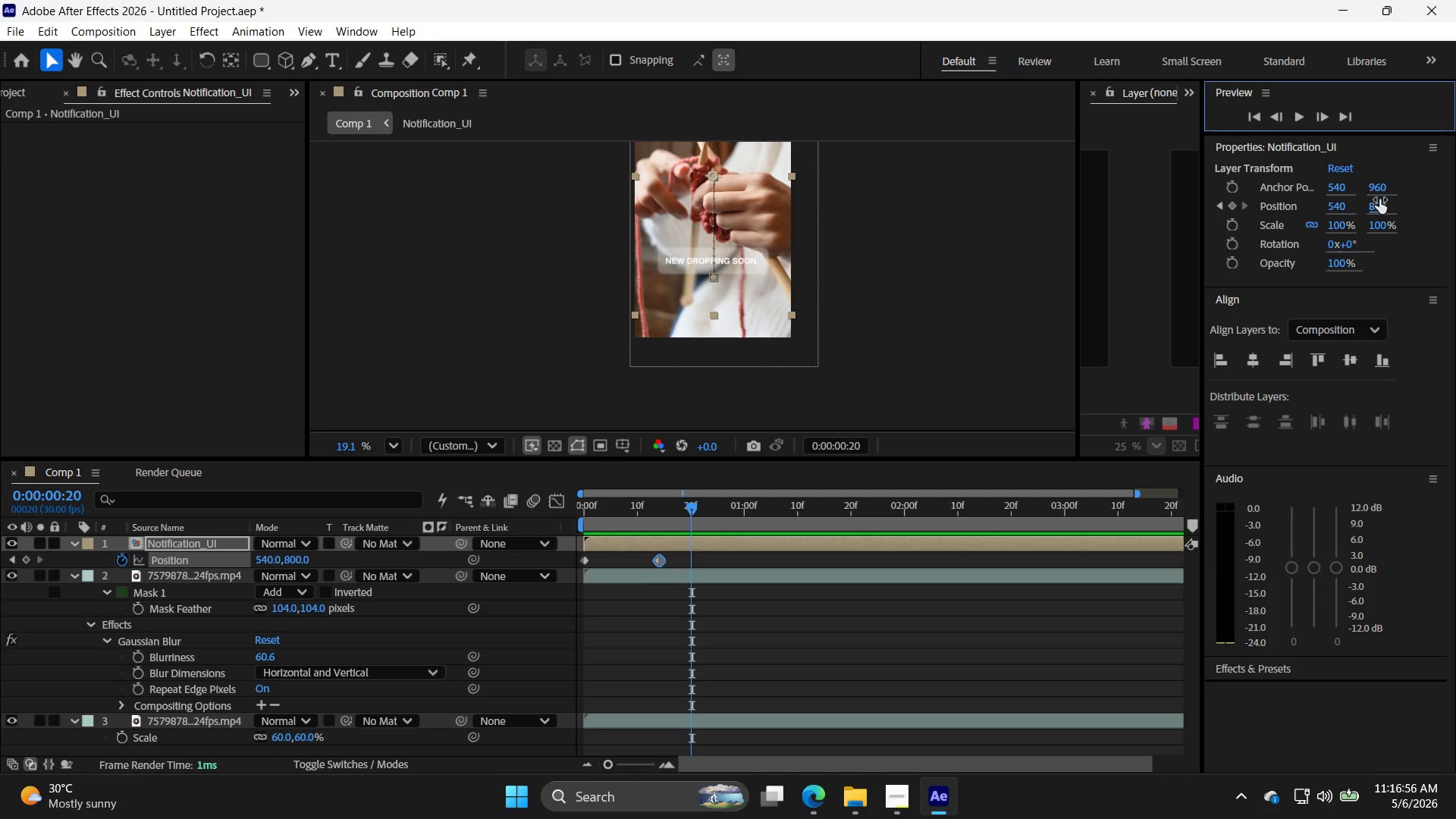 
double_click([1380, 201])
 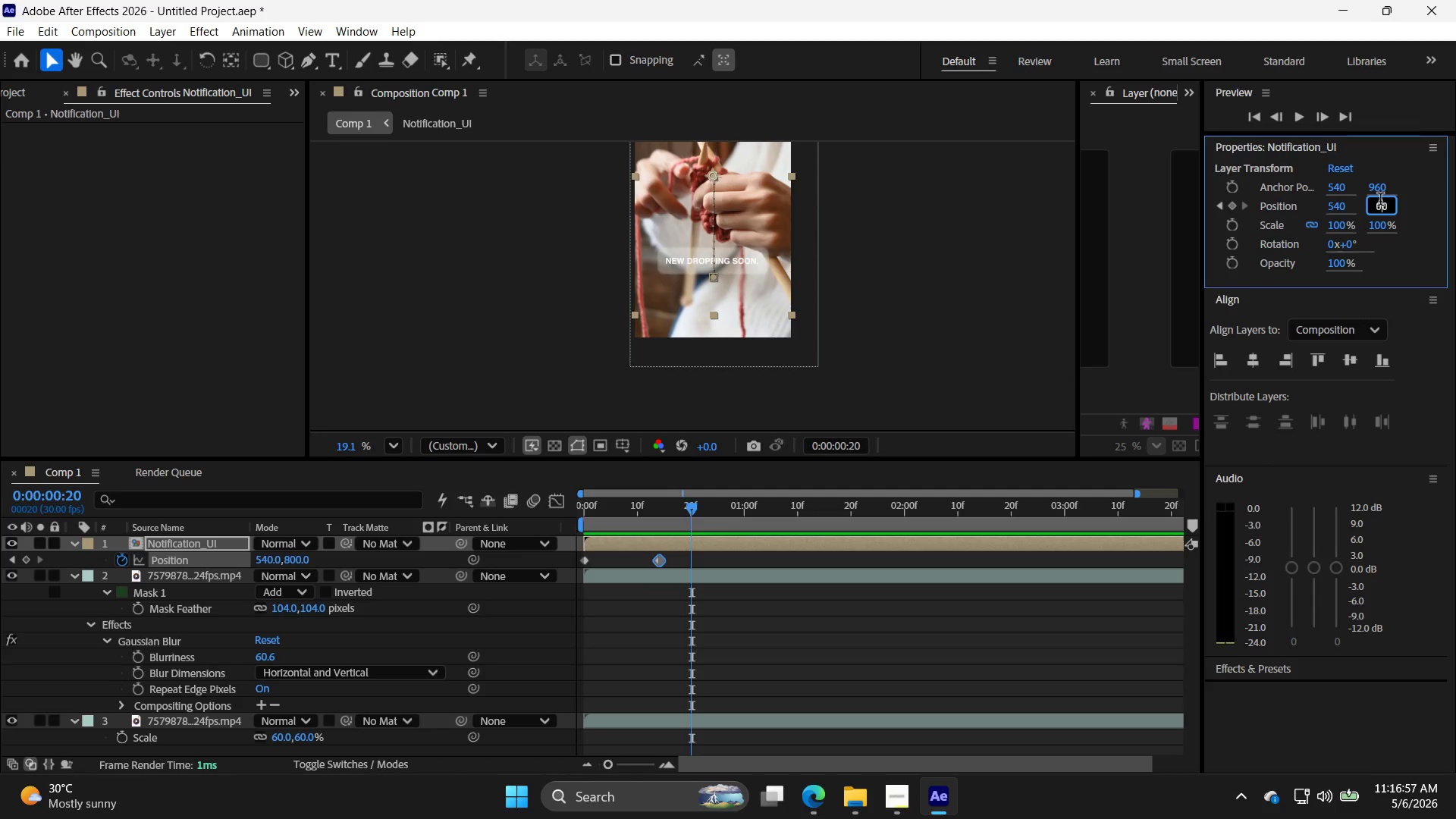 
triple_click([1380, 201])
 